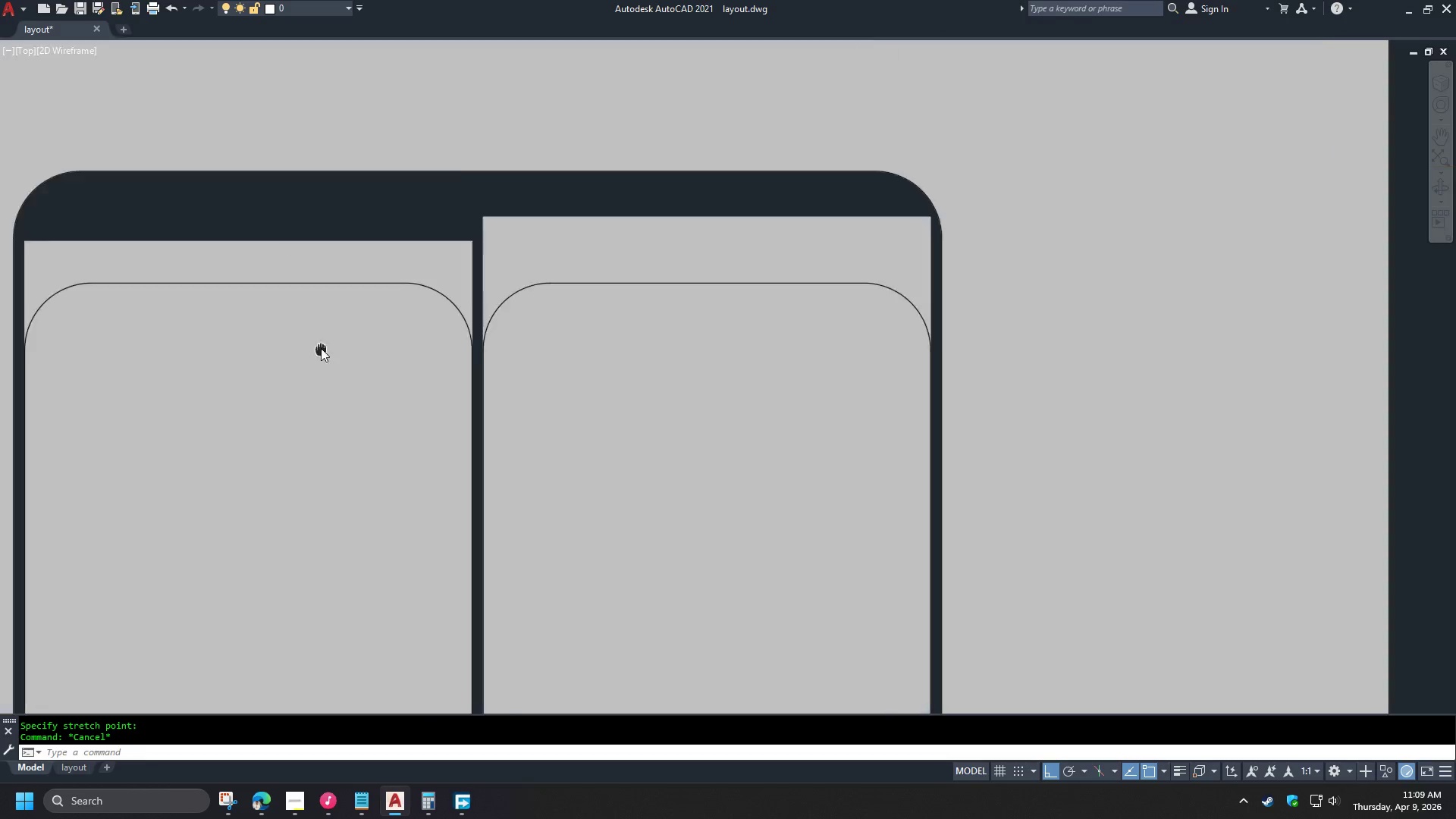 
type(tr )
 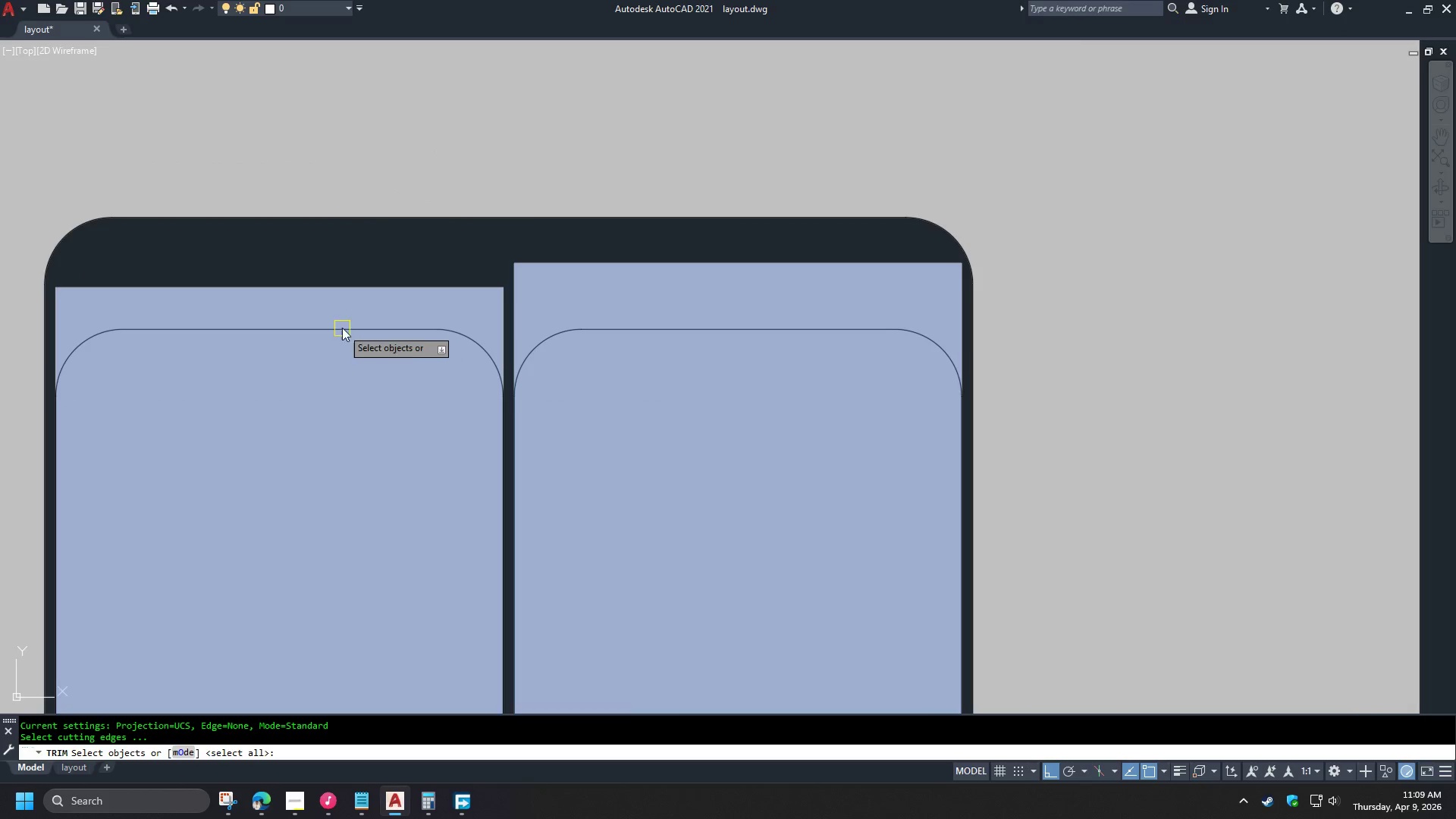 
left_click([342, 328])
 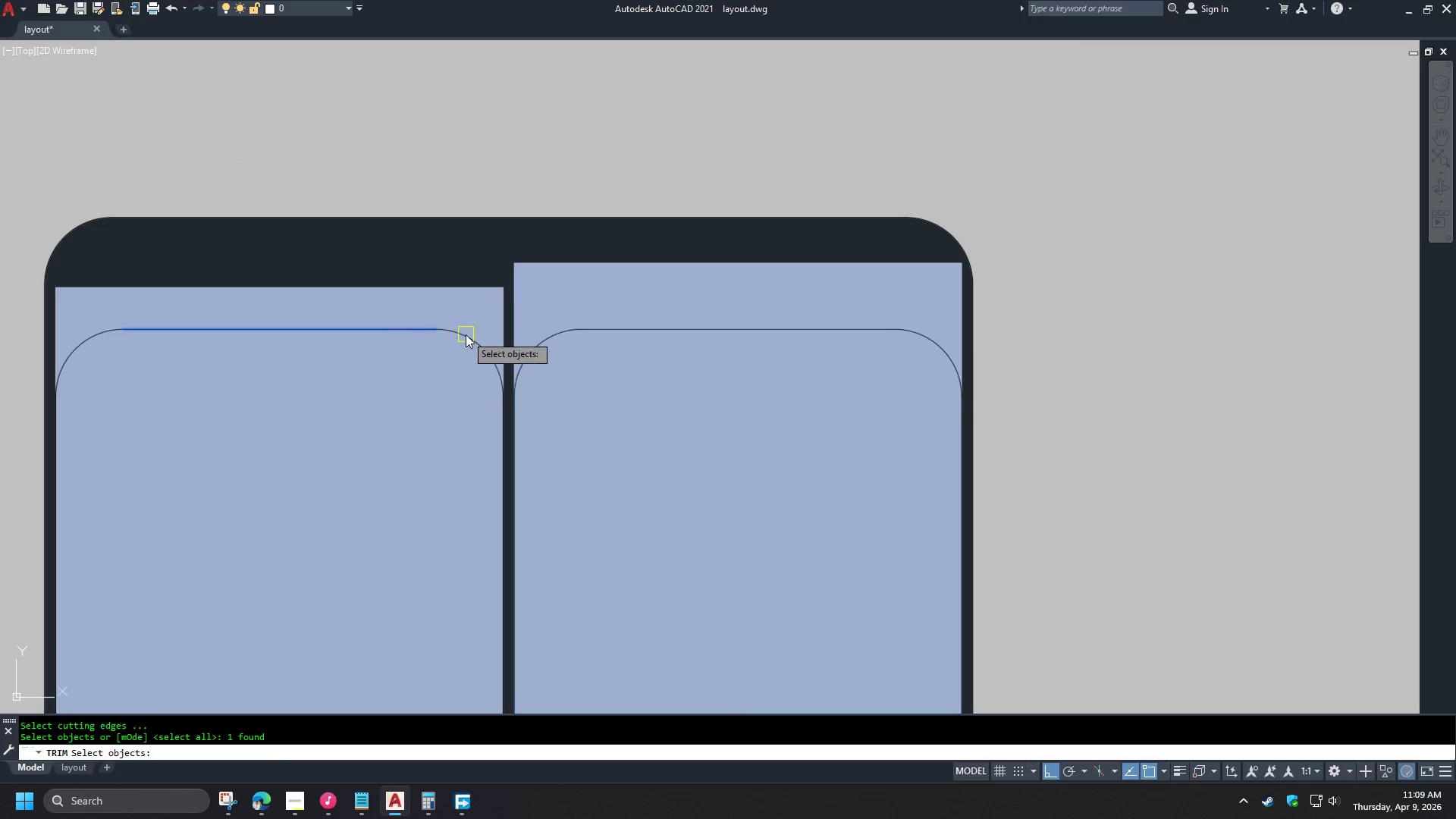 
left_click([466, 334])
 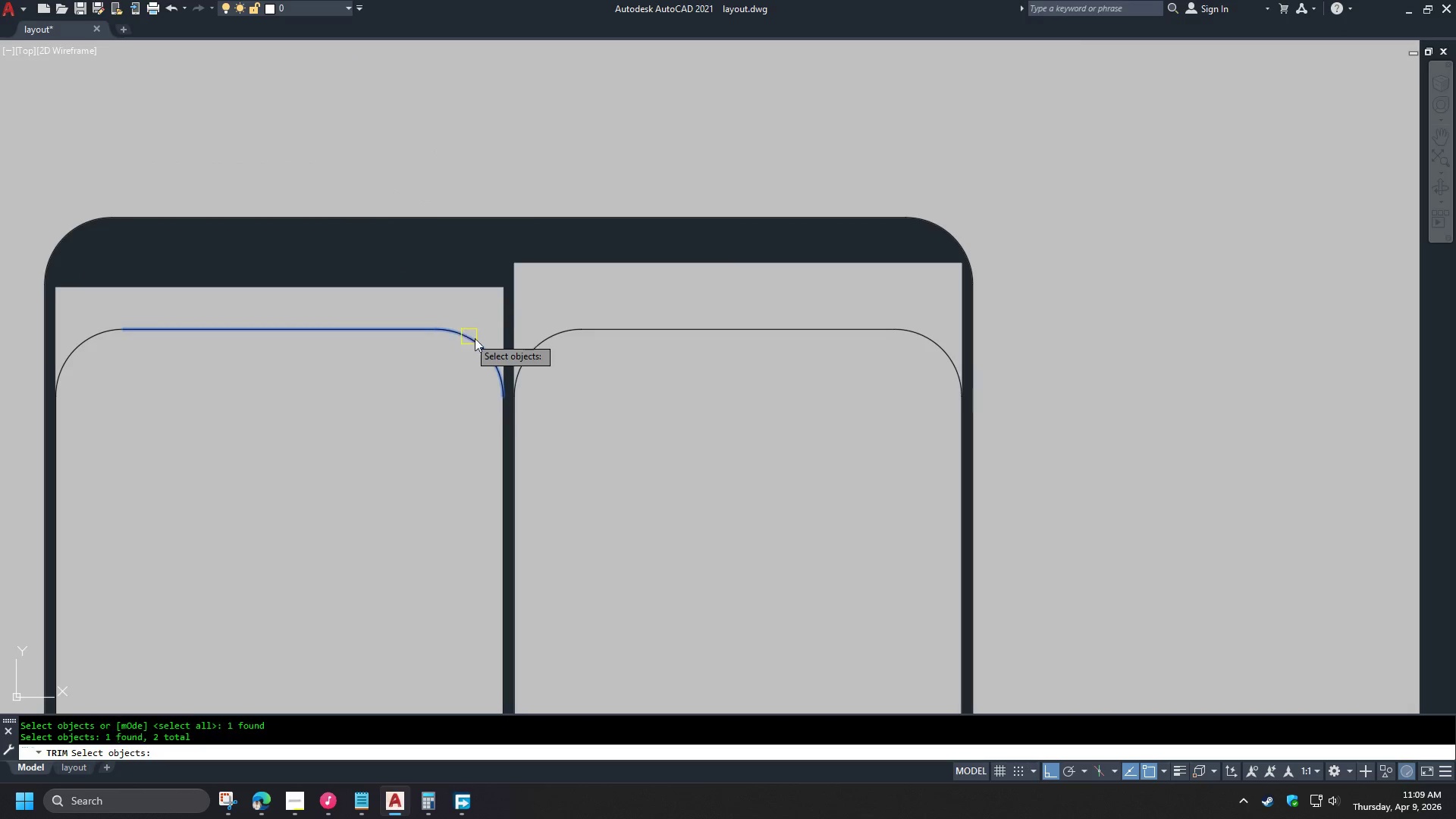 
scroll: coordinate [505, 346], scroll_direction: down, amount: 3.0
 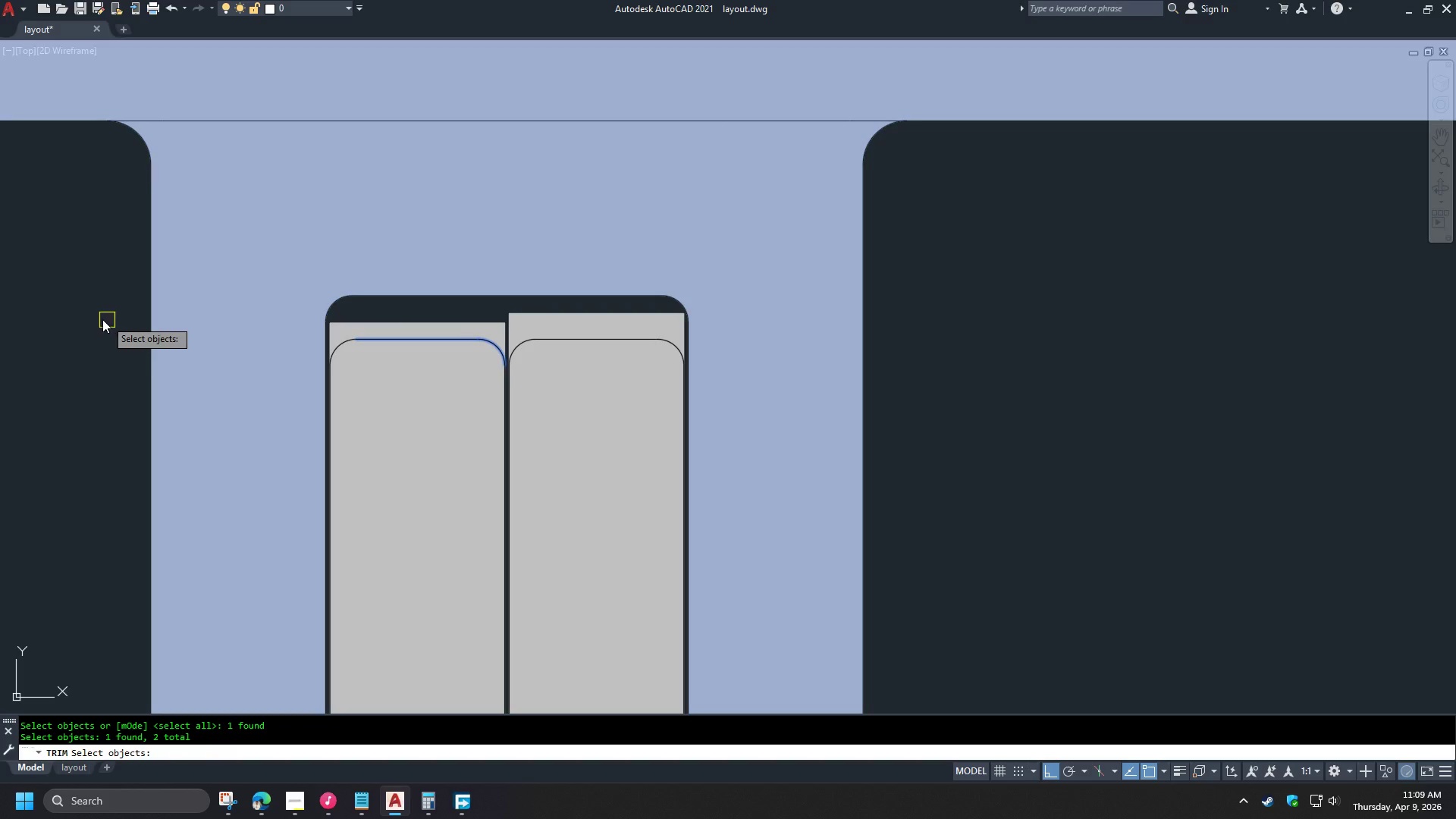 
left_click_drag(start_coordinate=[68, 325], to_coordinate=[74, 327])
 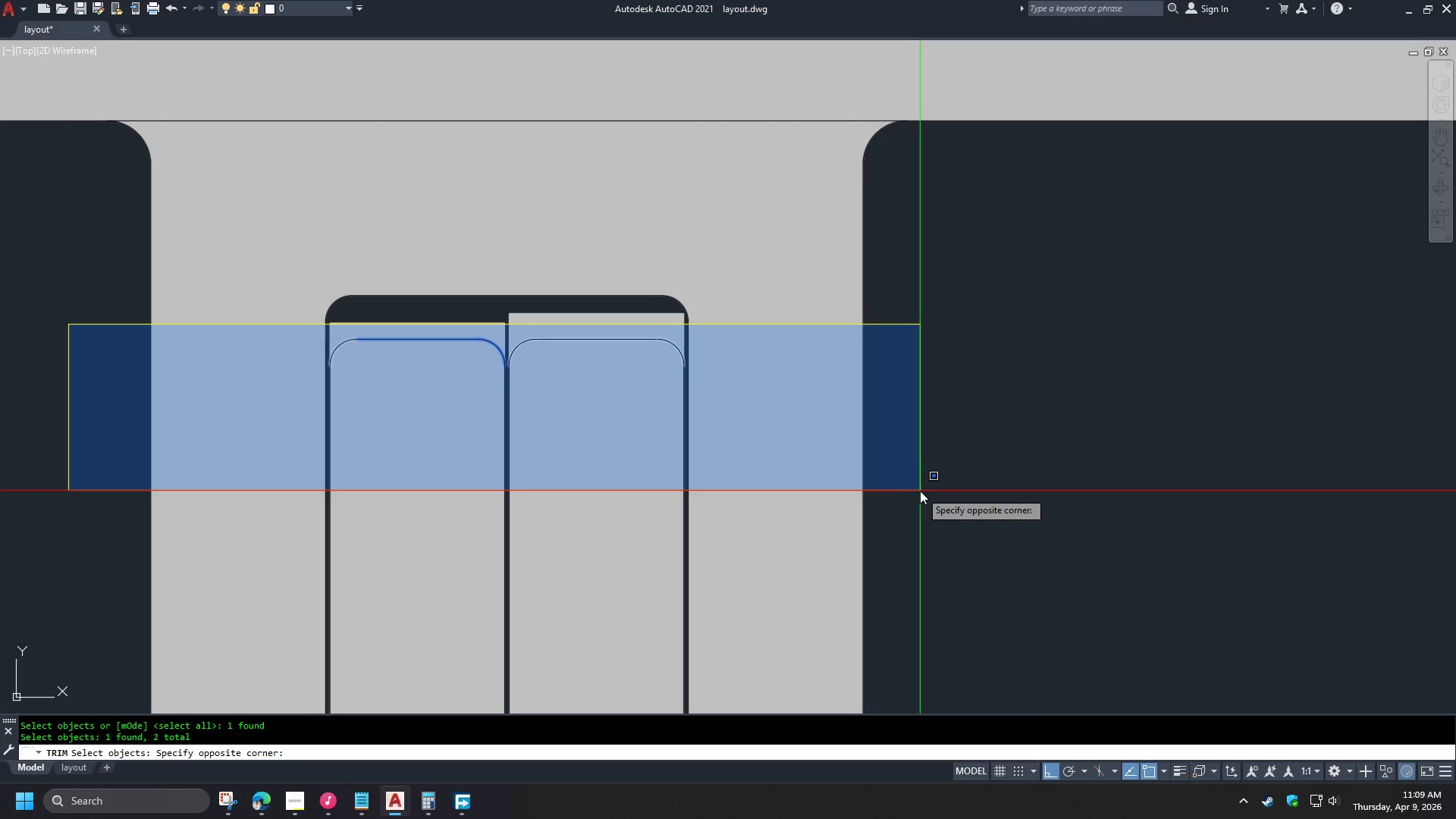 
left_click([930, 475])
 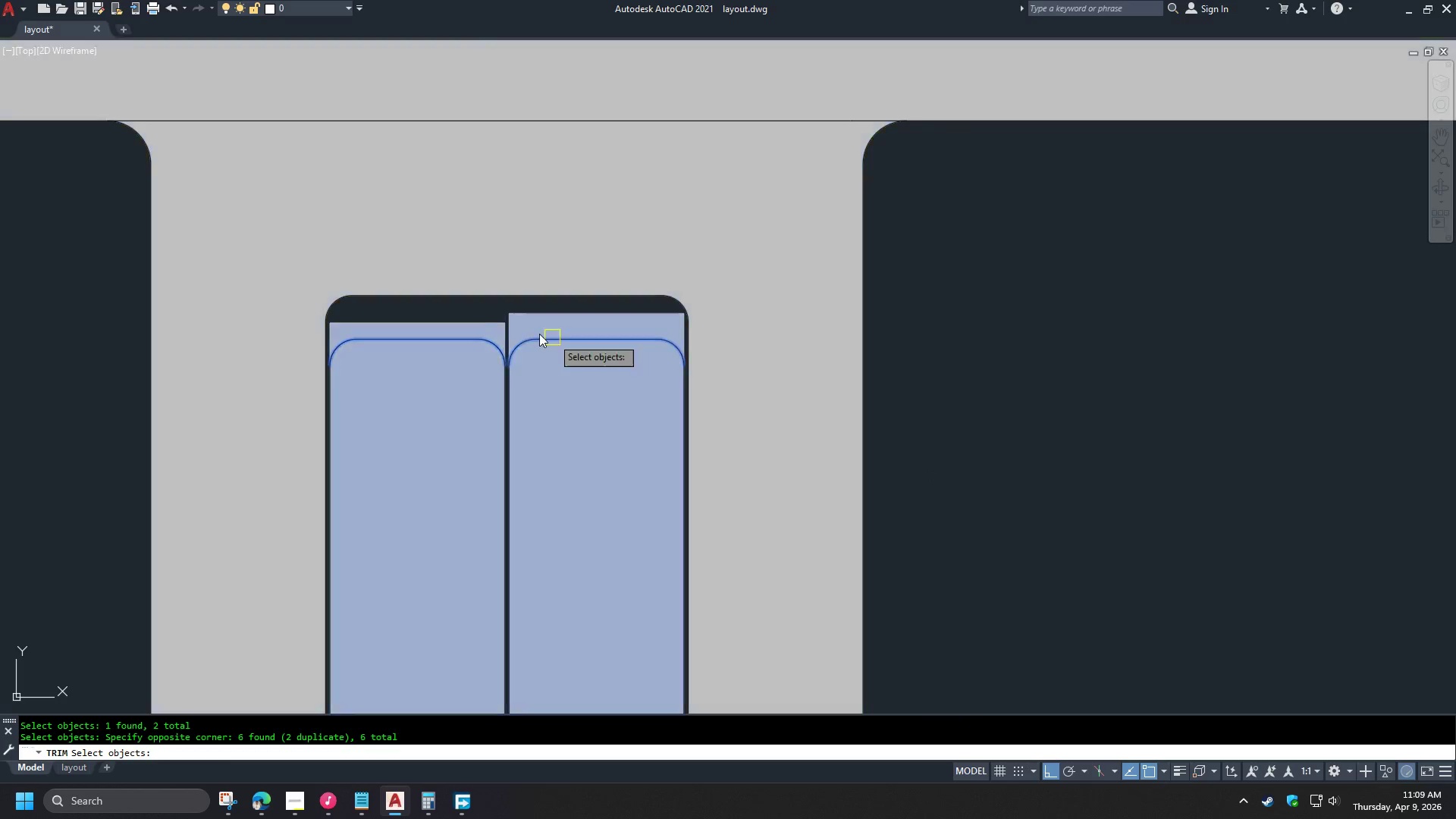 
key(Space)
 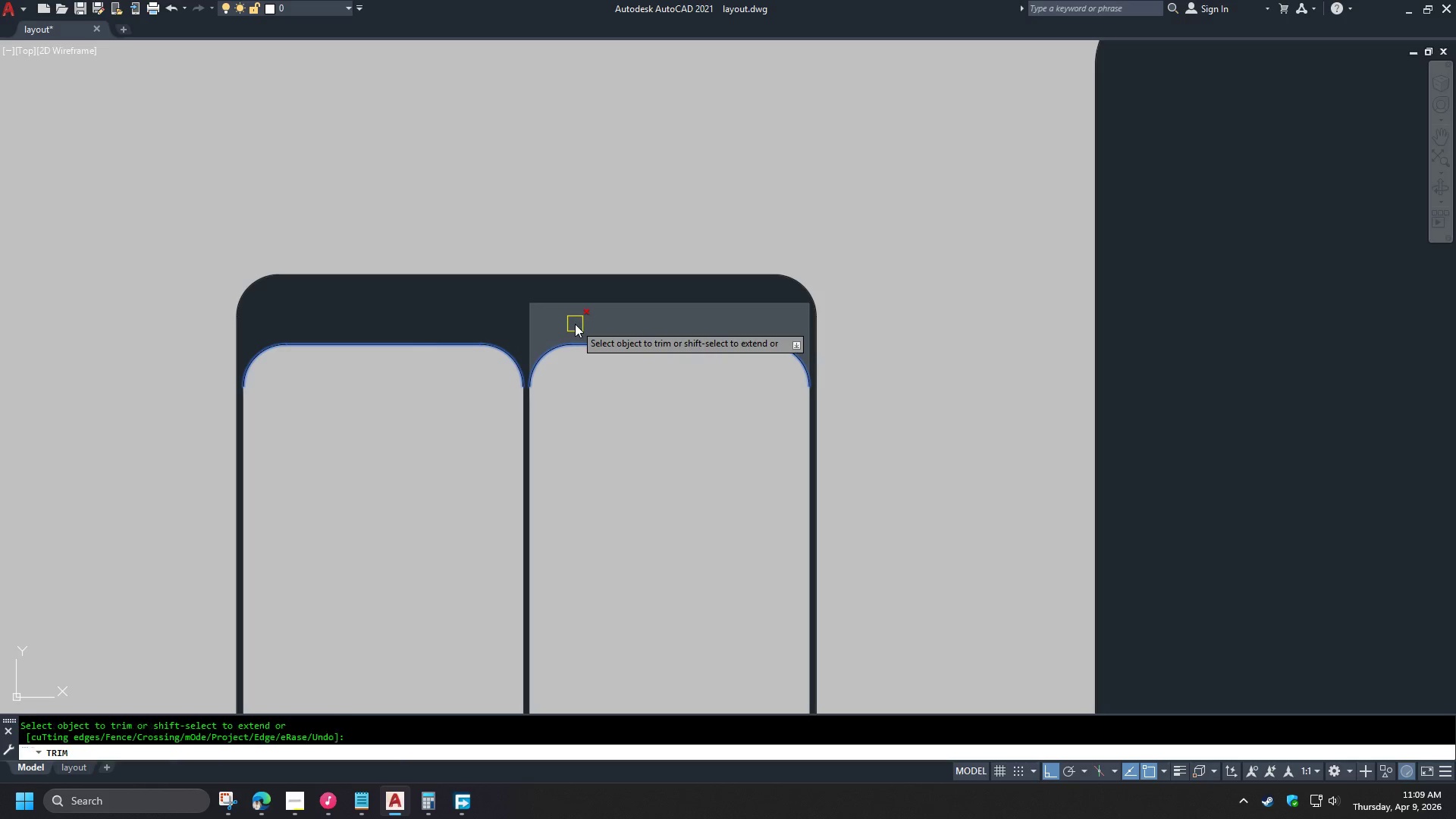 
scroll: coordinate [474, 330], scroll_direction: up, amount: 1.0
 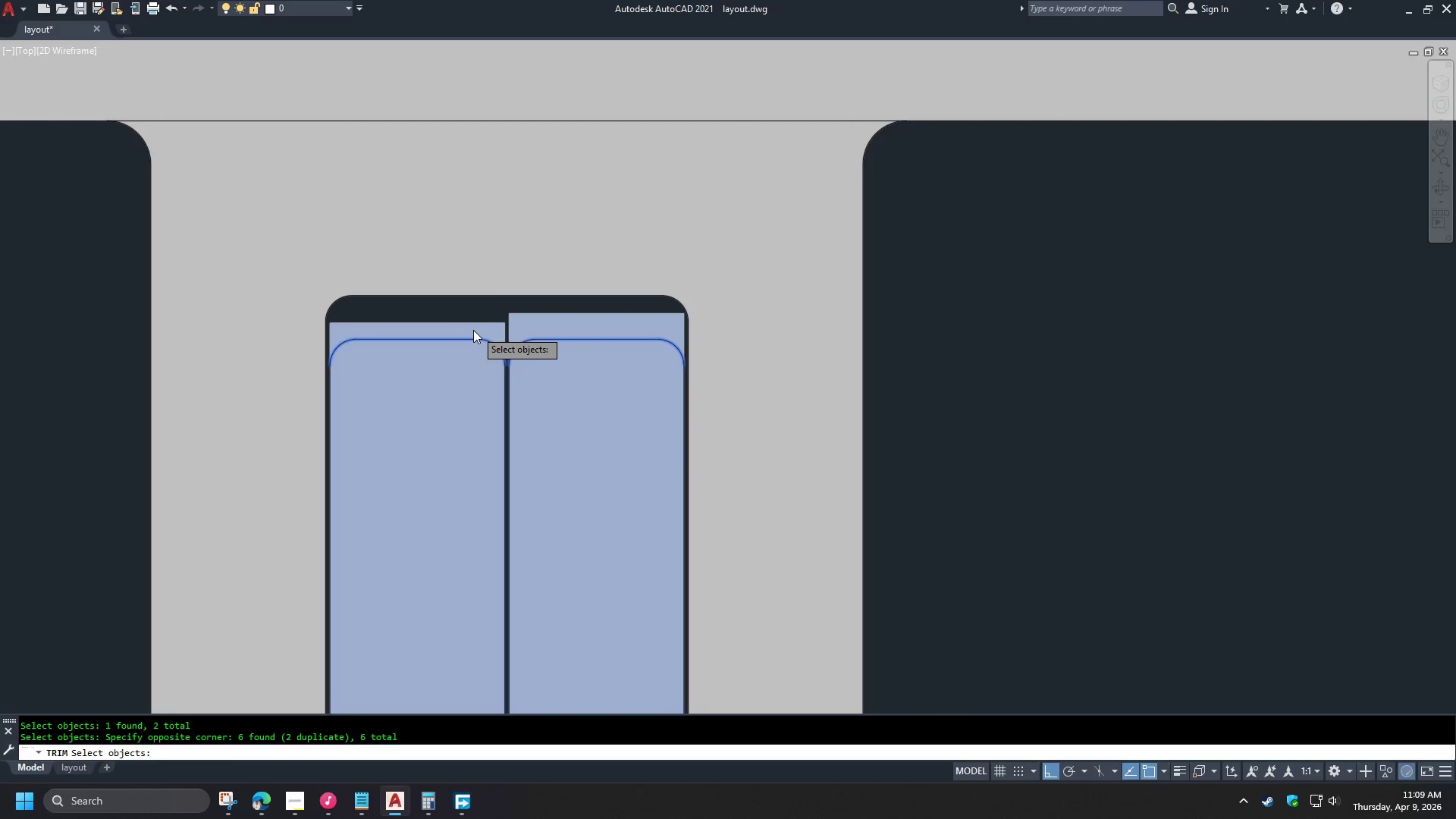 
left_click([575, 324])
 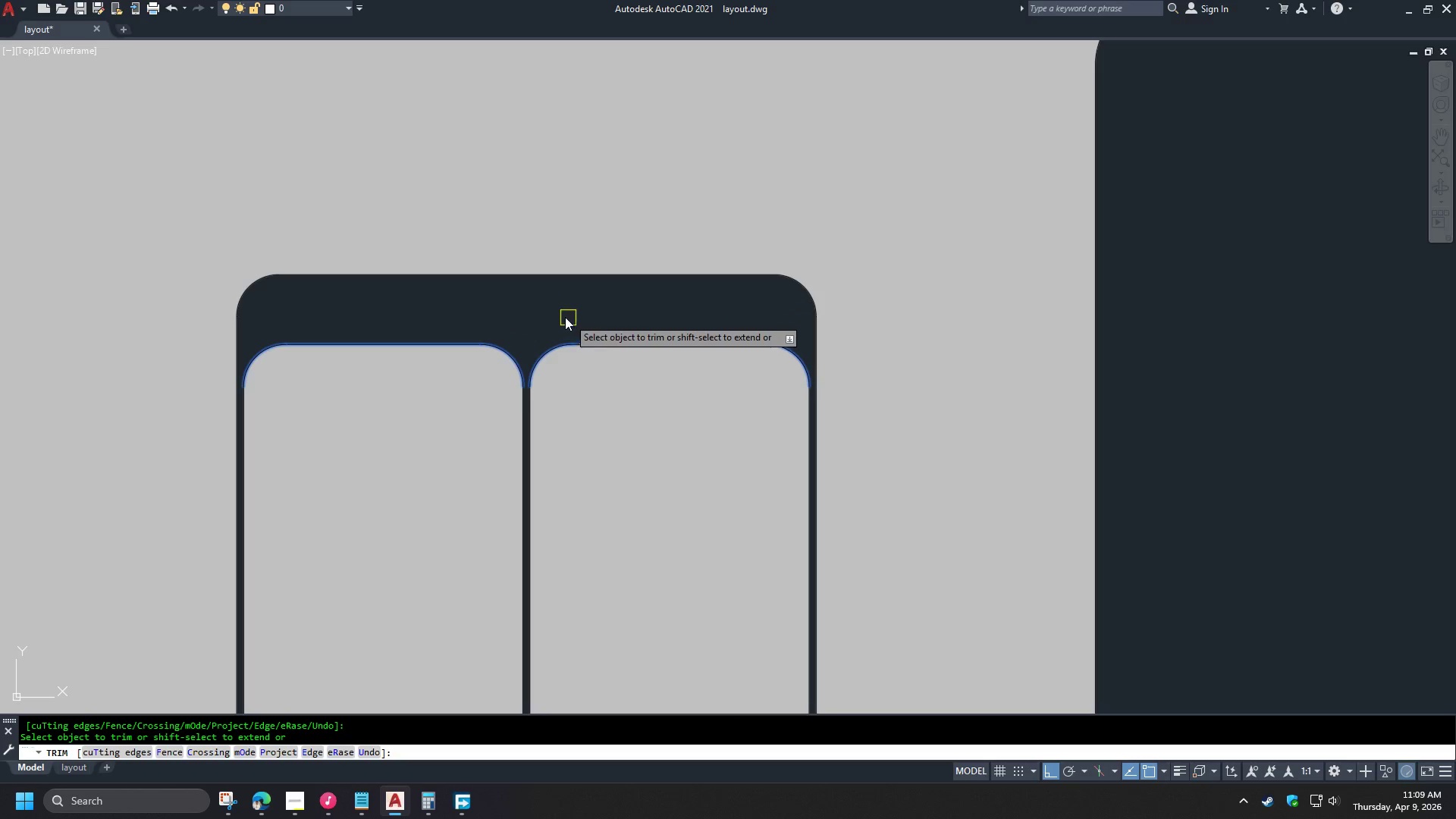 
key(Space)
 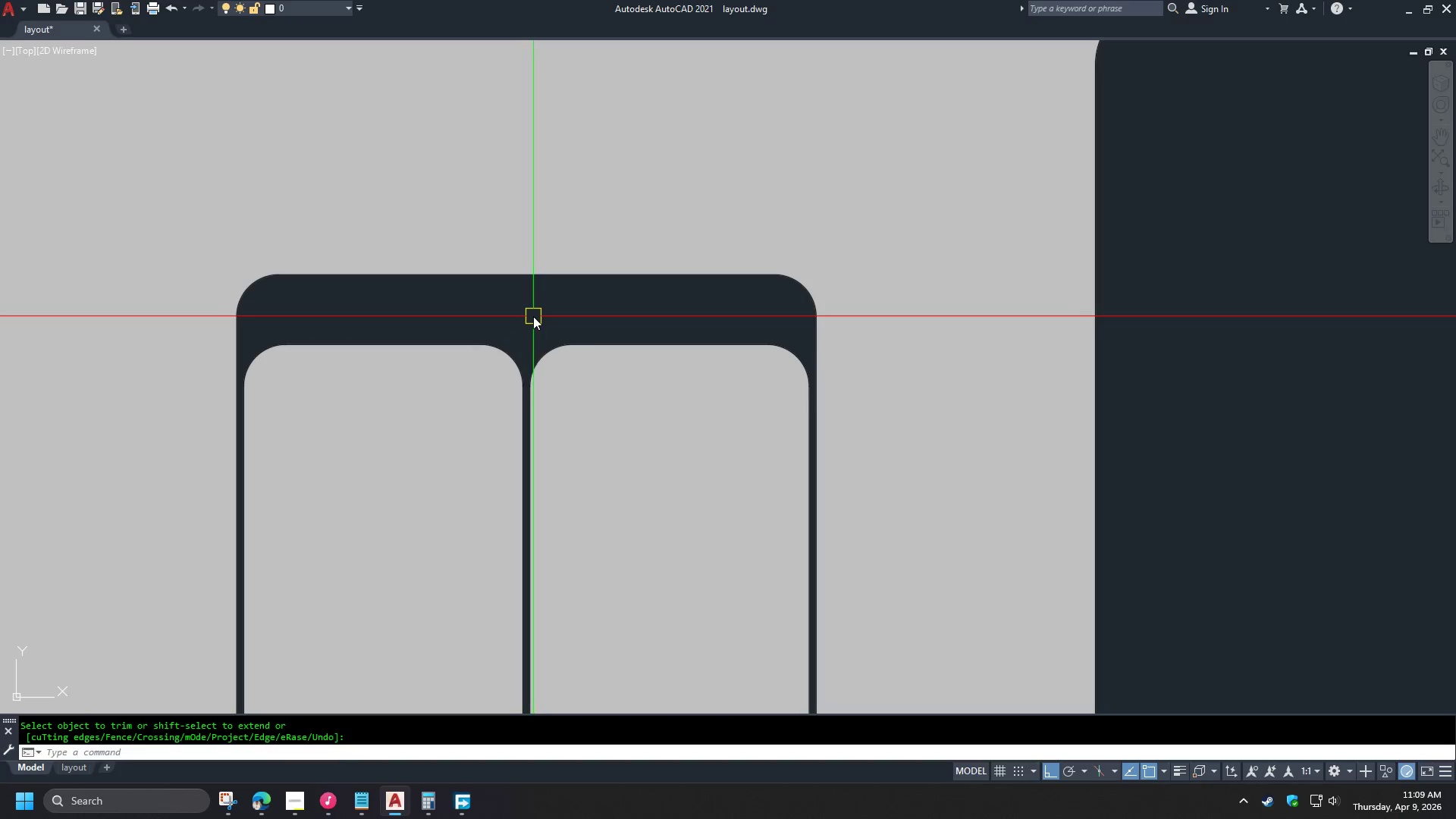 
scroll: coordinate [532, 315], scroll_direction: down, amount: 8.0
 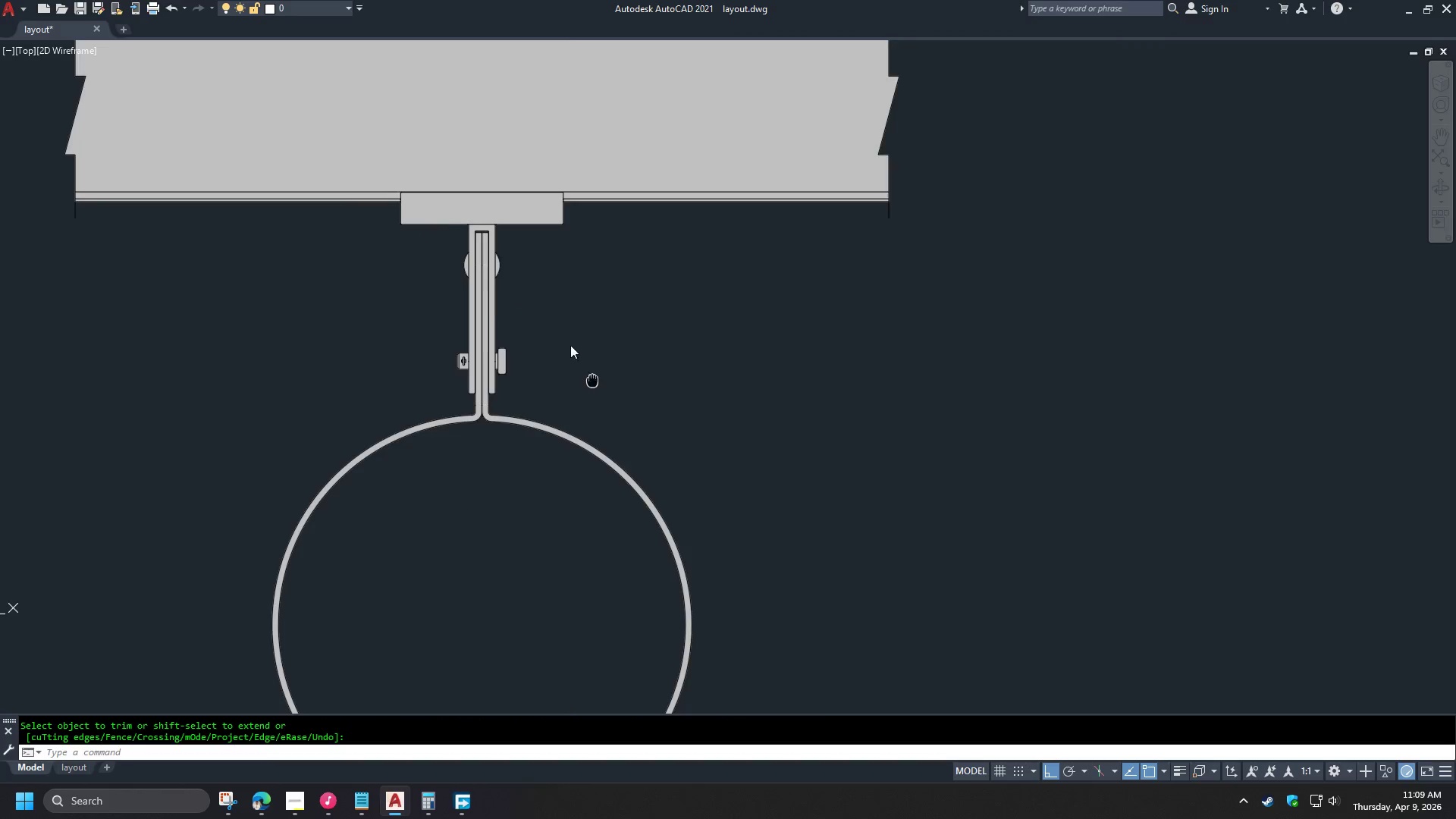 
scroll: coordinate [325, 480], scroll_direction: up, amount: 12.0
 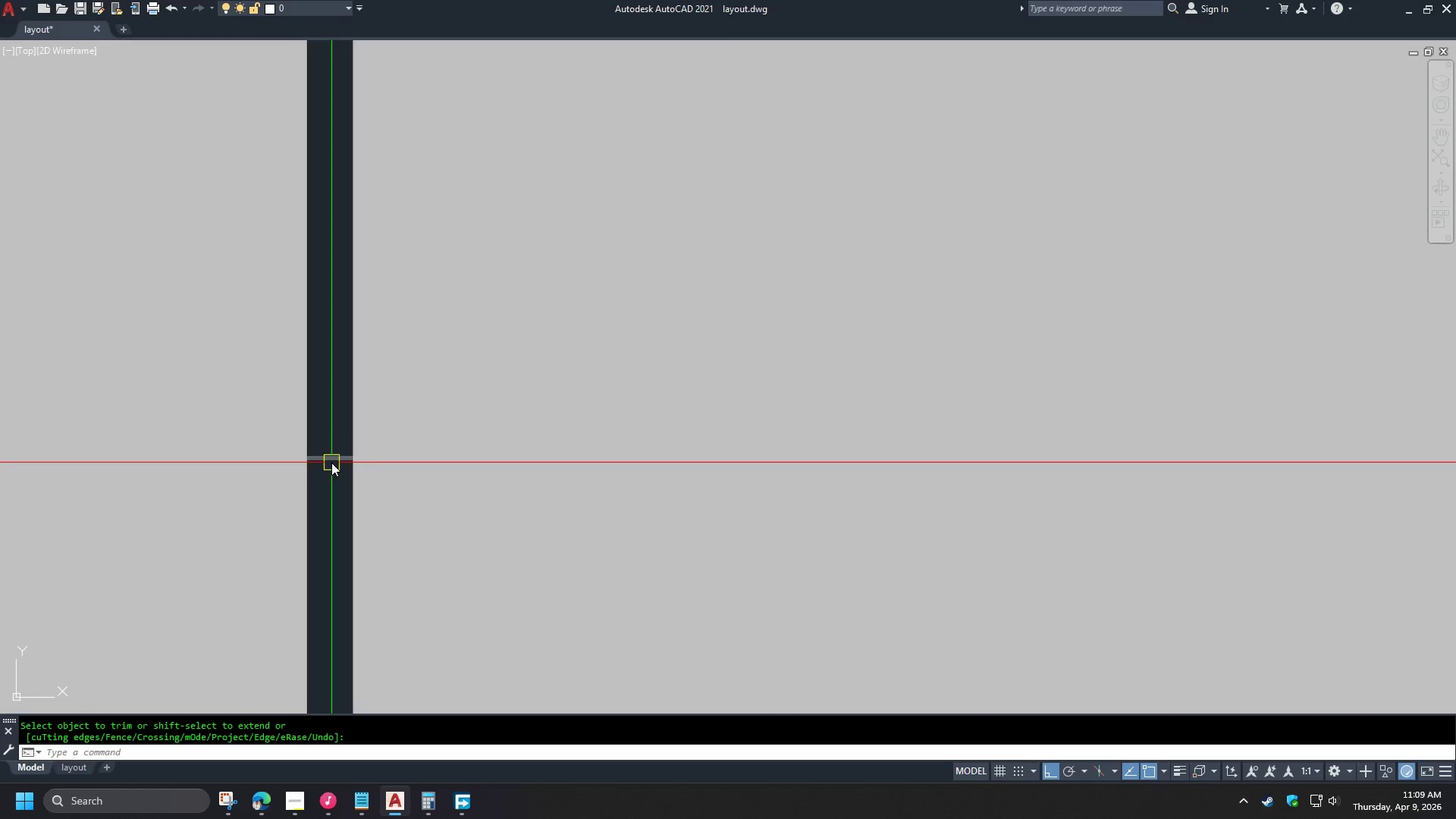 
left_click([331, 463])
 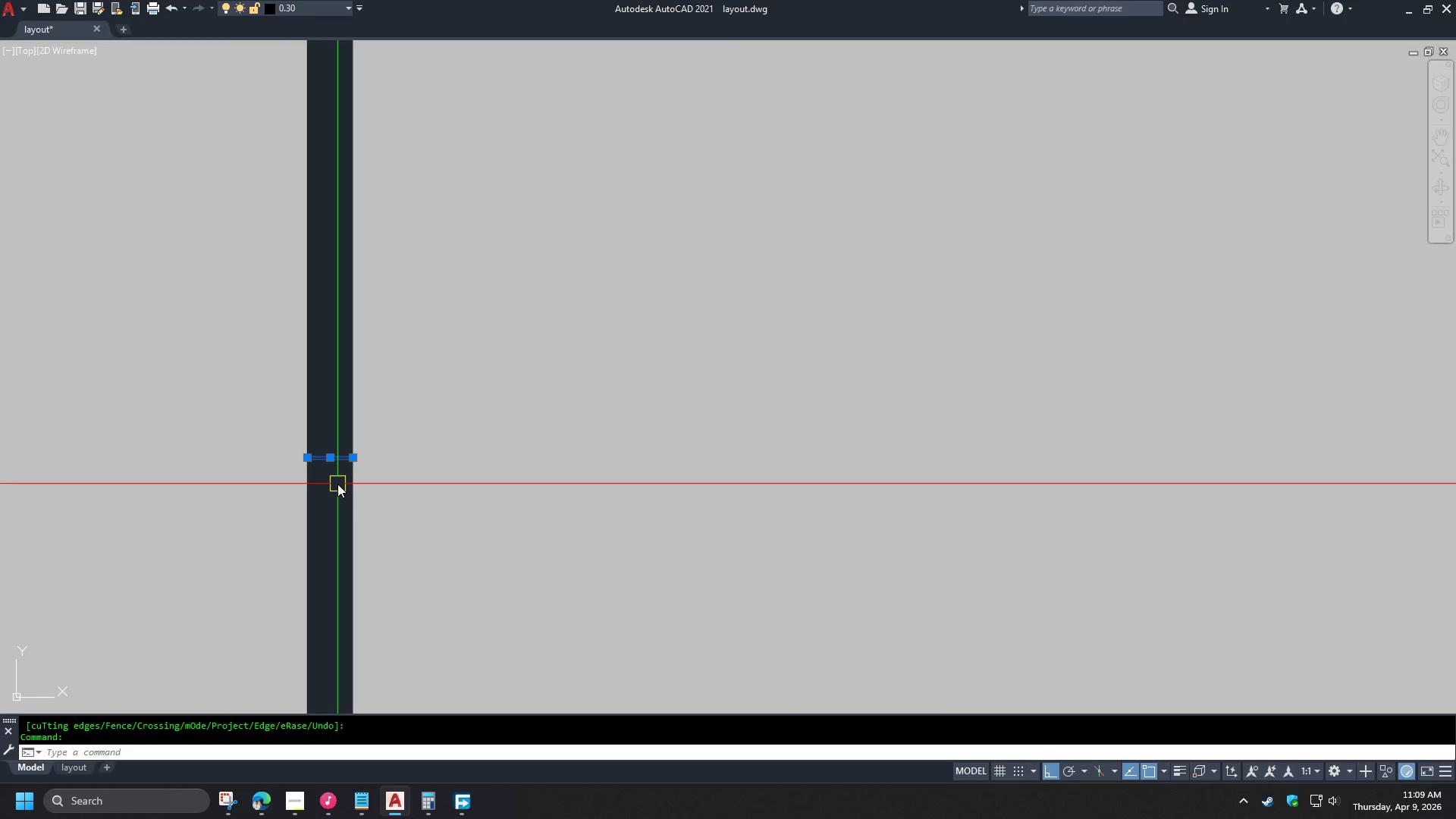 
key(E)
 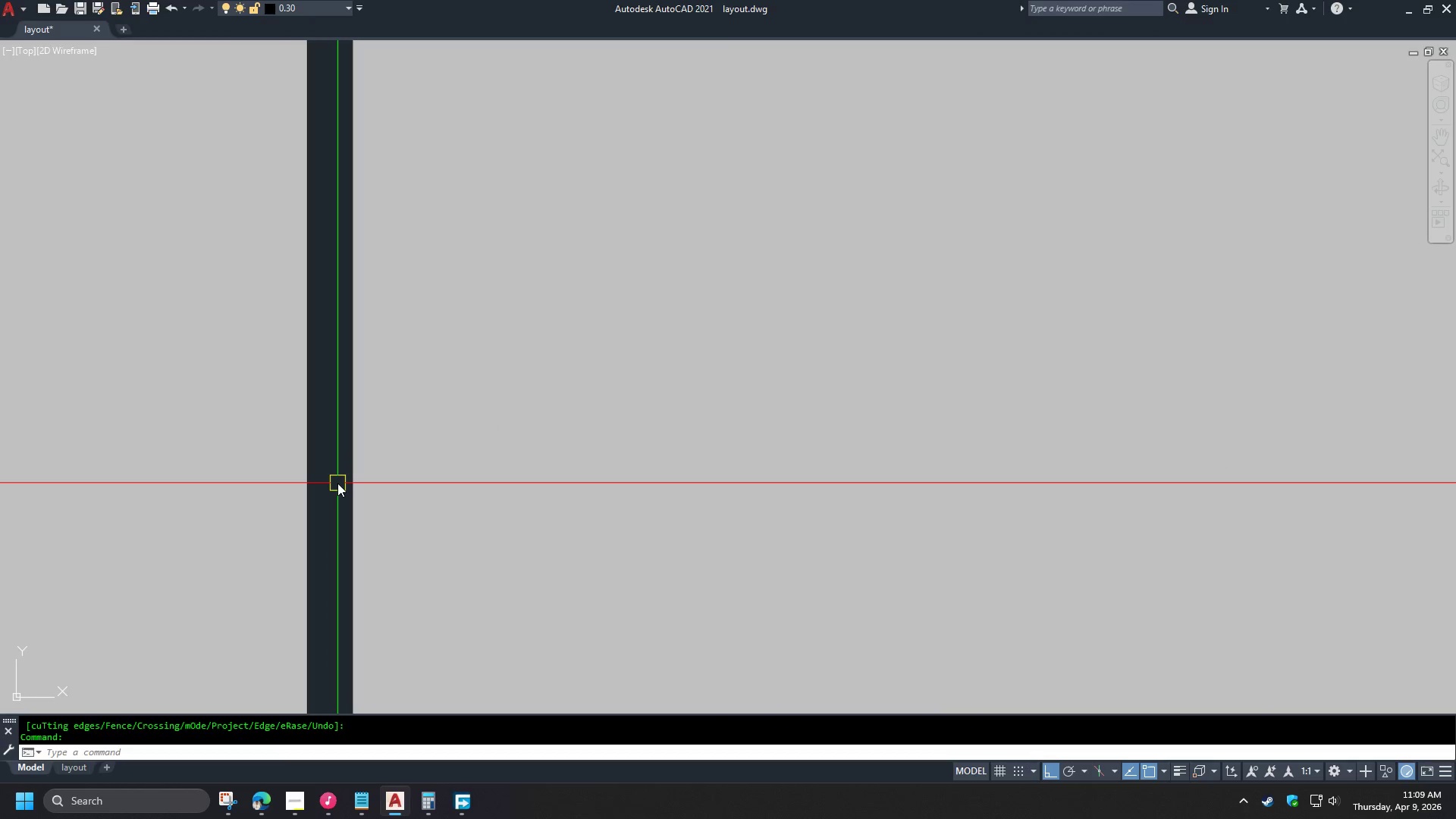 
key(Space)
 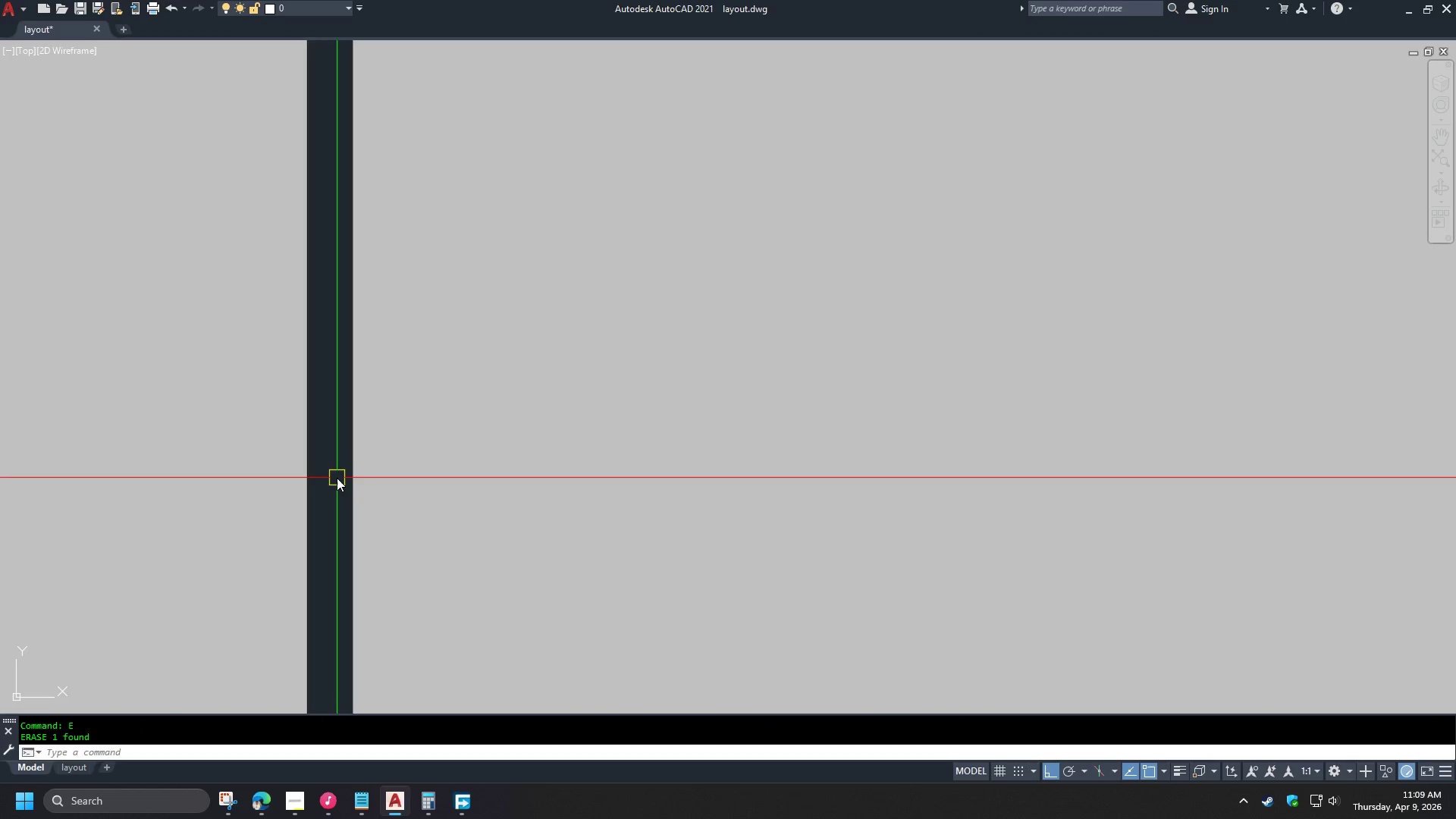 
scroll: coordinate [400, 436], scroll_direction: down, amount: 8.0
 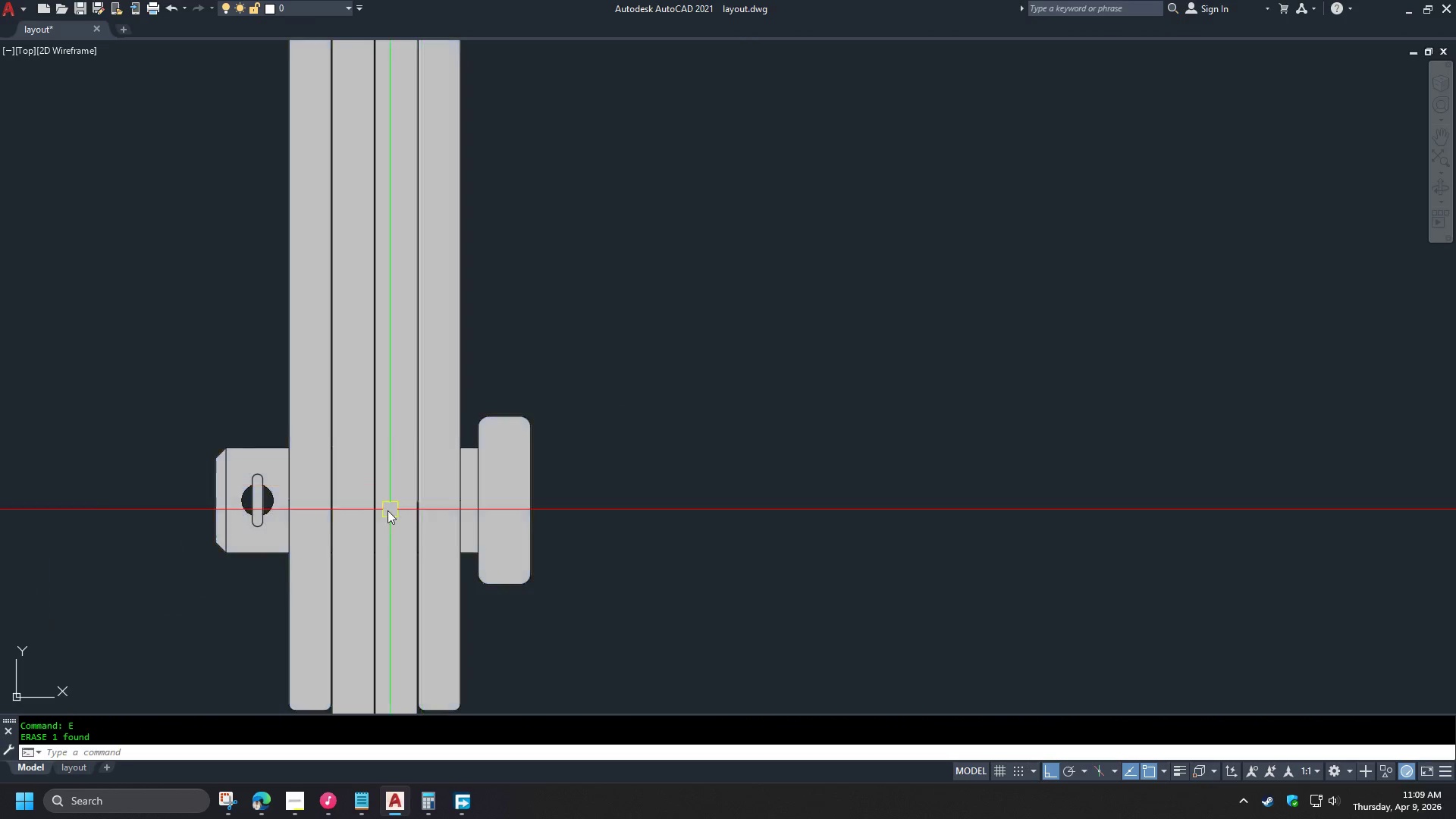 
key(Control+Z)
 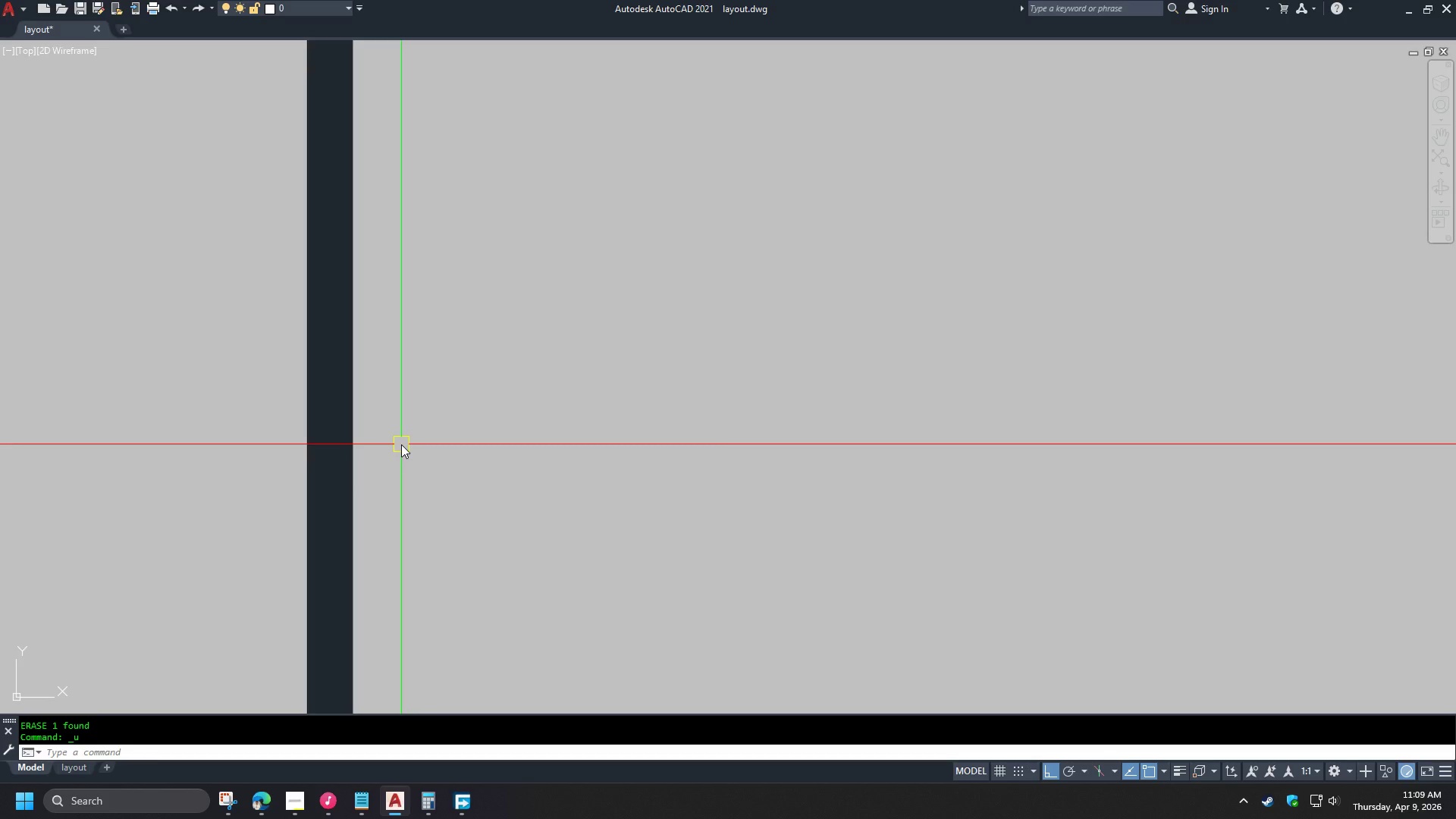 
scroll: coordinate [350, 488], scroll_direction: up, amount: 3.0
 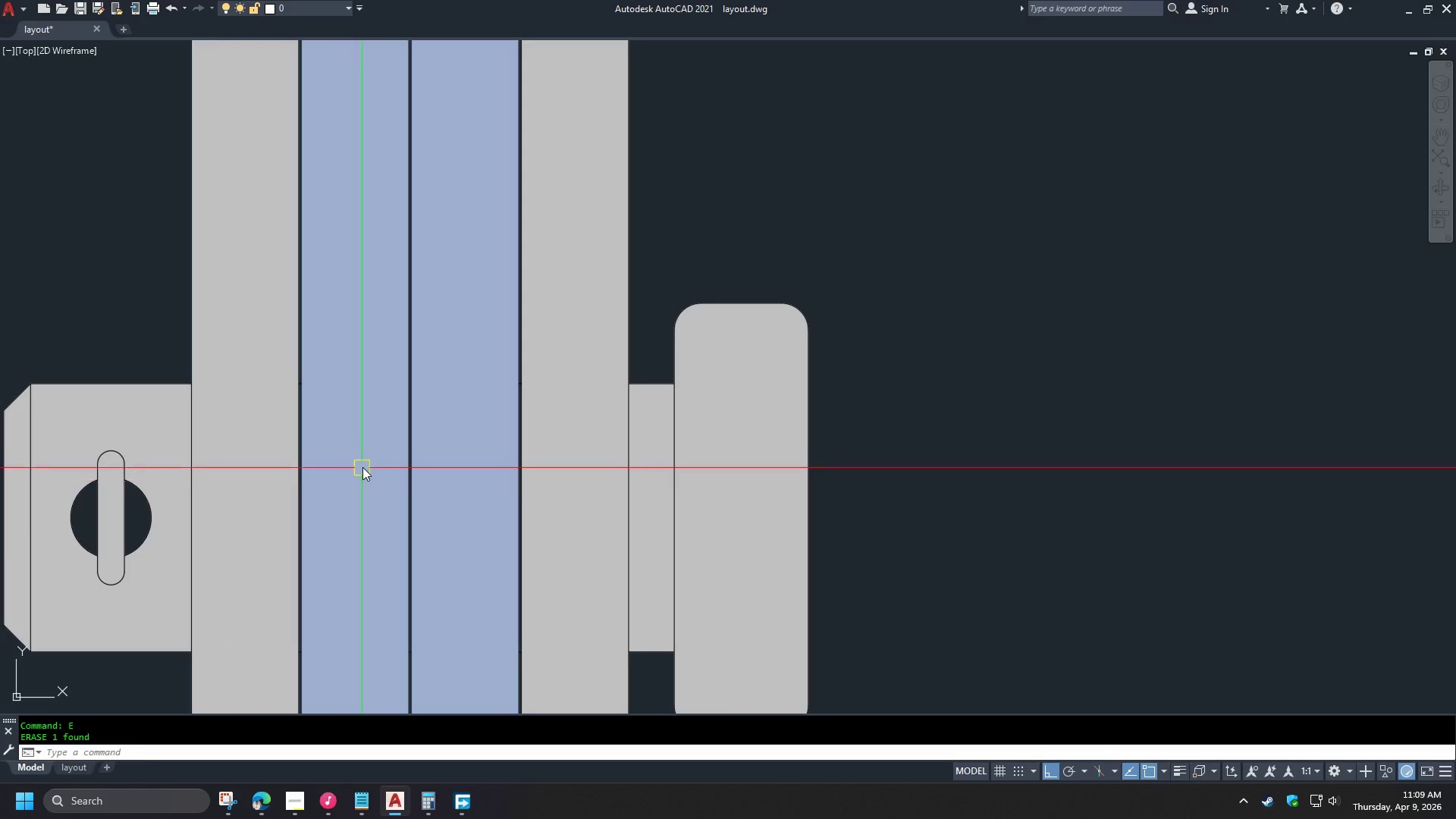 
key(Control+Z)
 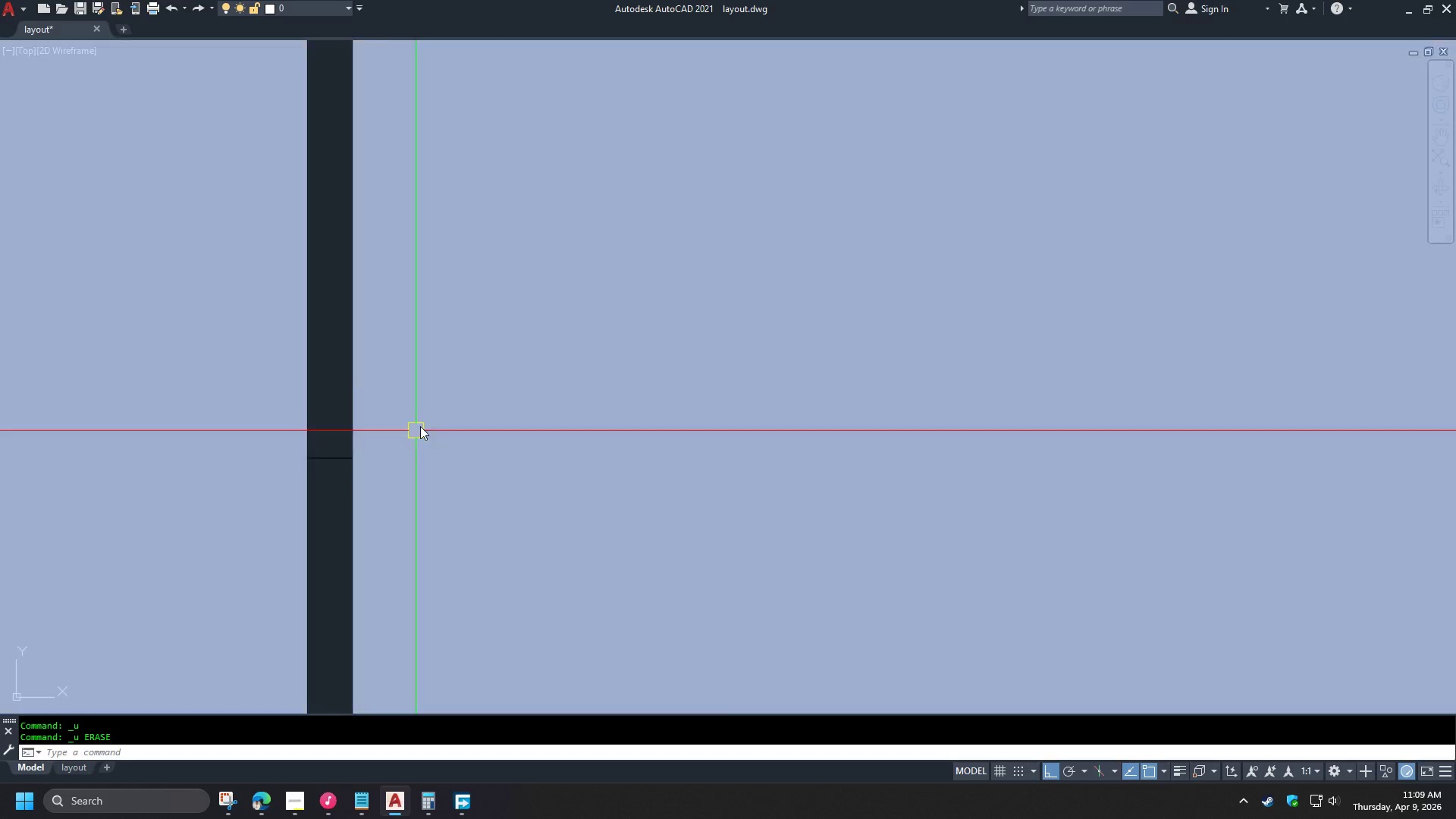 
scroll: coordinate [344, 462], scroll_direction: down, amount: 8.0
 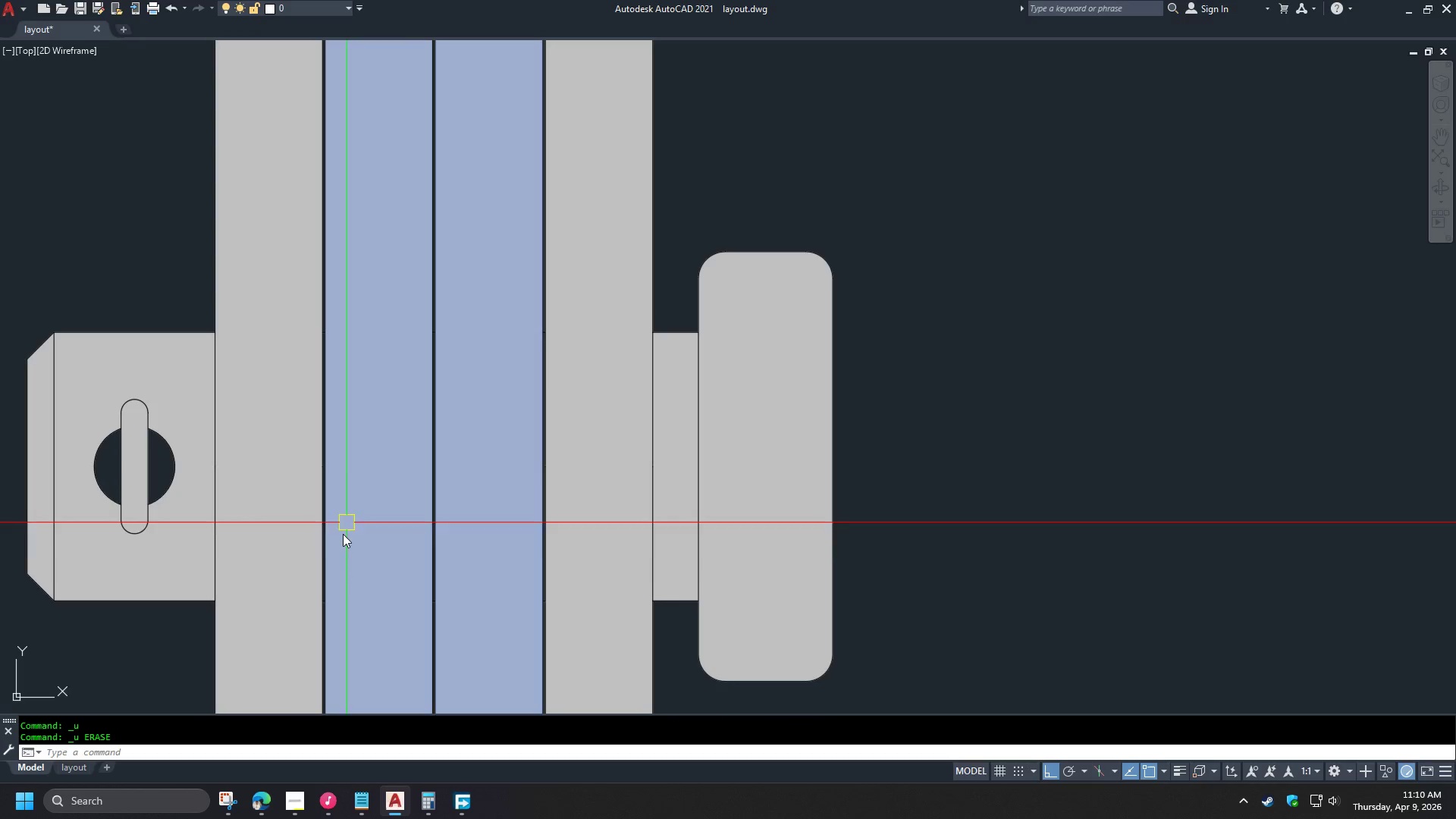 
scroll: coordinate [323, 589], scroll_direction: up, amount: 3.0
 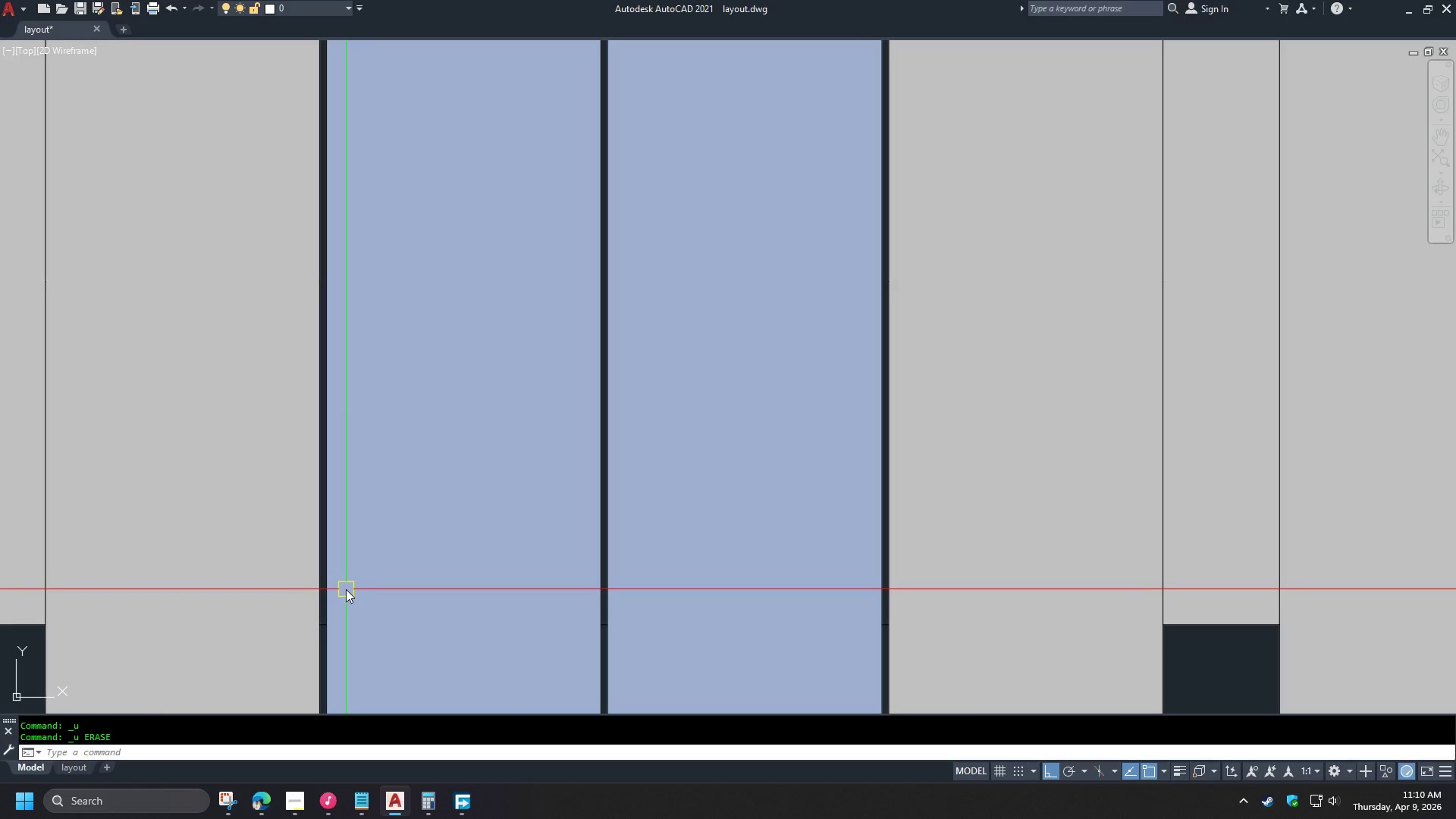 
scroll: coordinate [346, 587], scroll_direction: down, amount: 3.0
 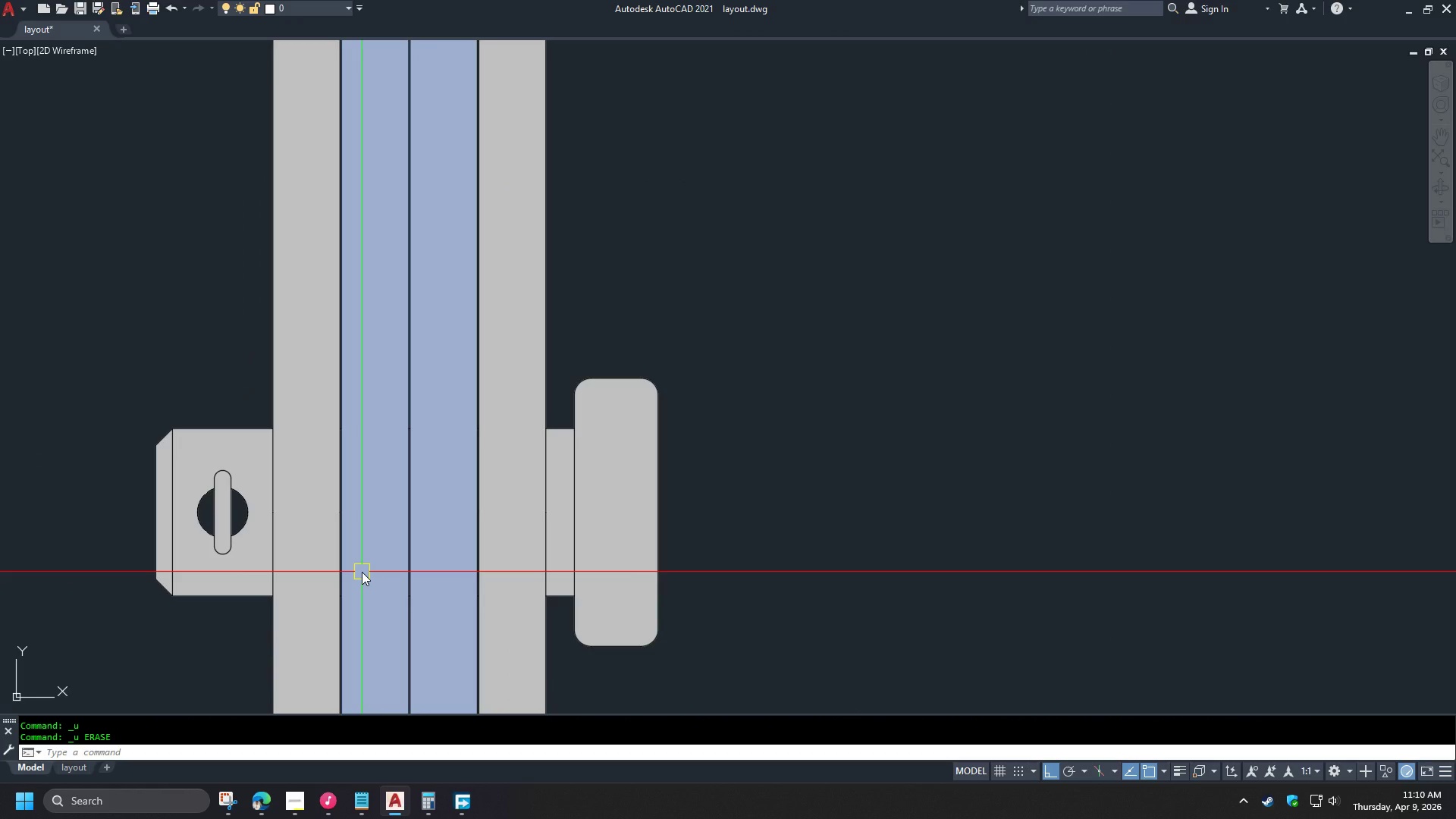 
key(H)
 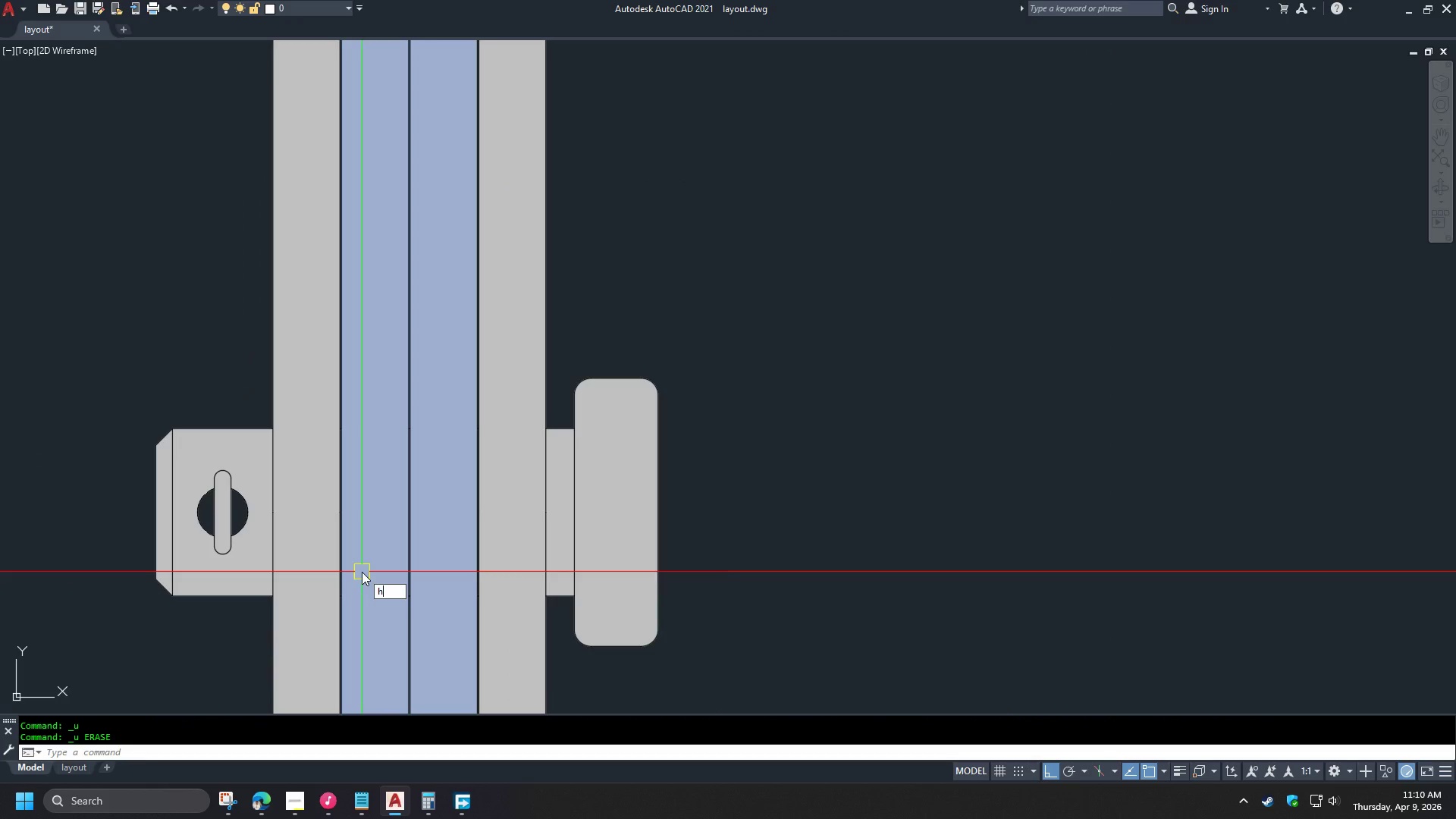 
key(Space)
 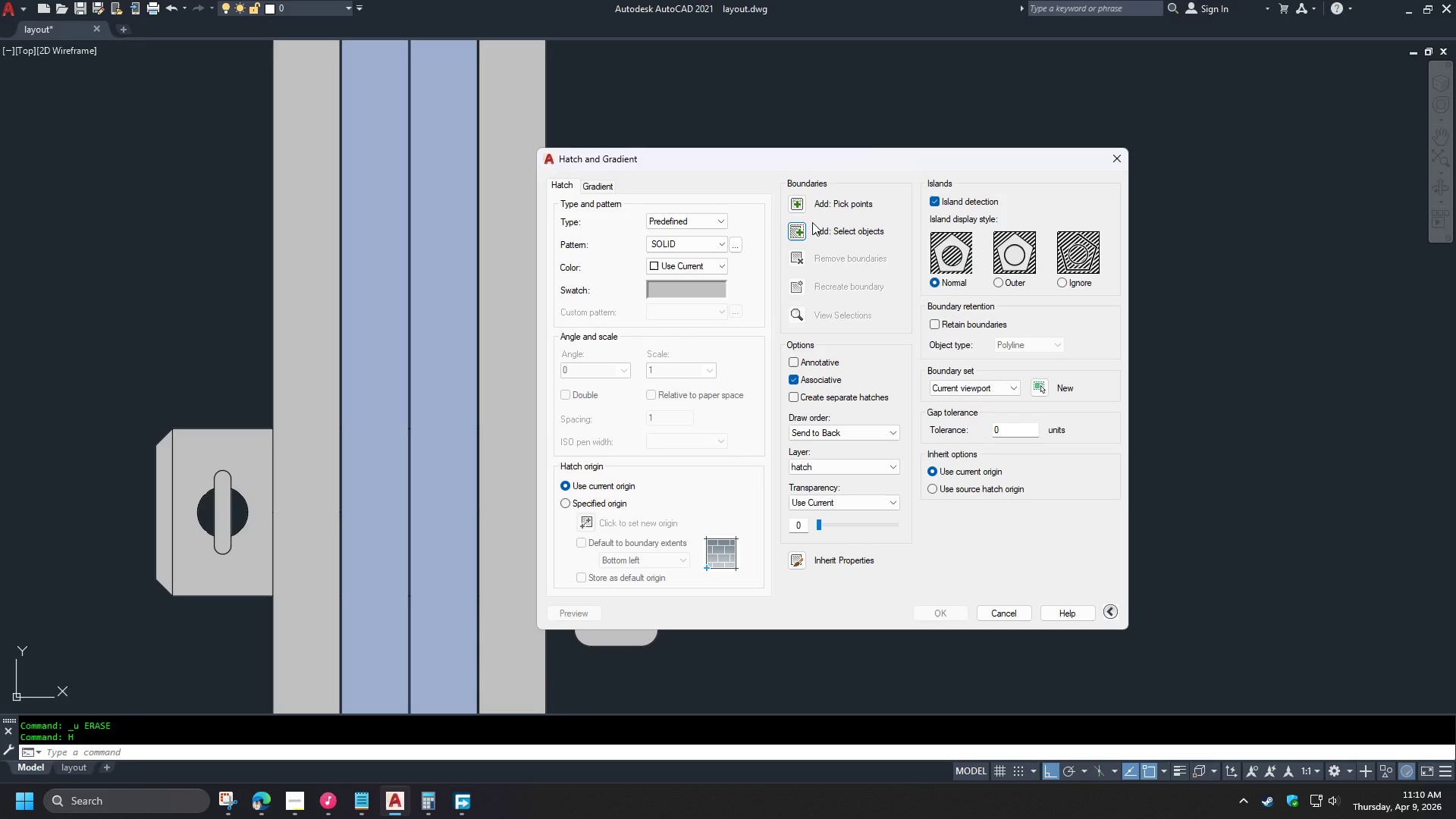 
left_click([798, 207])
 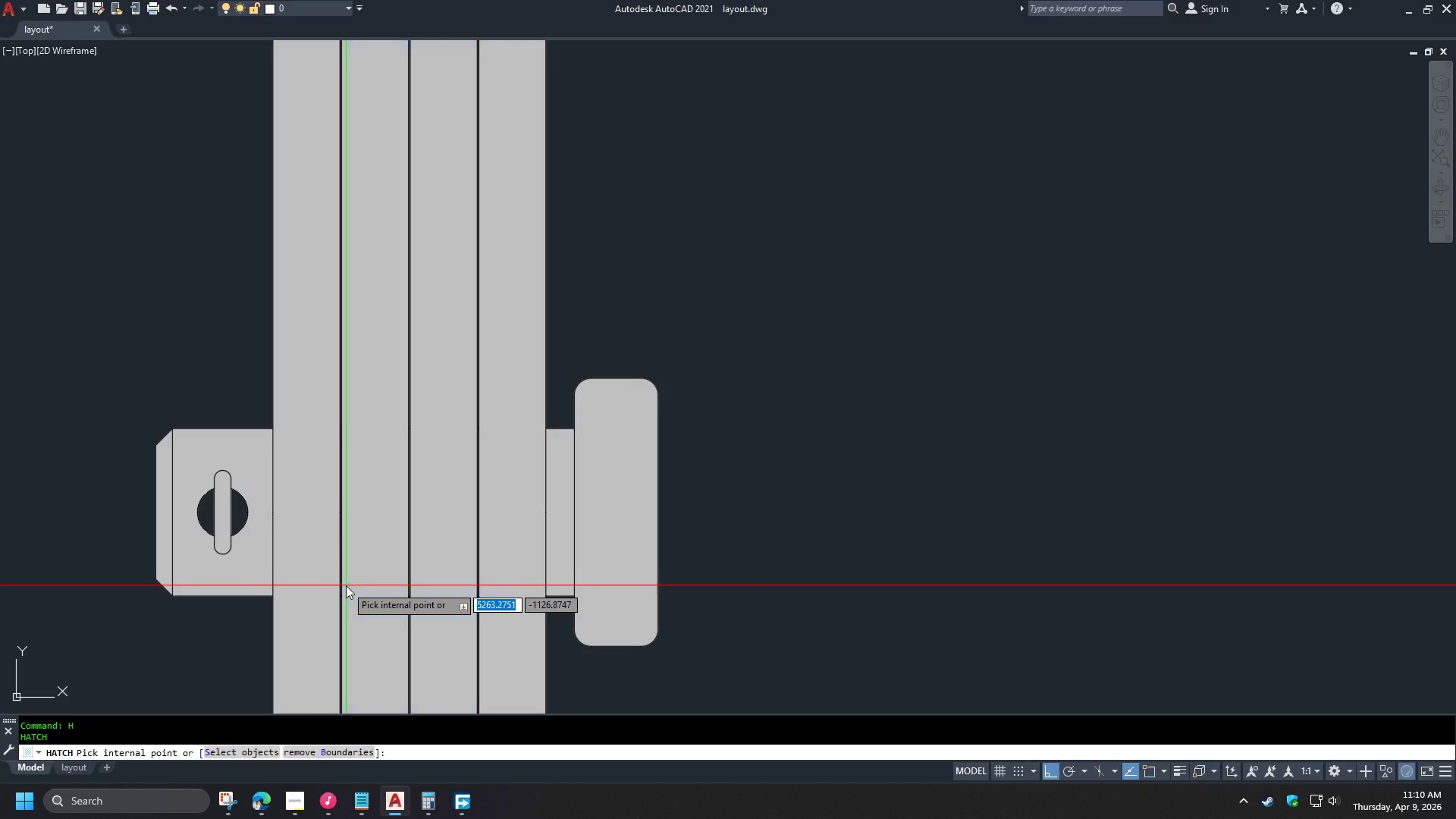 
scroll: coordinate [341, 576], scroll_direction: up, amount: 2.0
 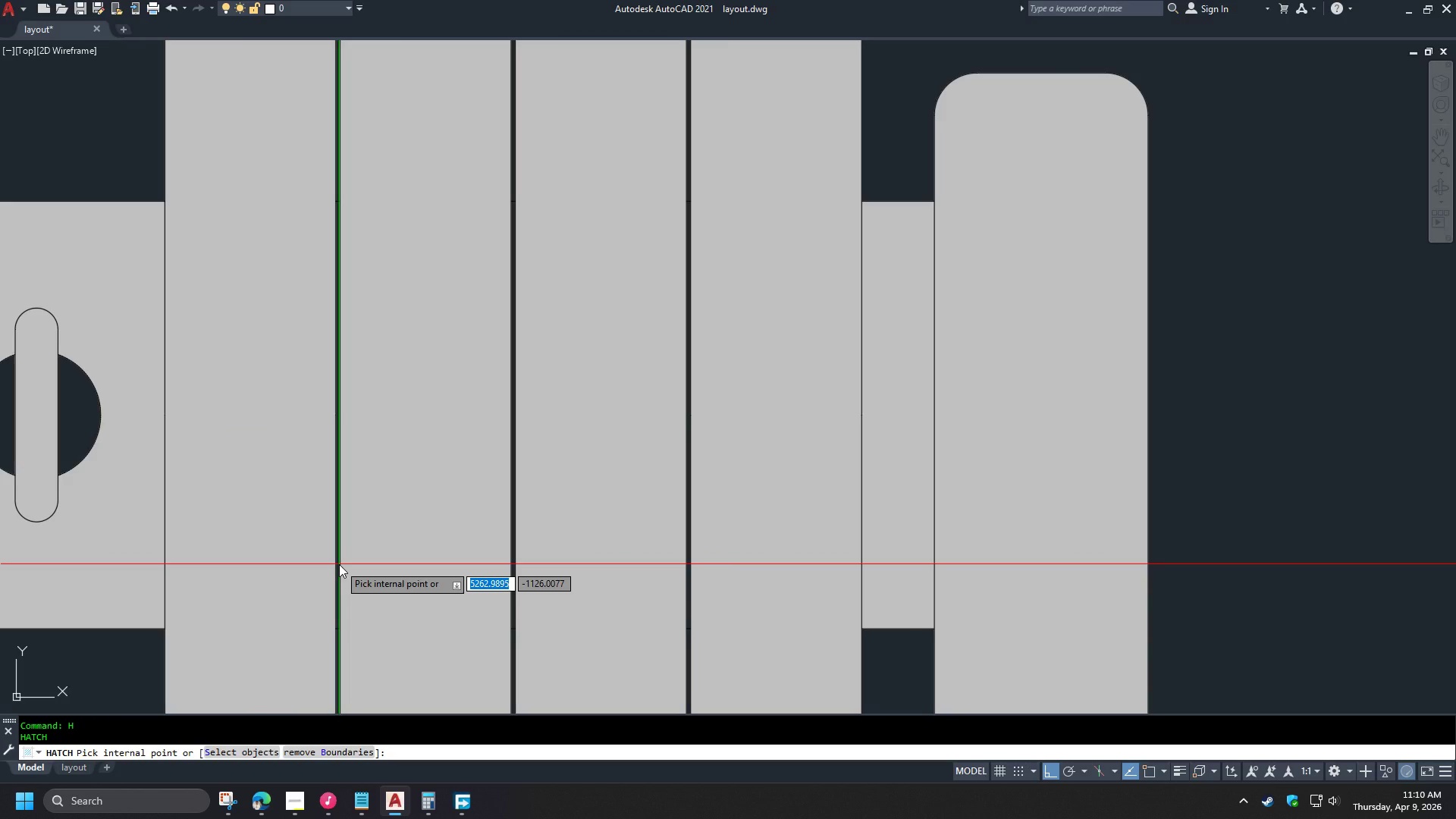 
left_click([339, 564])
 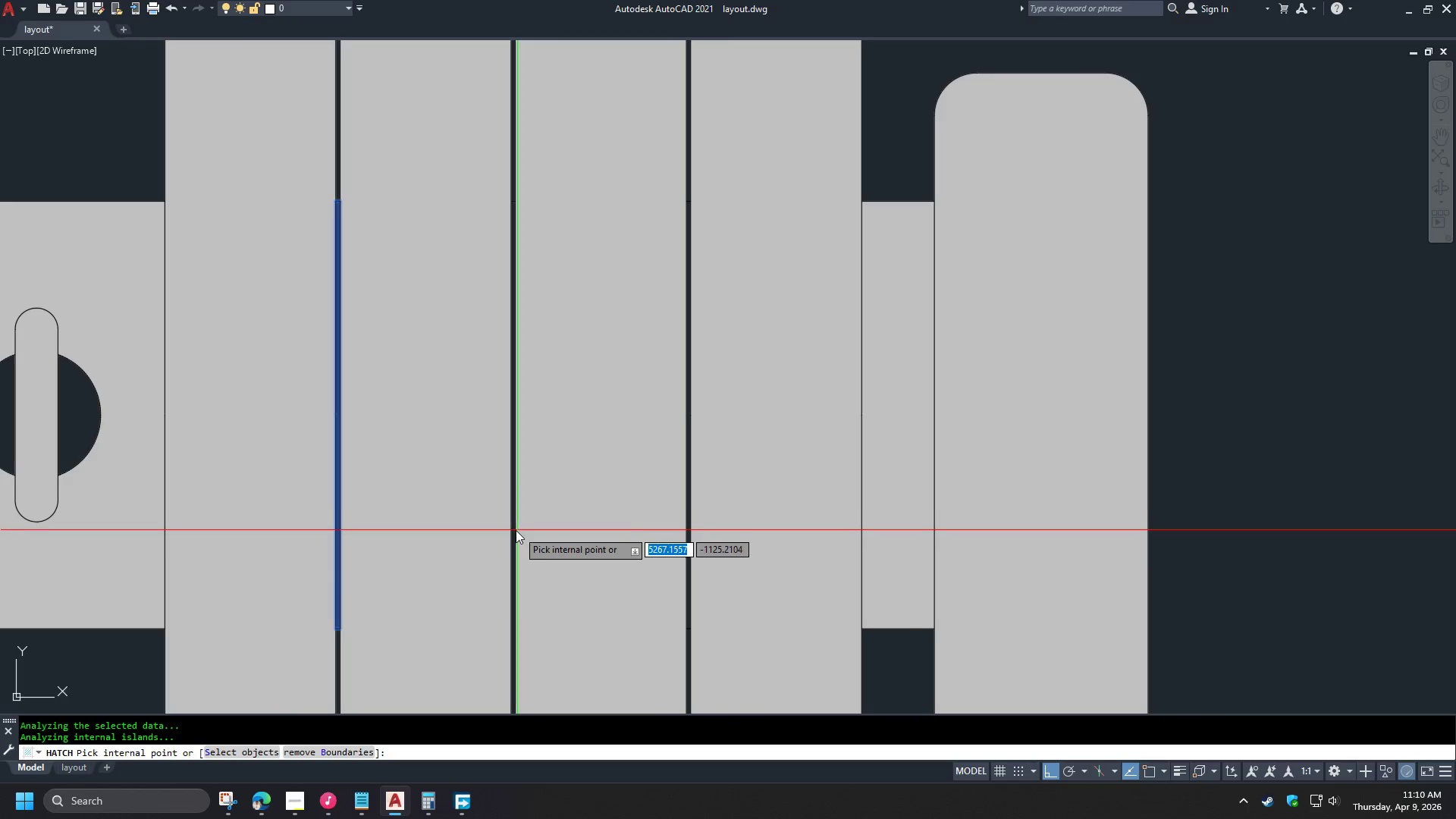 
left_click([513, 529])
 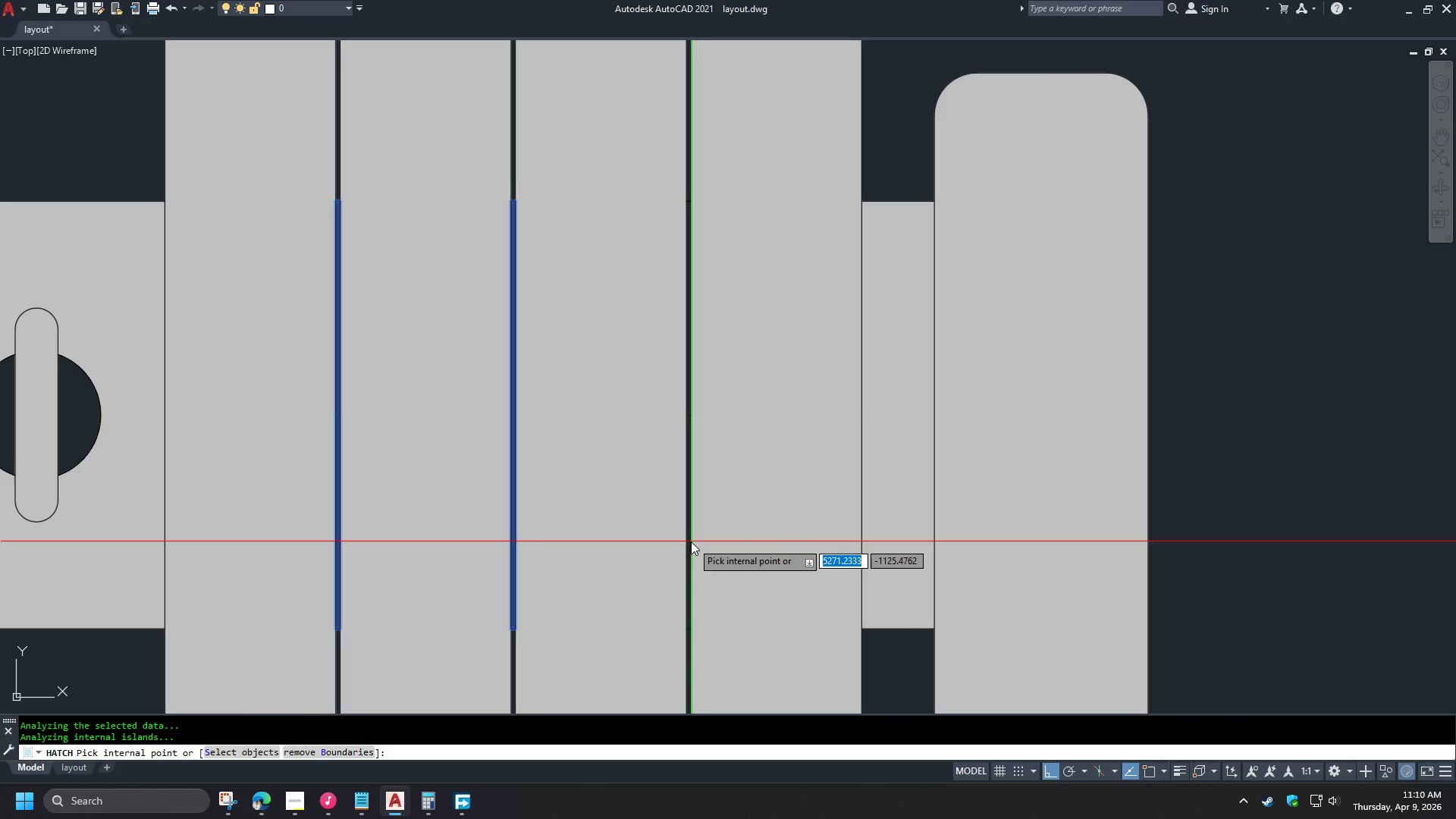 
left_click([689, 540])
 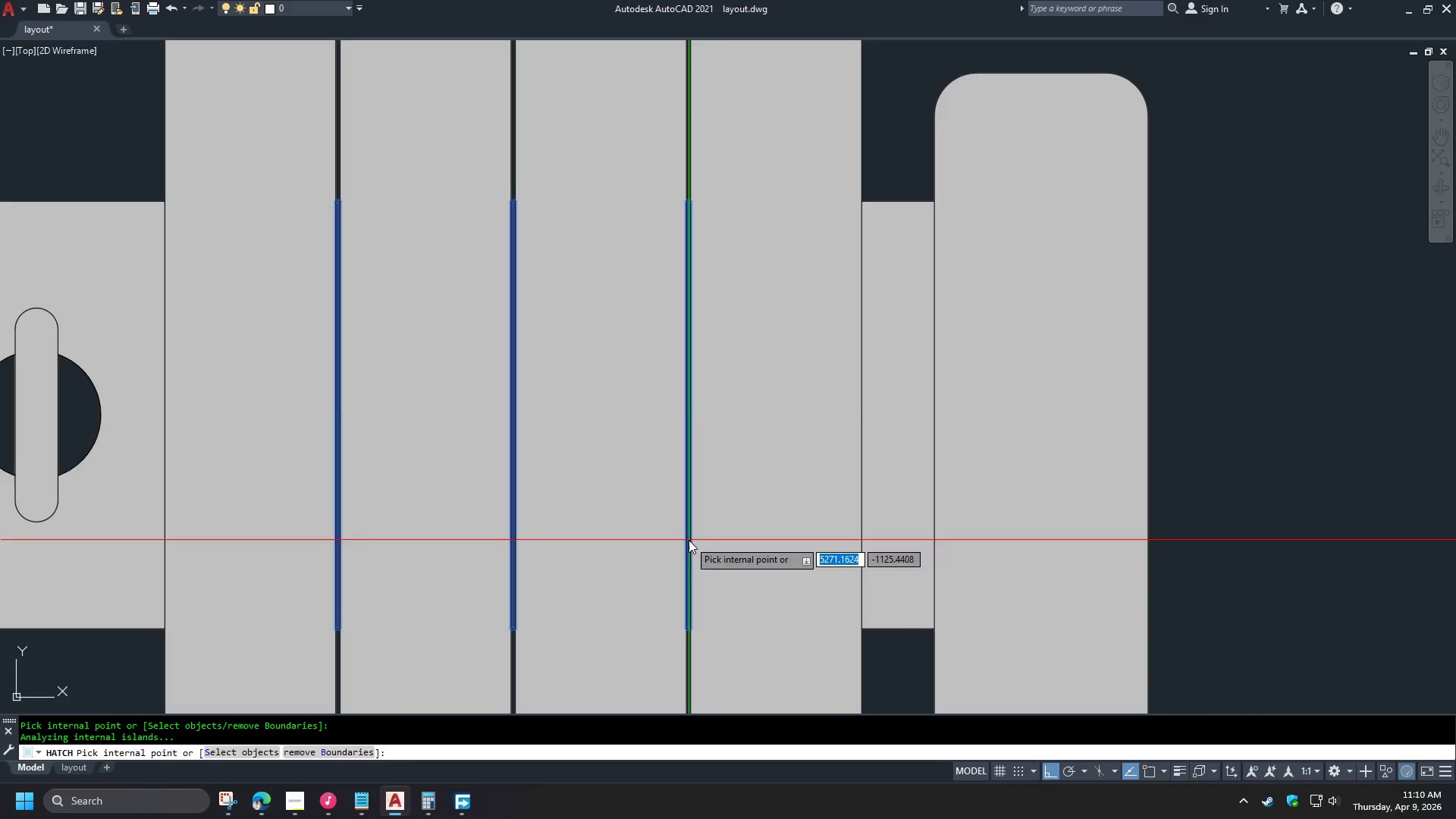 
key(Space)
 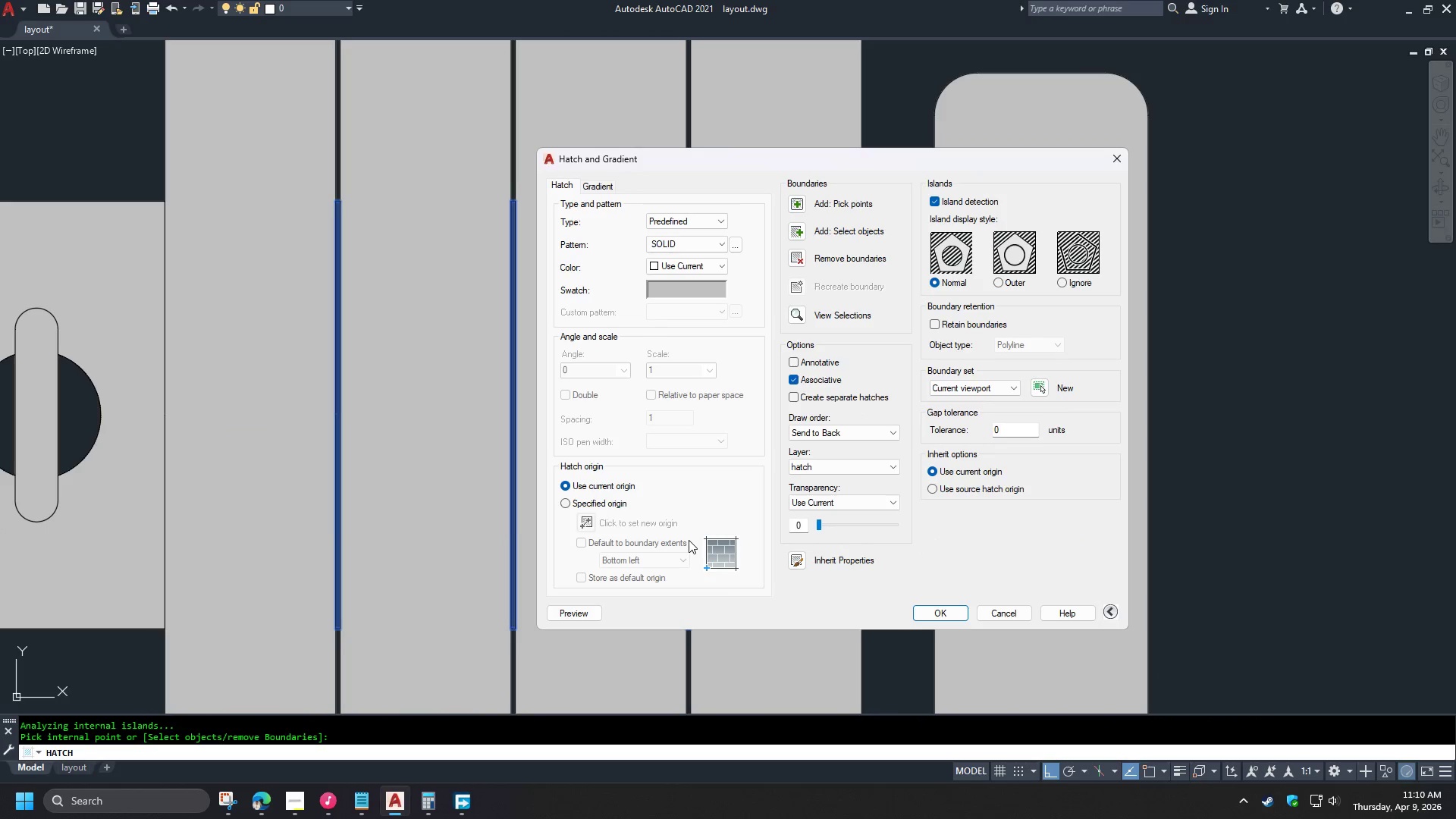 
key(Space)
 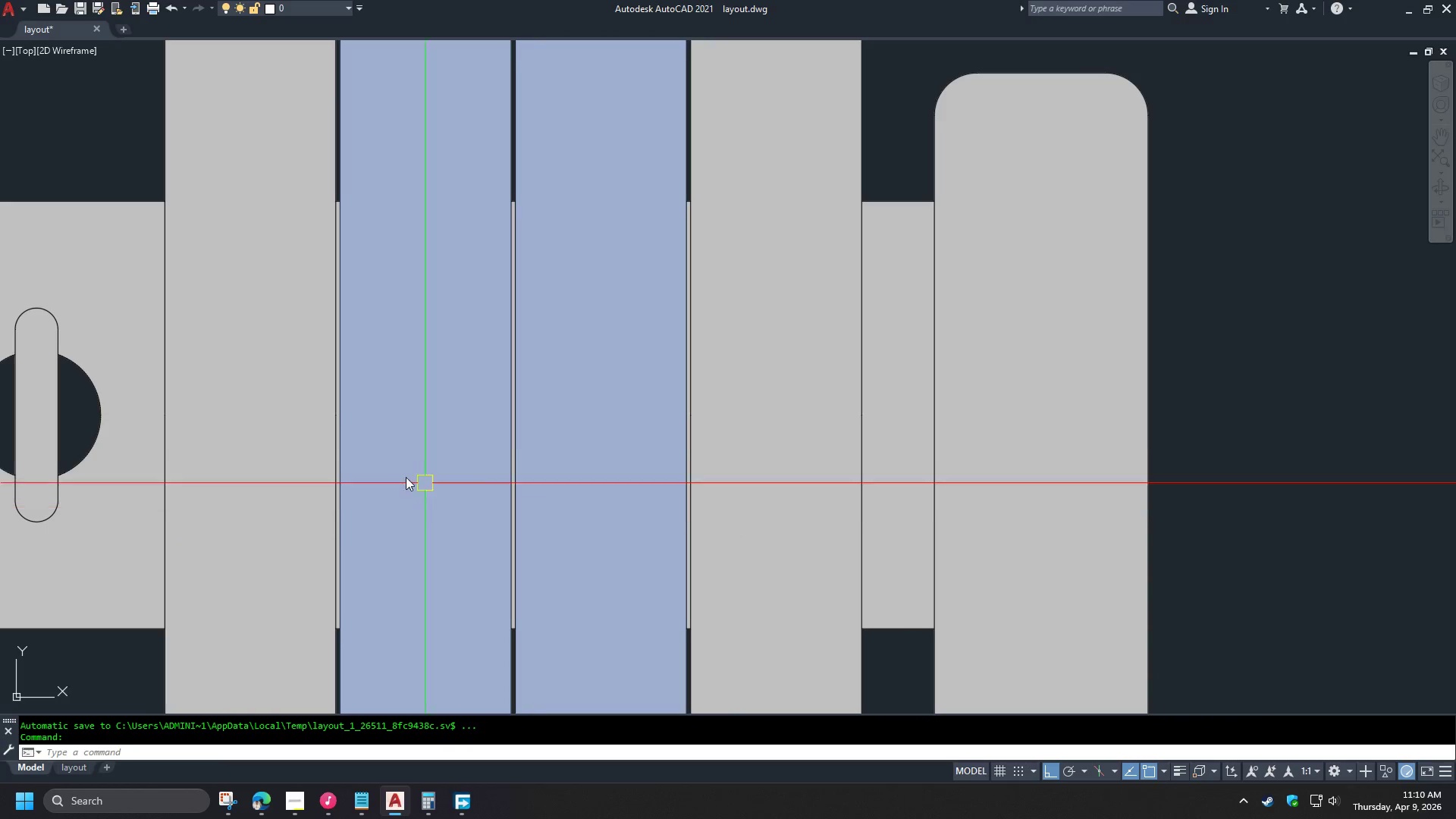 
scroll: coordinate [315, 441], scroll_direction: down, amount: 5.0
 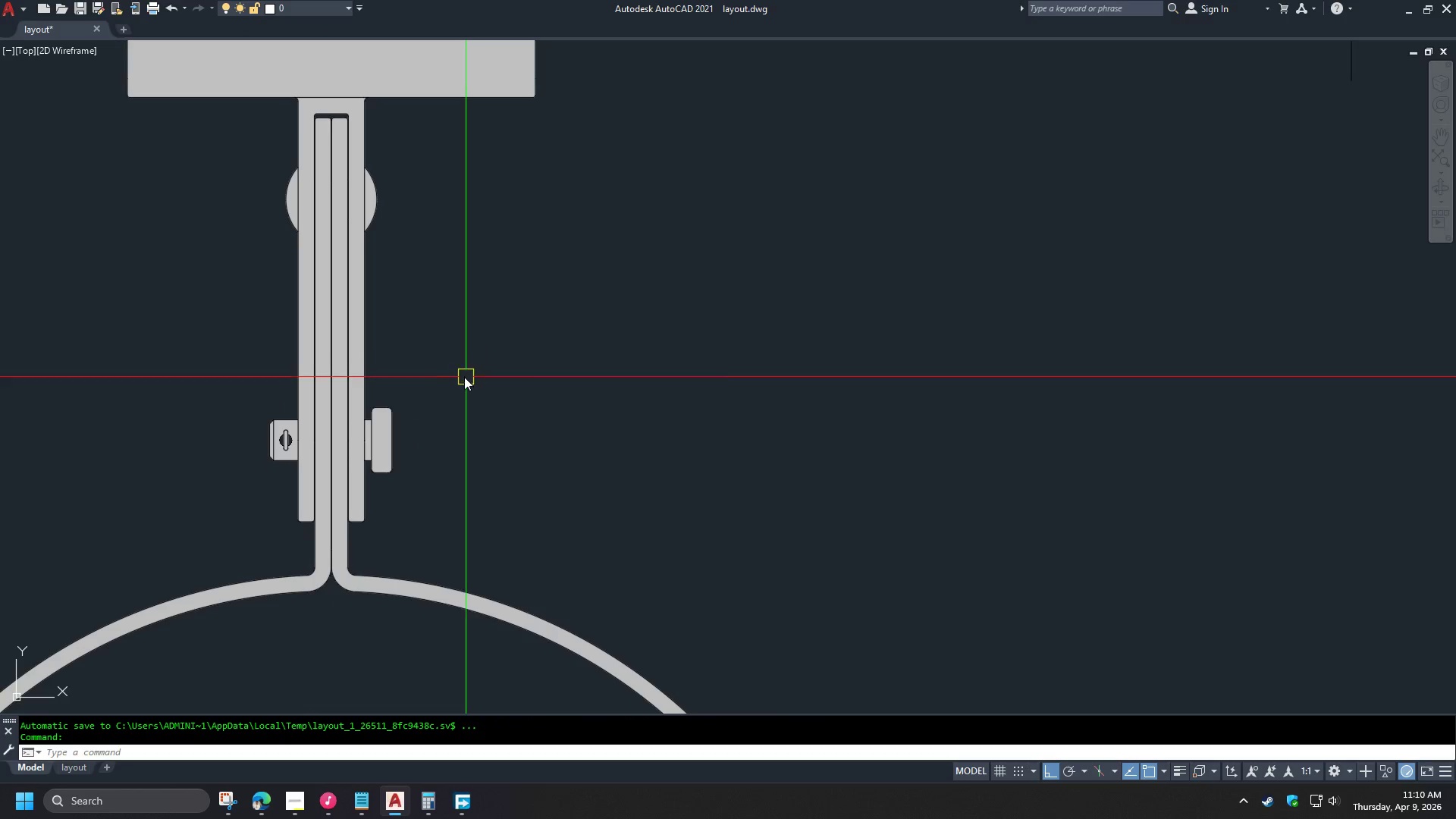 
scroll: coordinate [405, 339], scroll_direction: up, amount: 8.0
 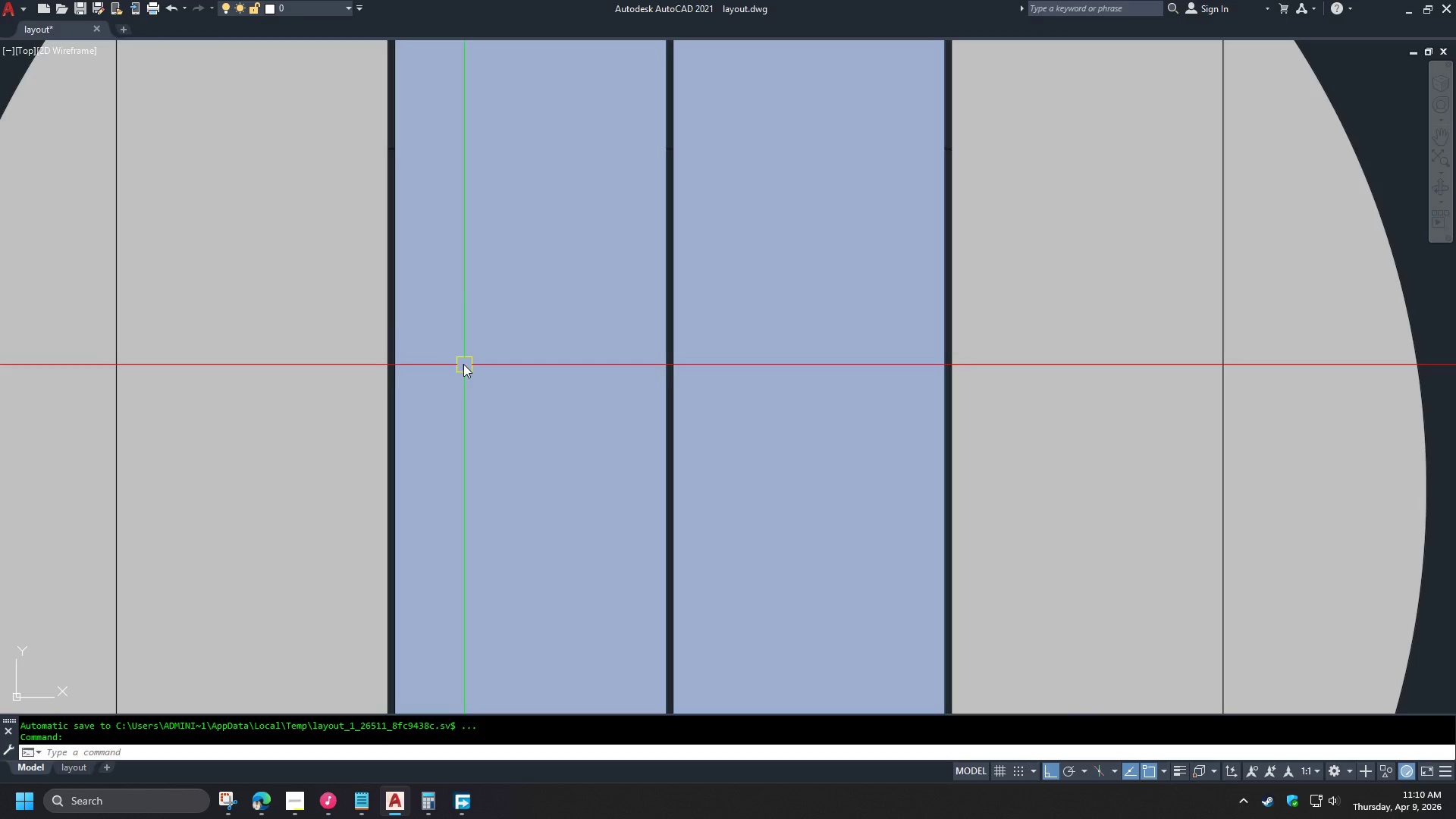 
scroll: coordinate [459, 359], scroll_direction: down, amount: 2.0
 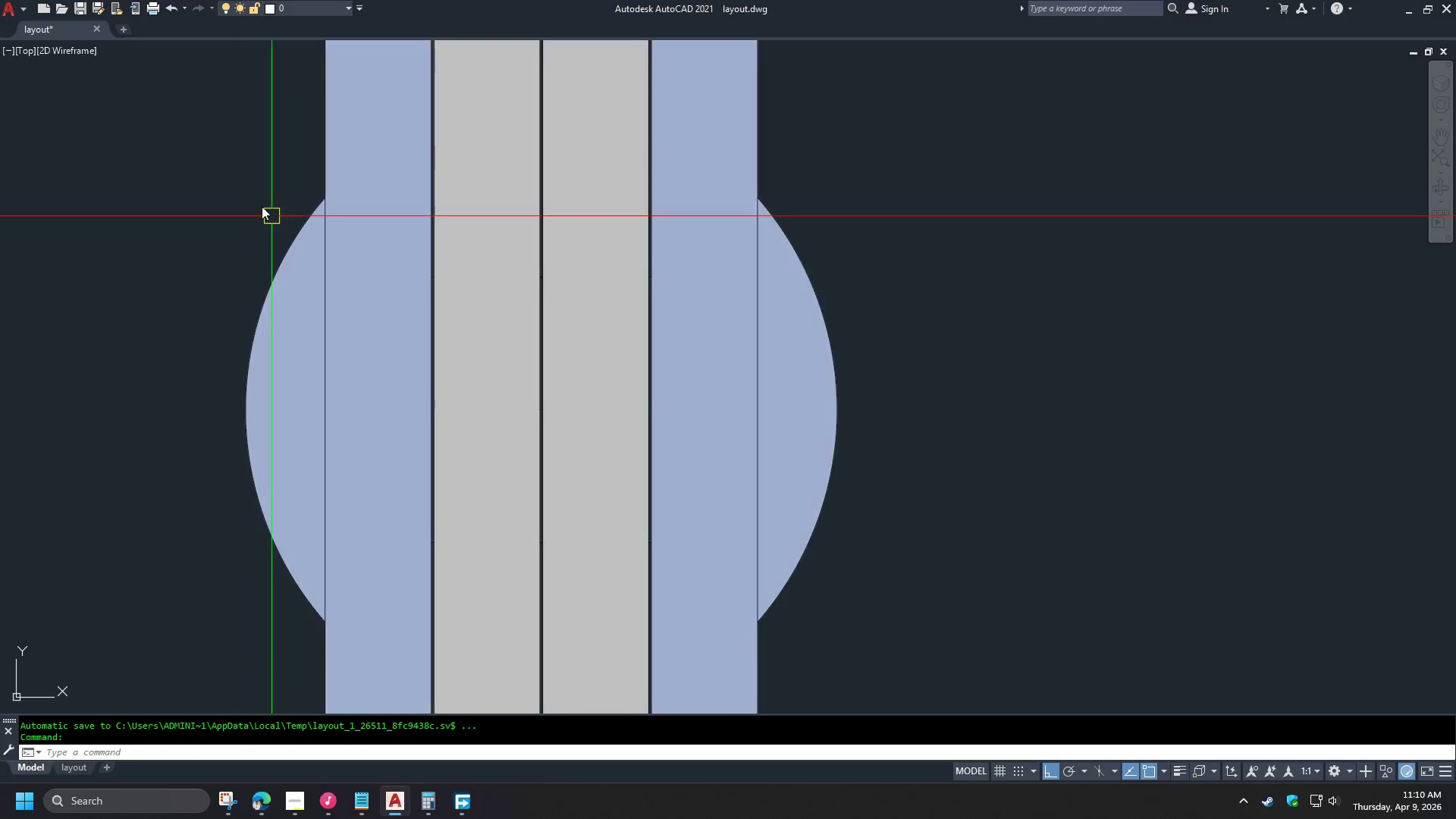 
left_click_drag(start_coordinate=[174, 84], to_coordinate=[195, 100])
 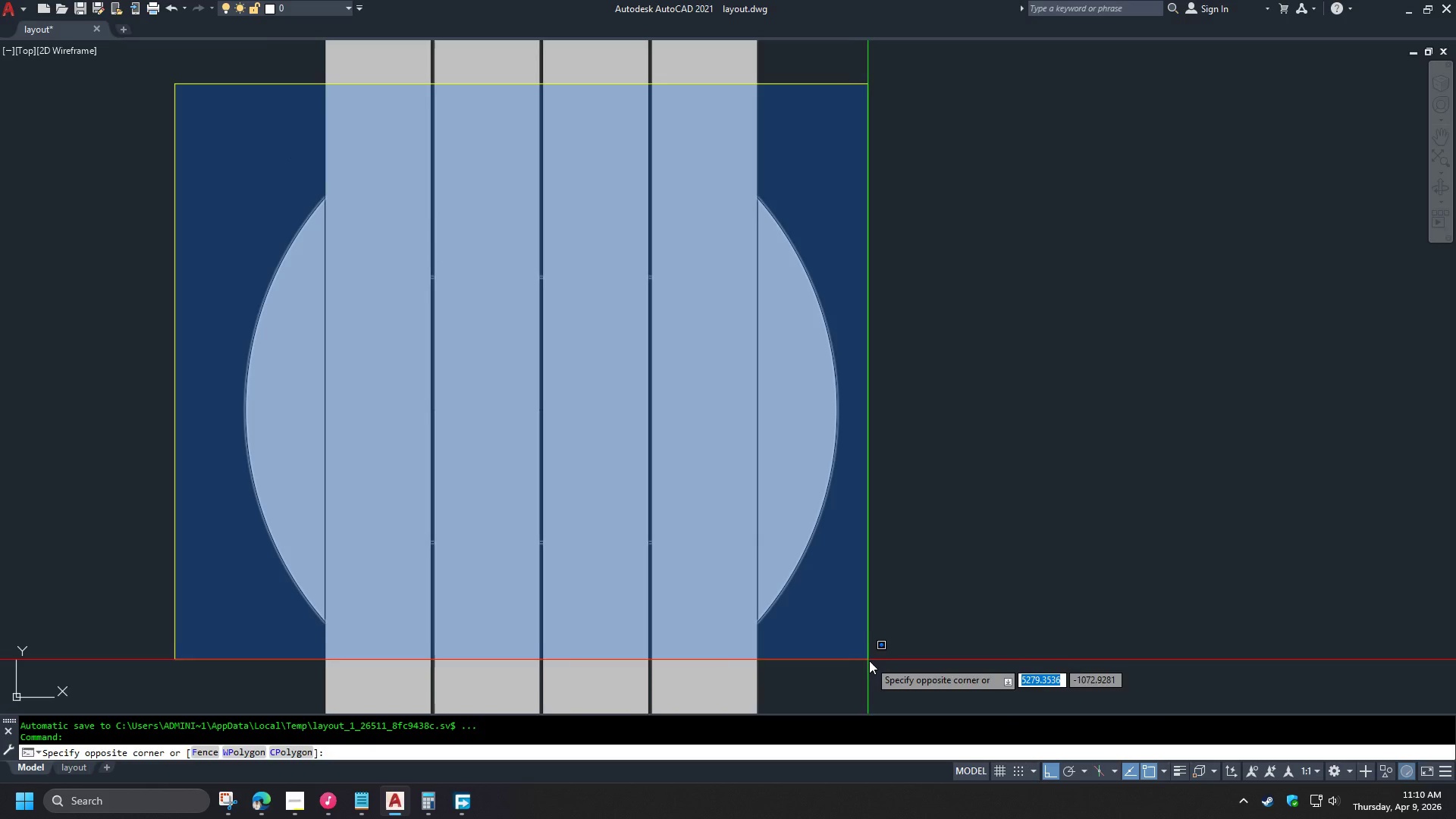 
left_click([876, 671])
 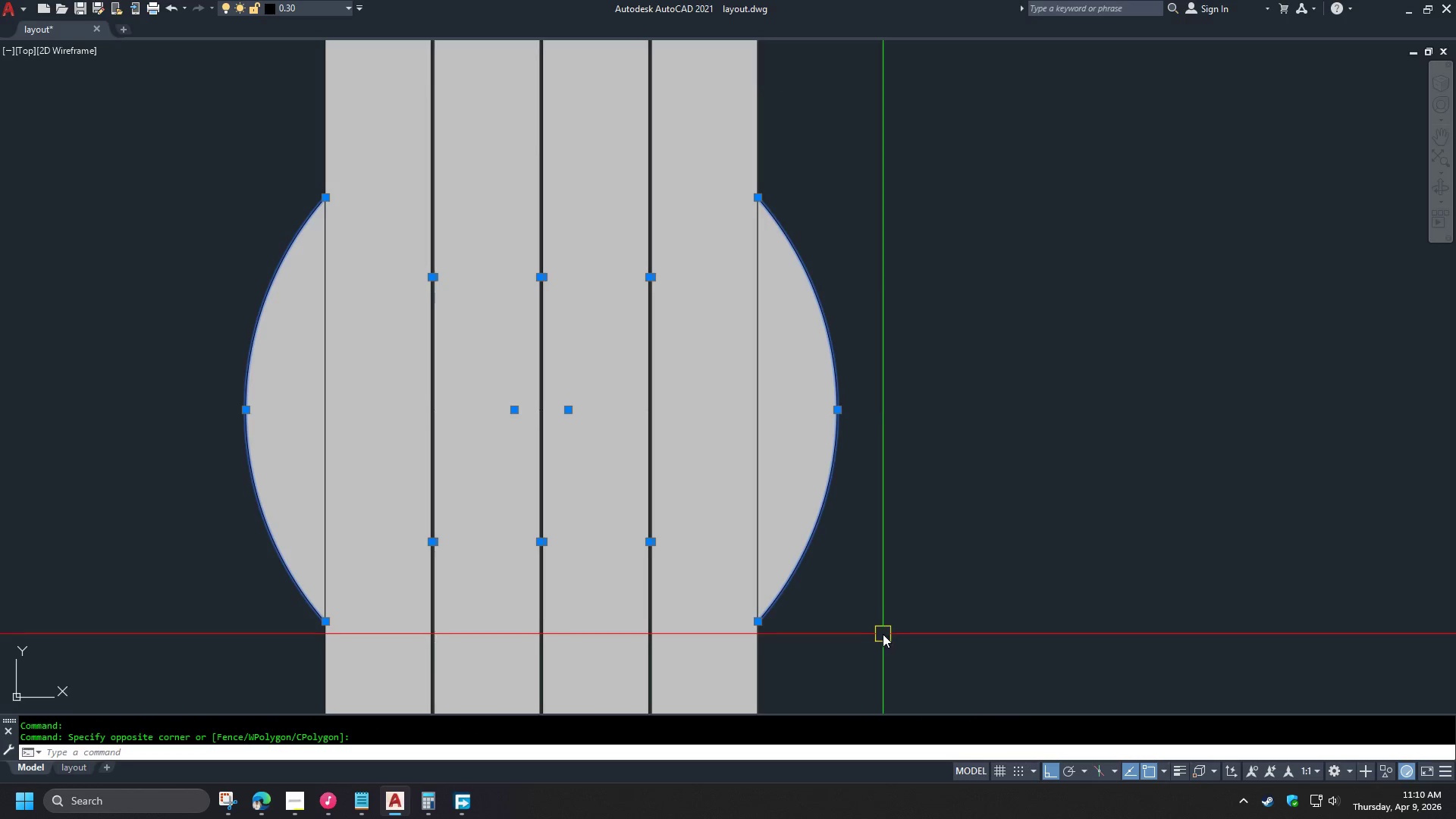 
key(Escape)
 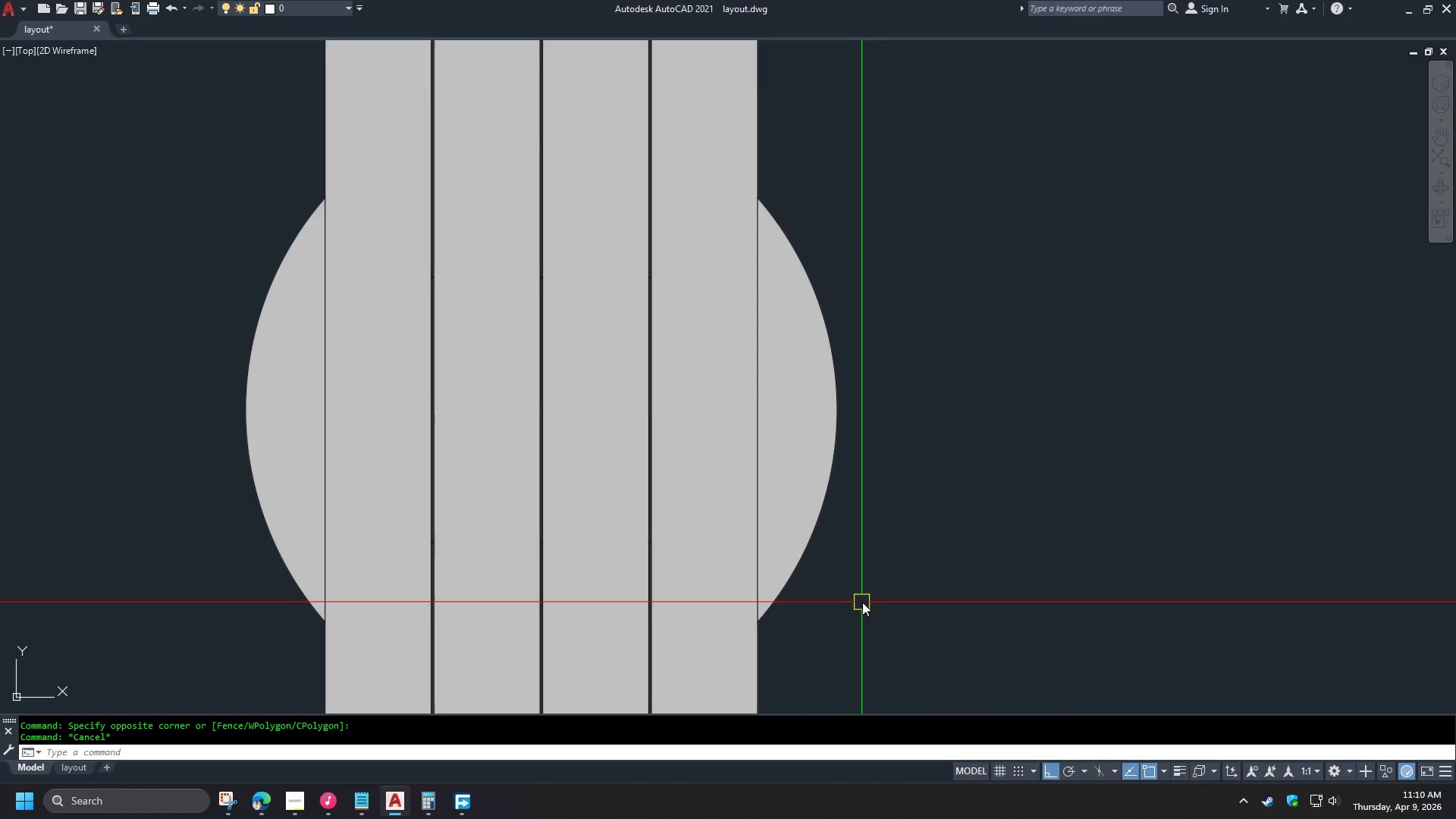 
key(H)
 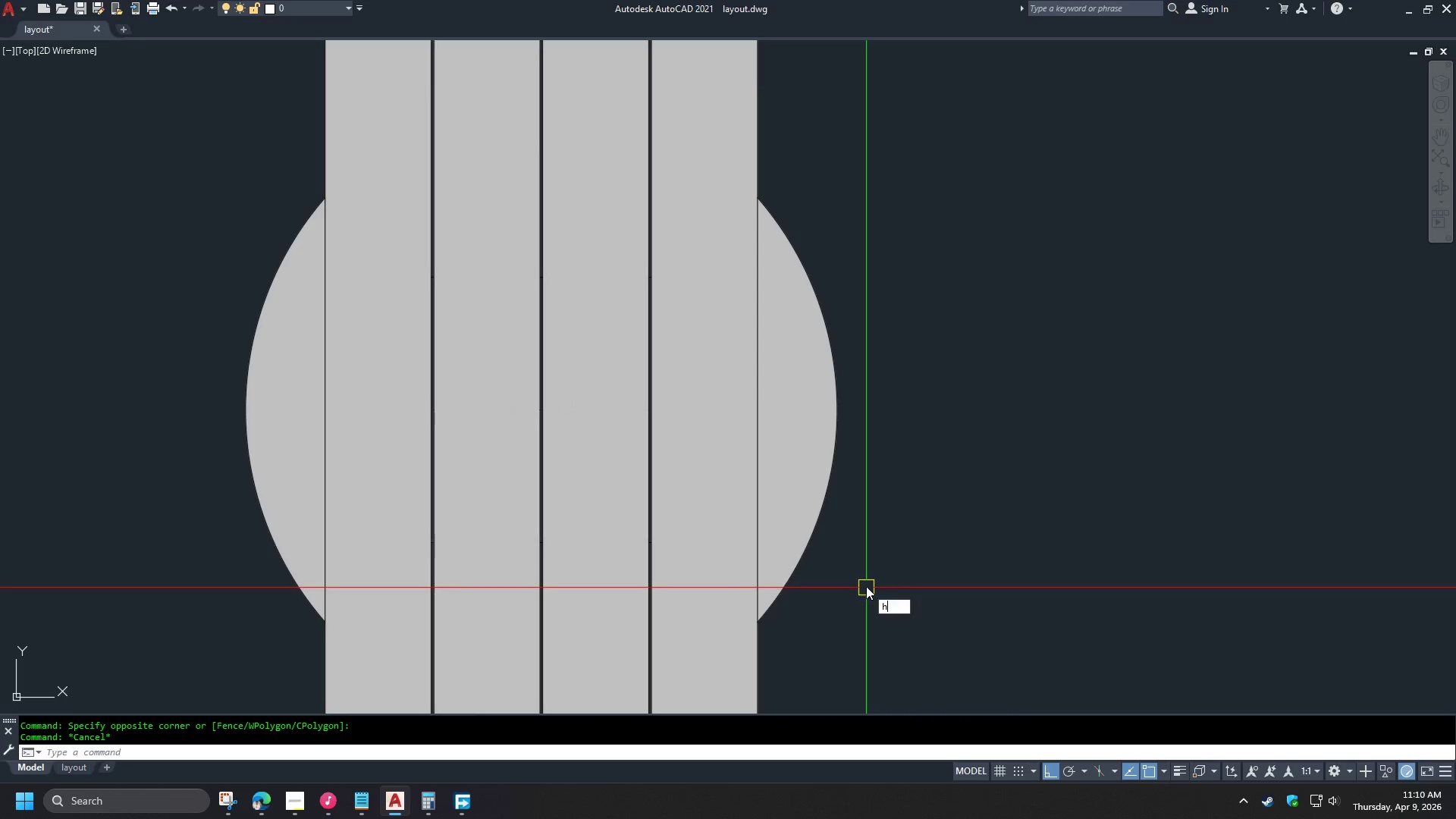 
key(Space)
 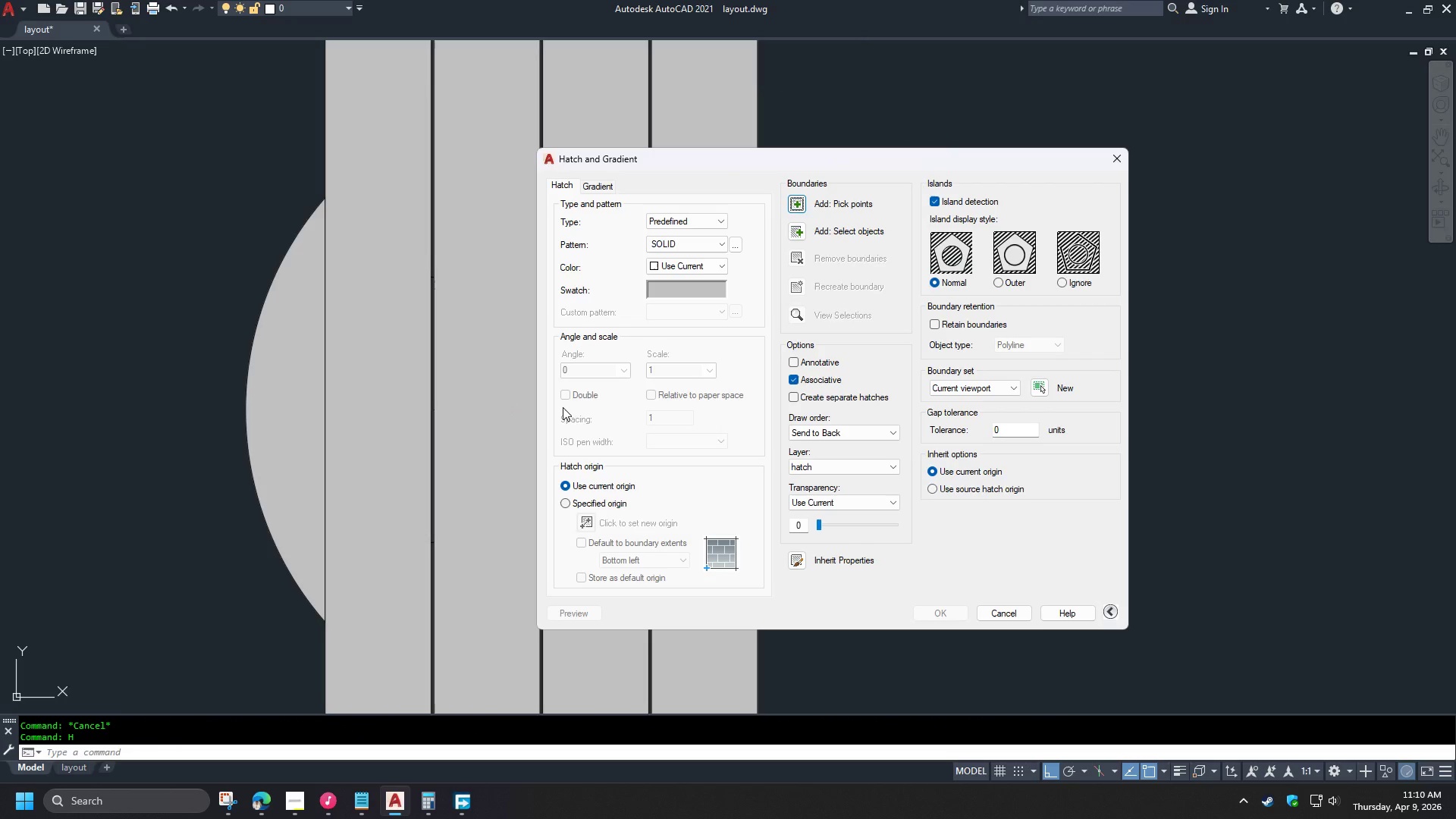 
key(Space)
 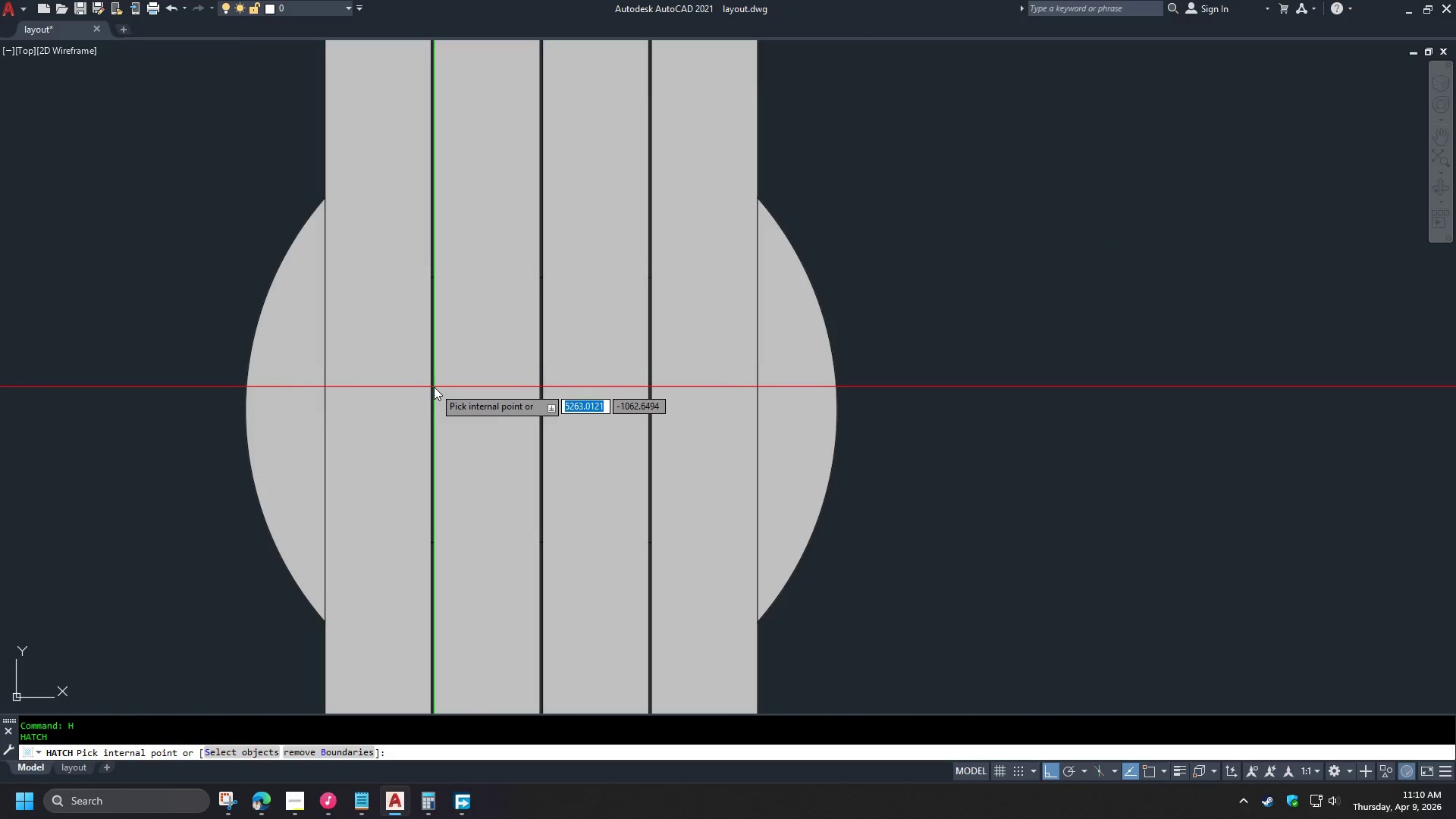 
left_click([432, 387])
 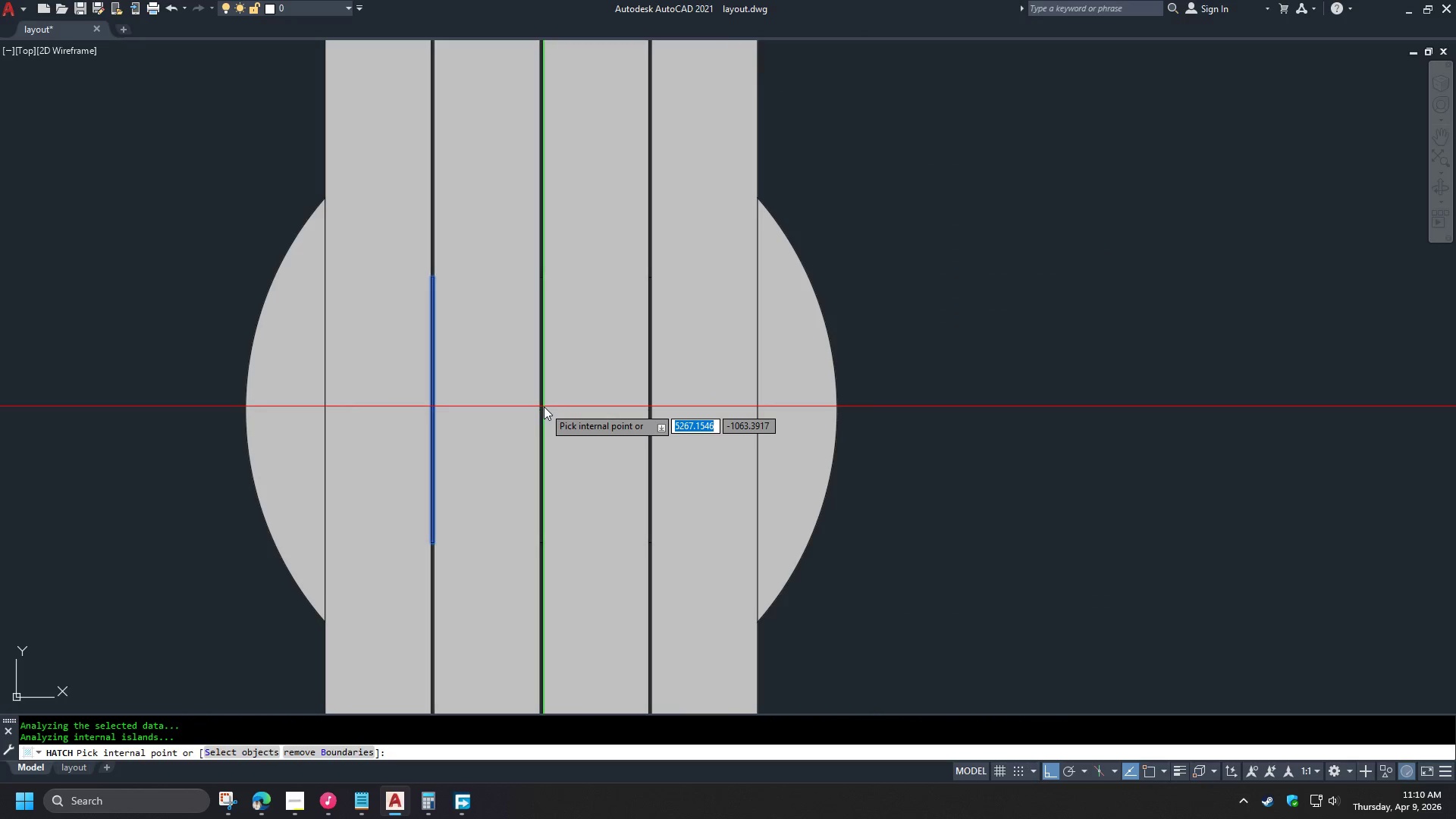 
left_click([542, 406])
 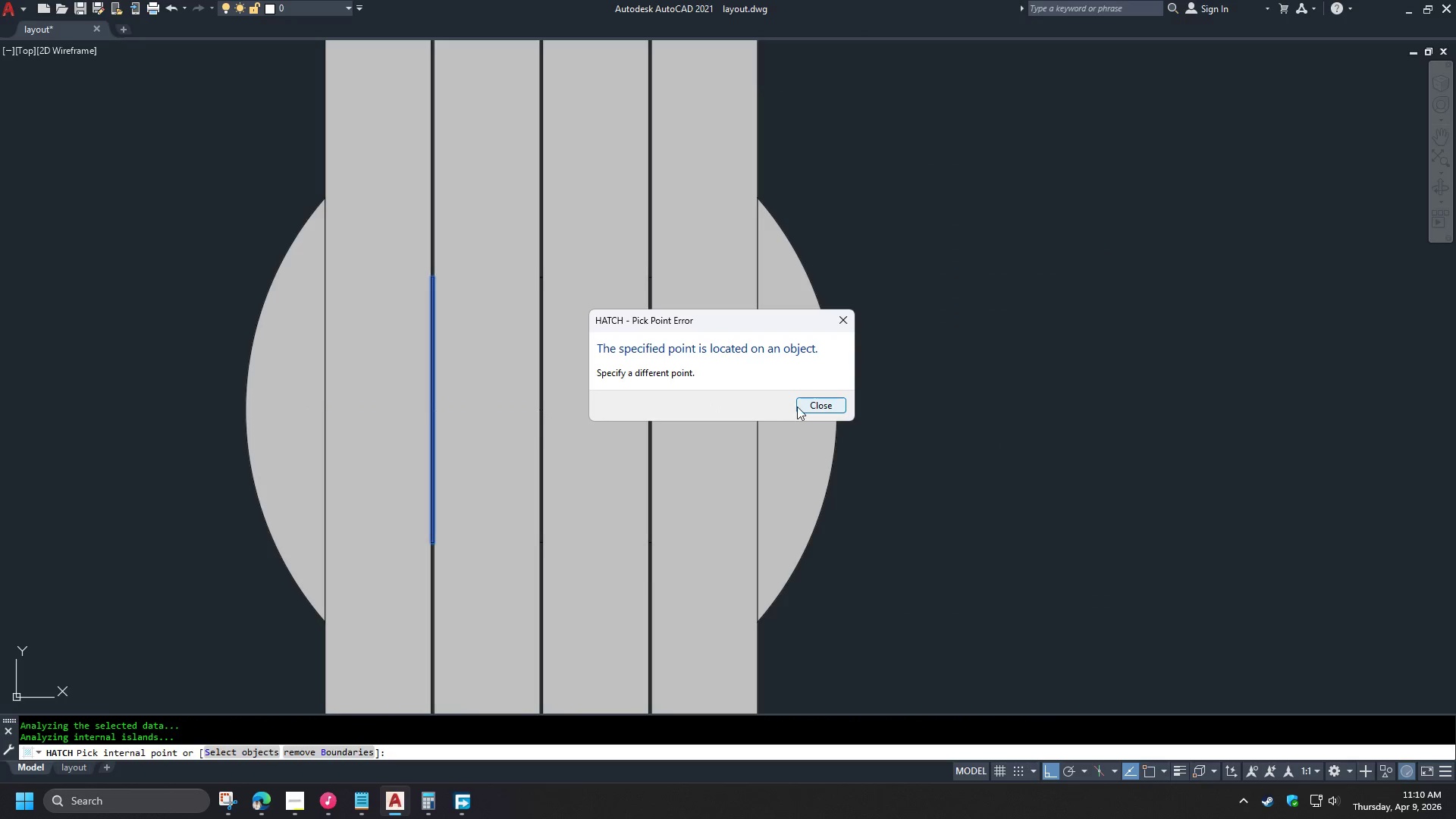 
left_click([808, 406])
 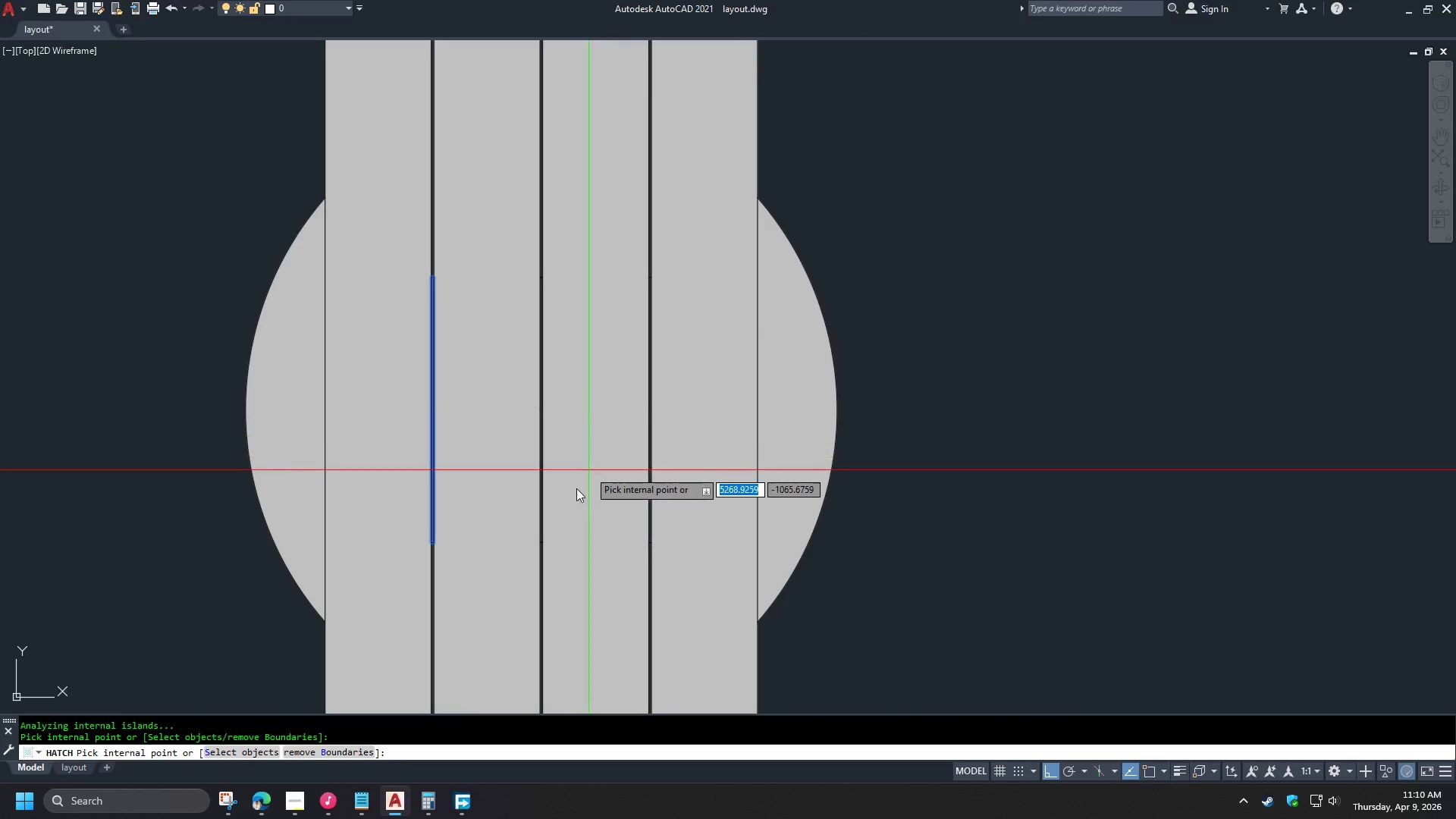 
scroll: coordinate [543, 501], scroll_direction: none, amount: 0.0
 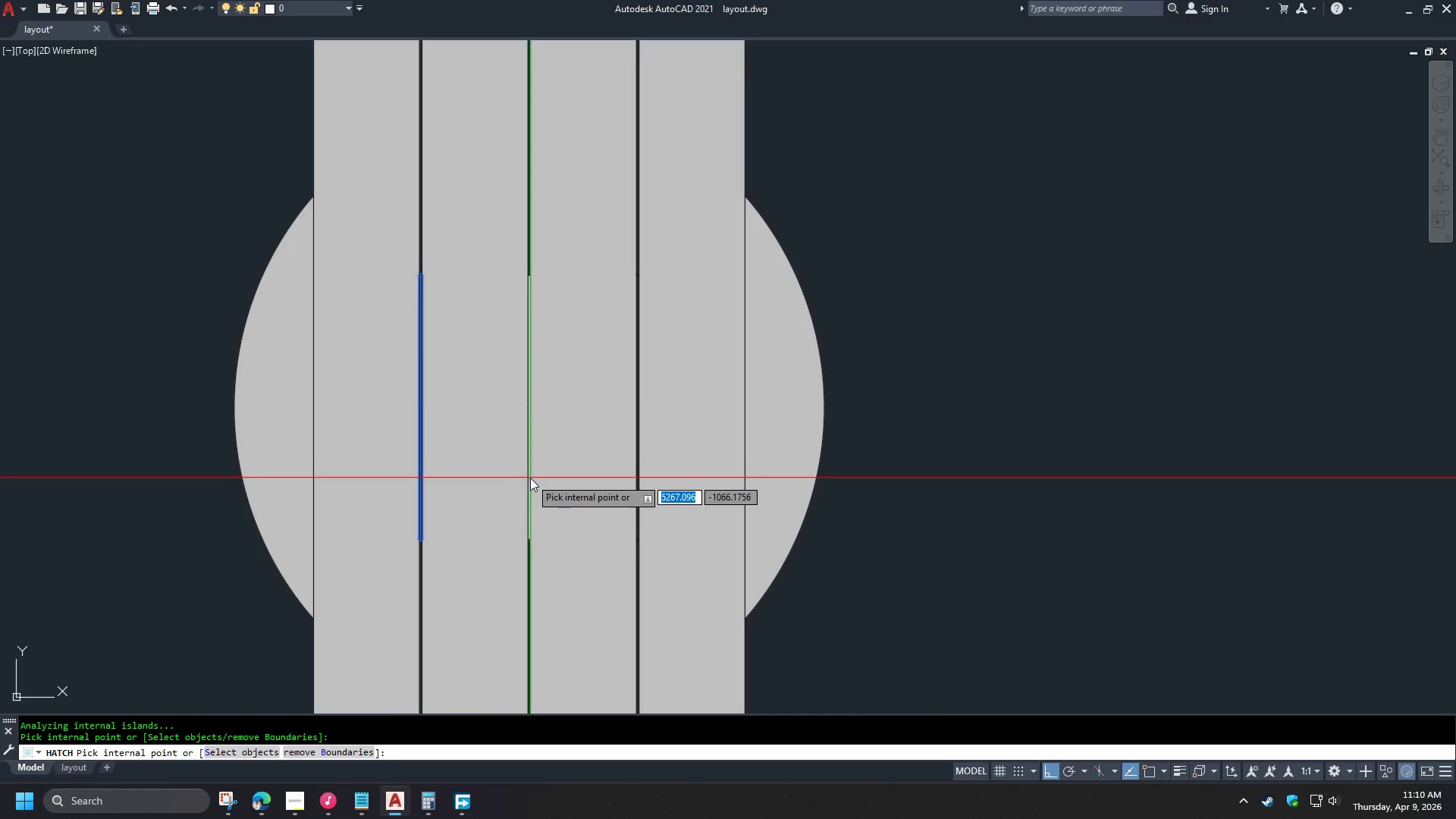 
left_click([529, 479])
 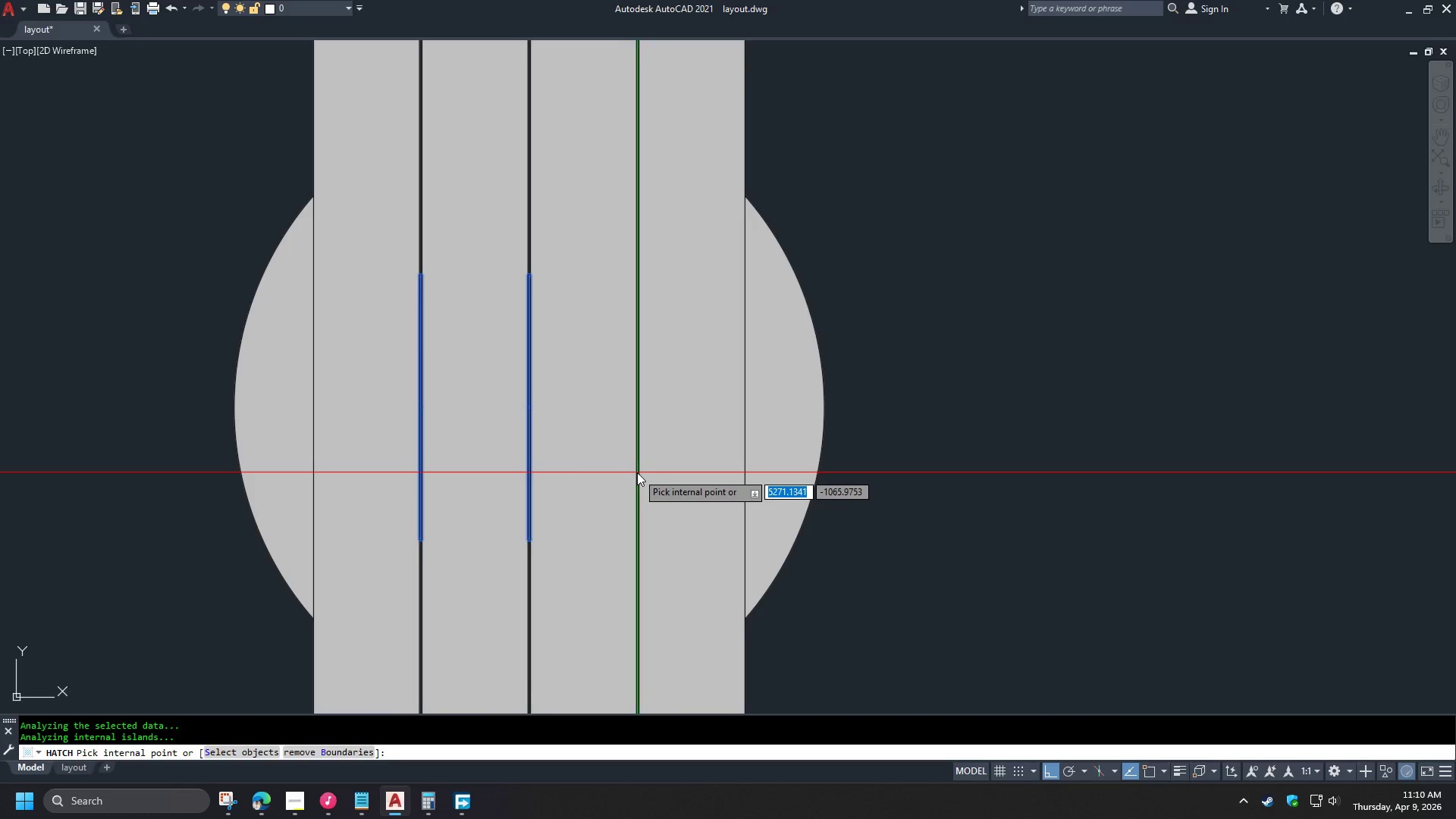 
left_click([637, 469])
 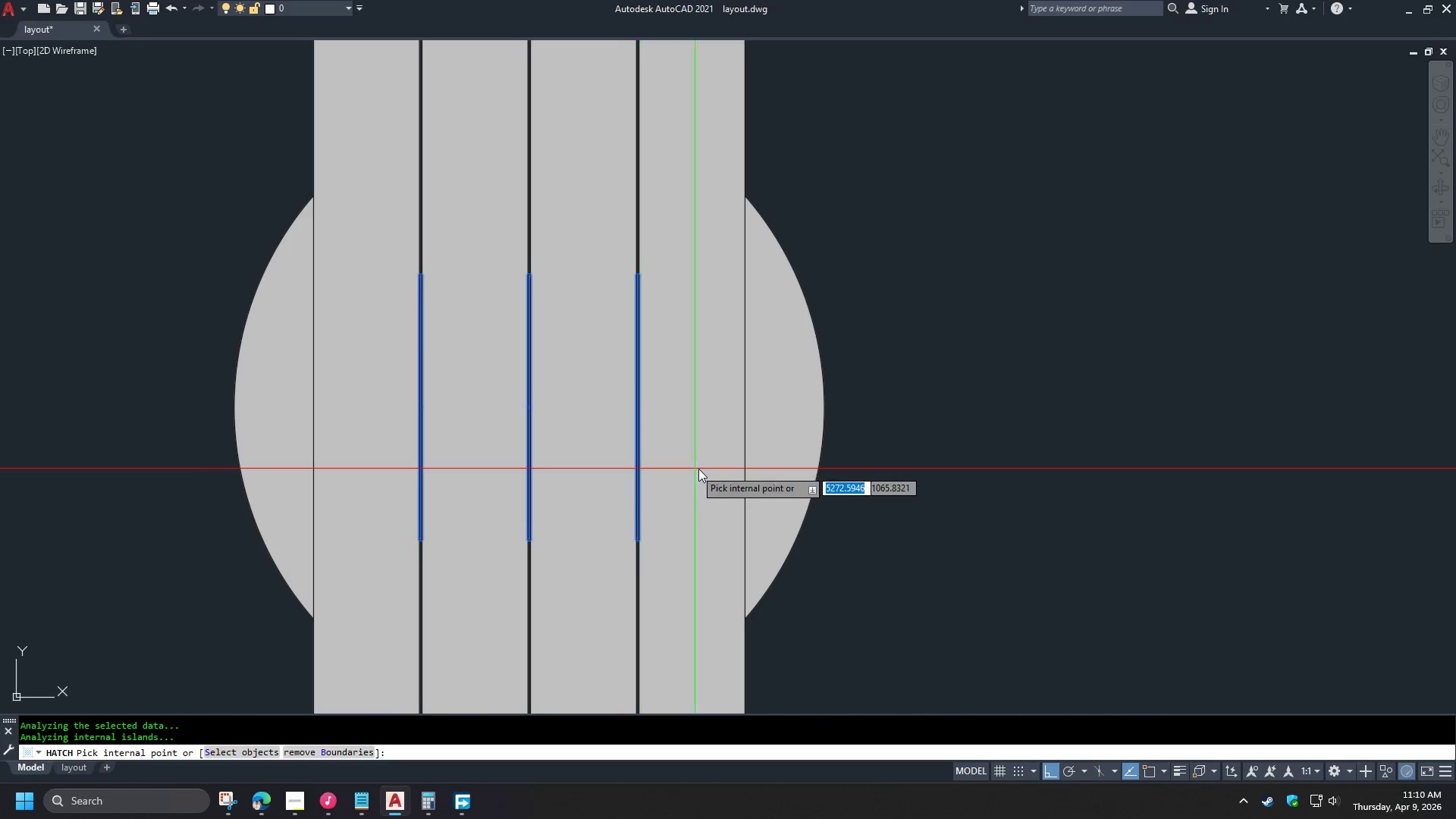 
key(Space)
 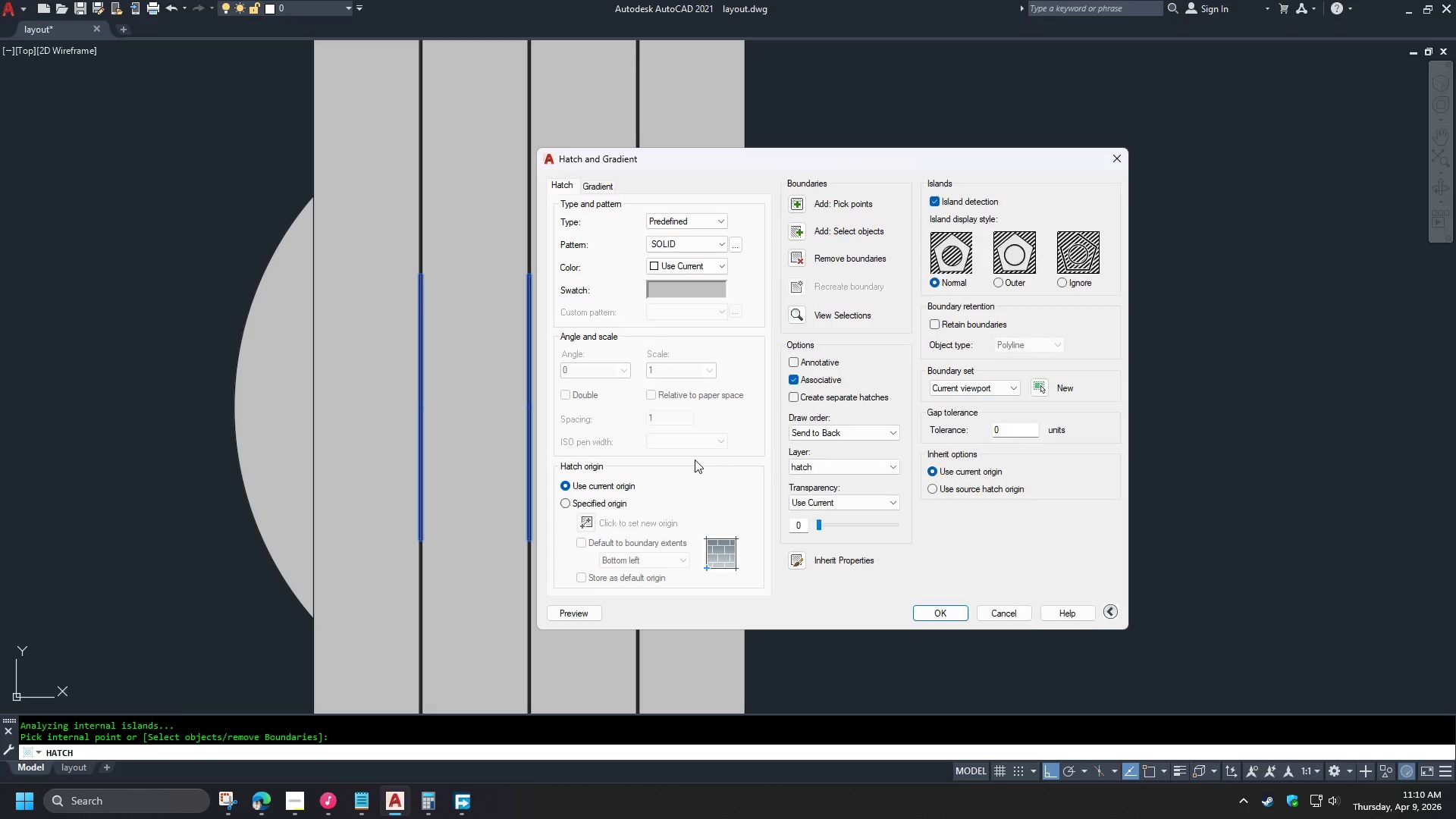 
key(Space)
 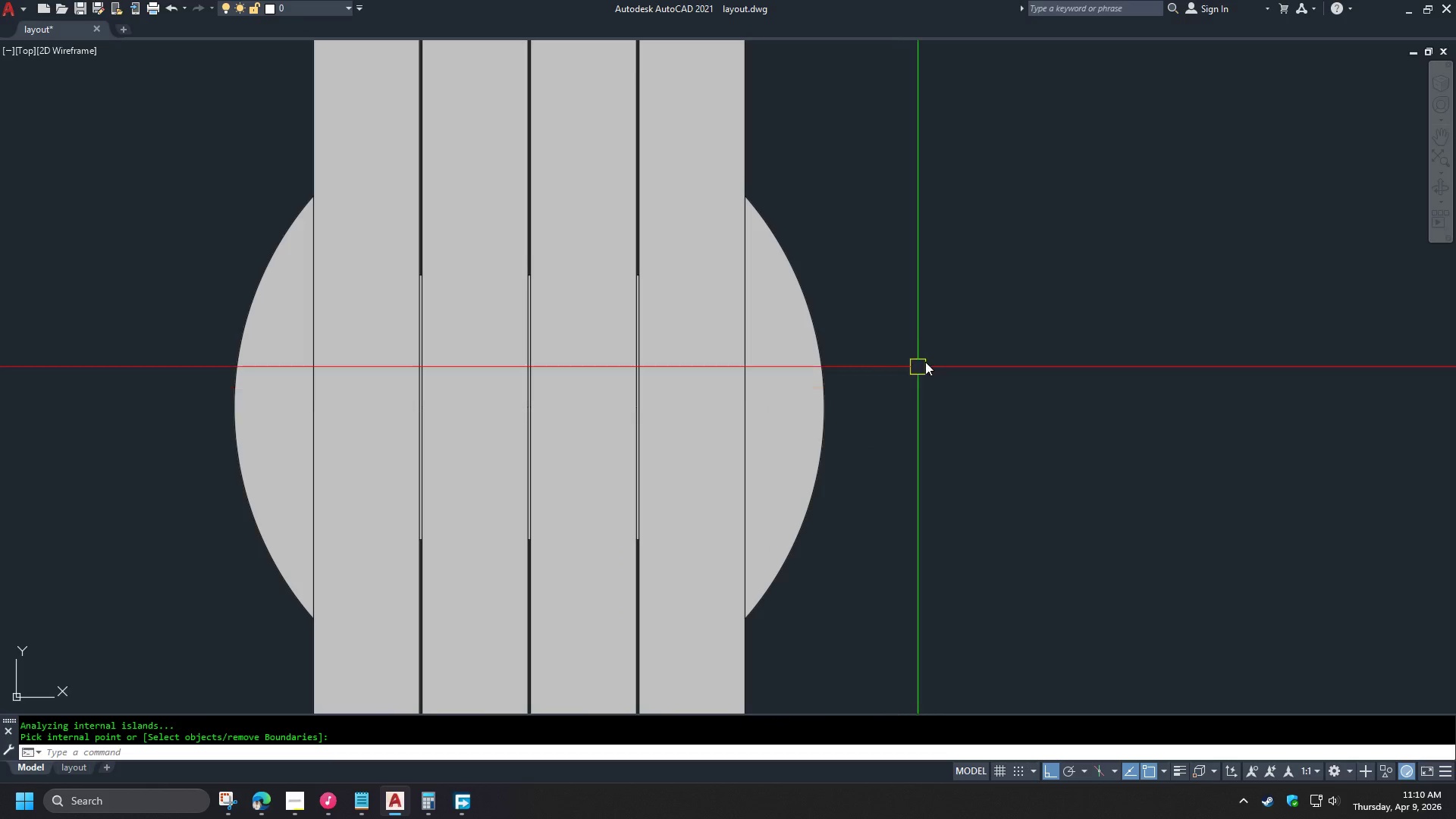 
scroll: coordinate [905, 341], scroll_direction: up, amount: 1.0
 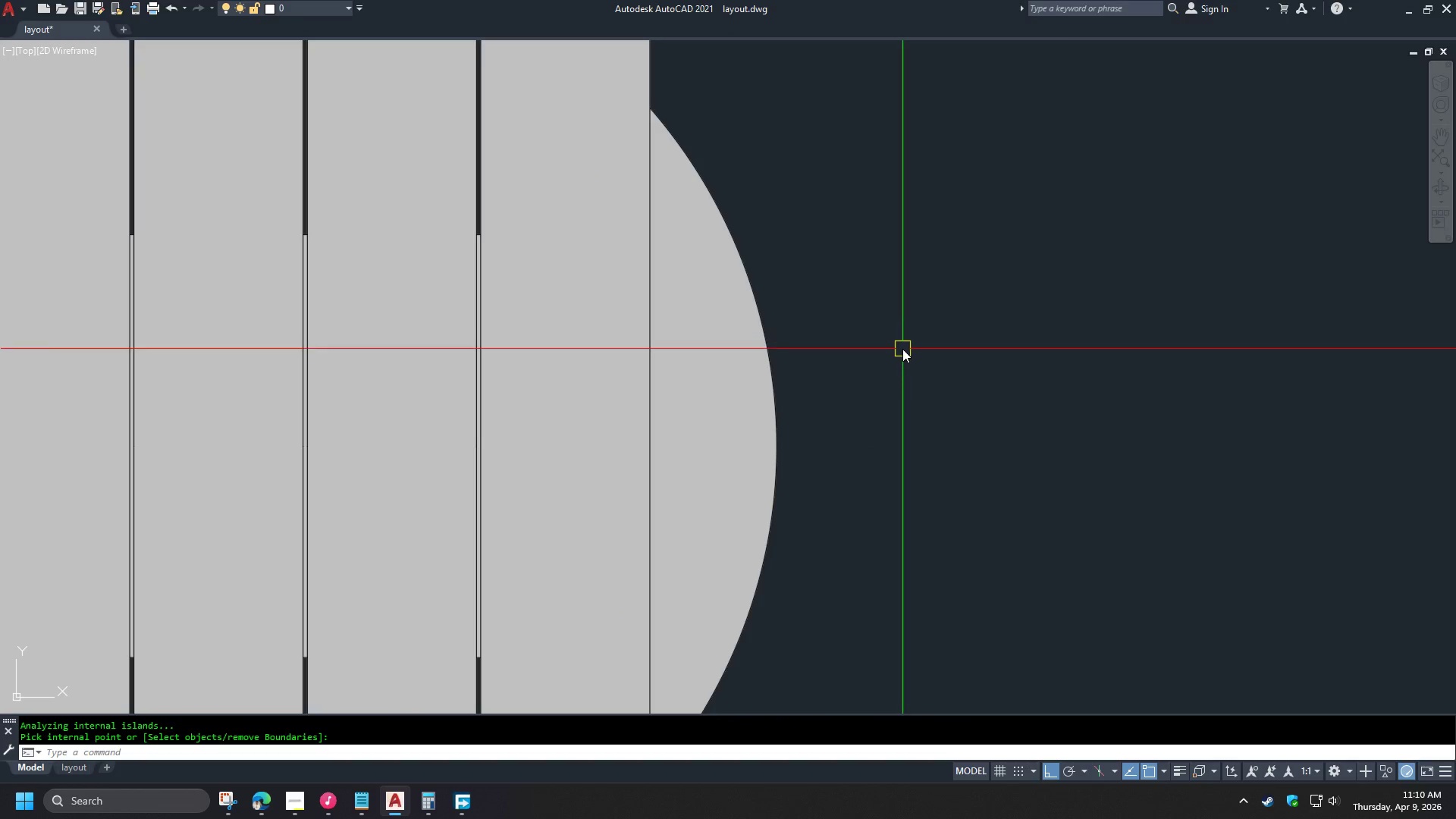 
scroll: coordinate [935, 333], scroll_direction: down, amount: 7.0
 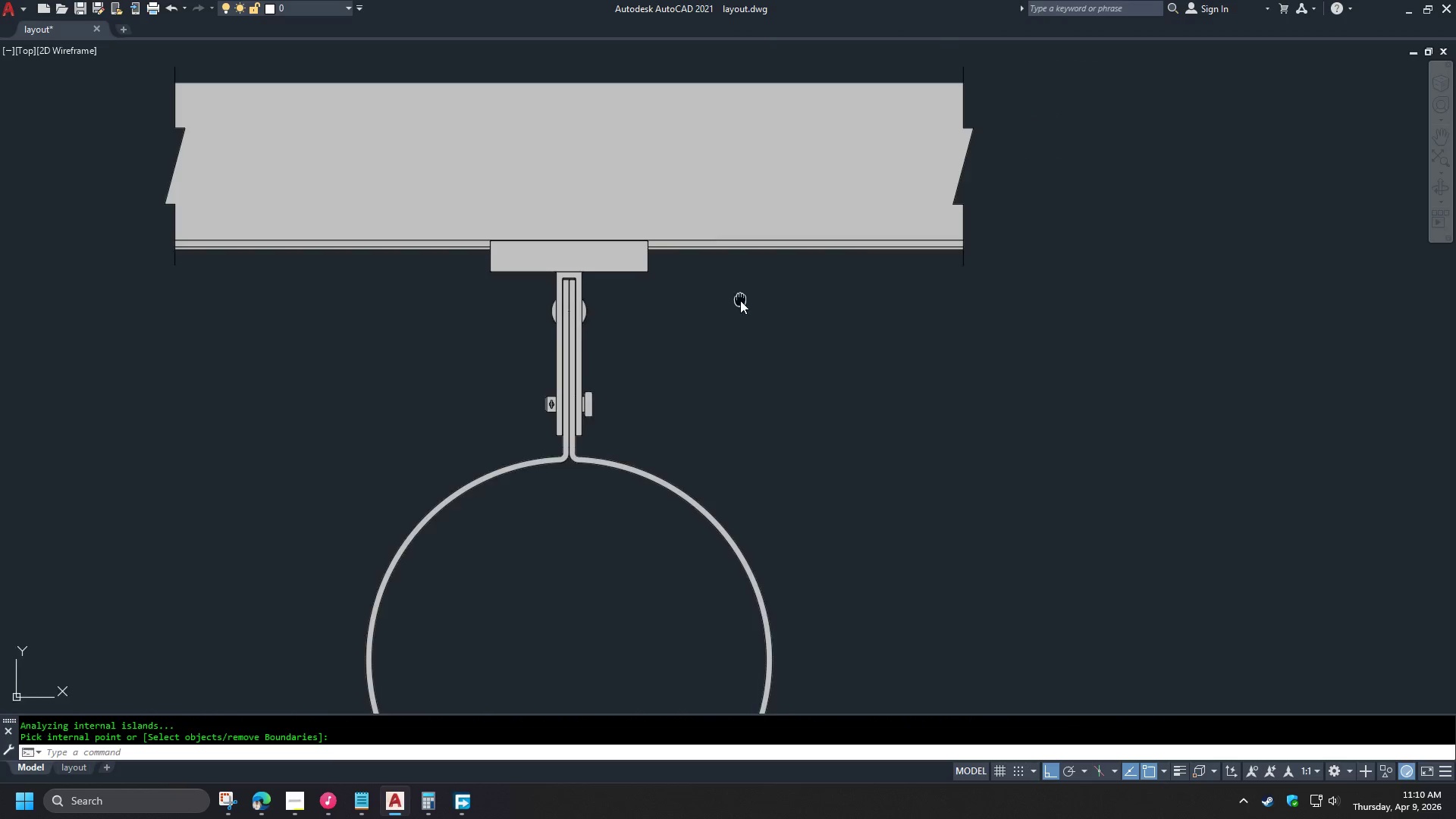 
scroll: coordinate [373, 378], scroll_direction: up, amount: 1.0
 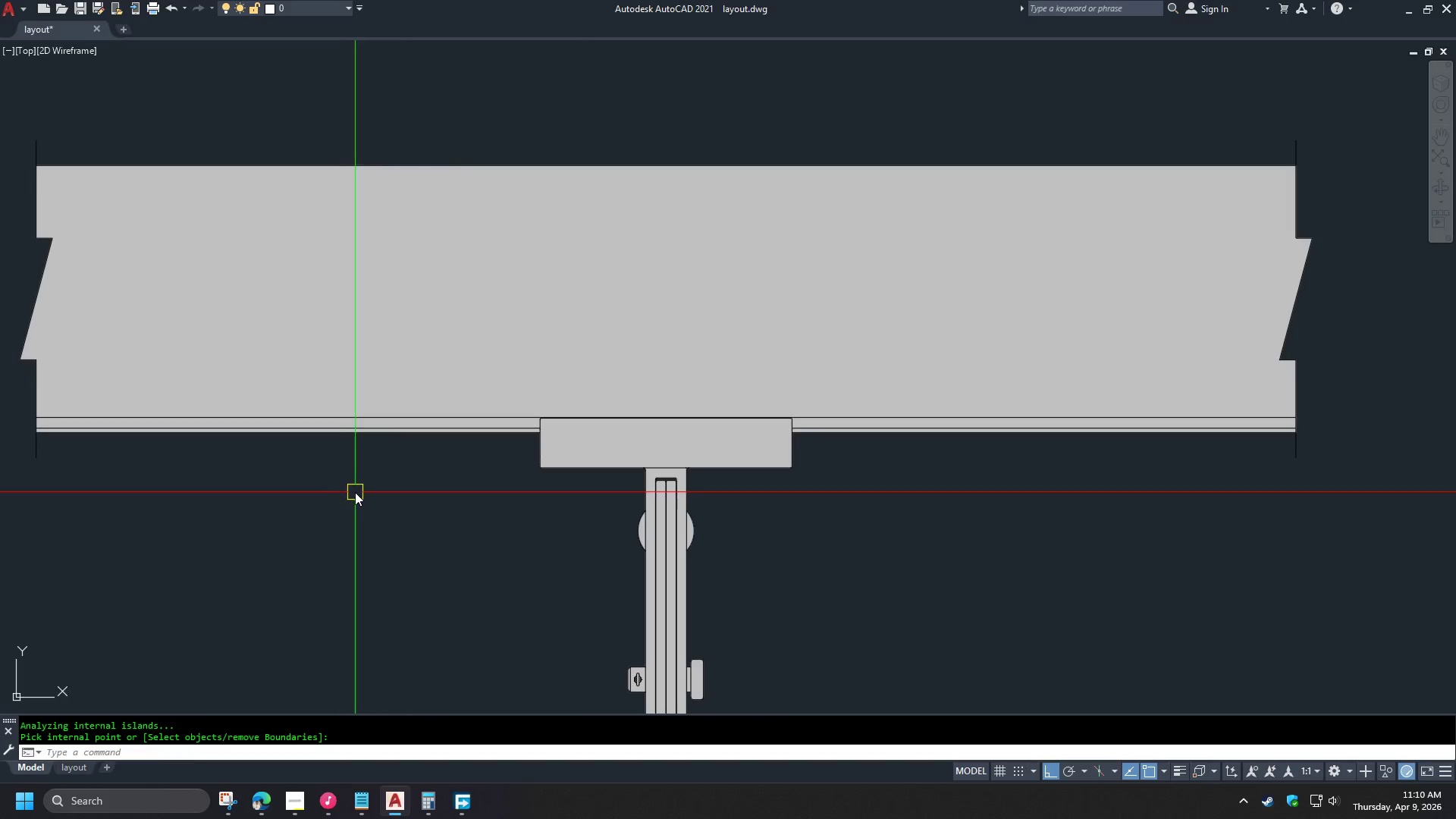 
key(H)
 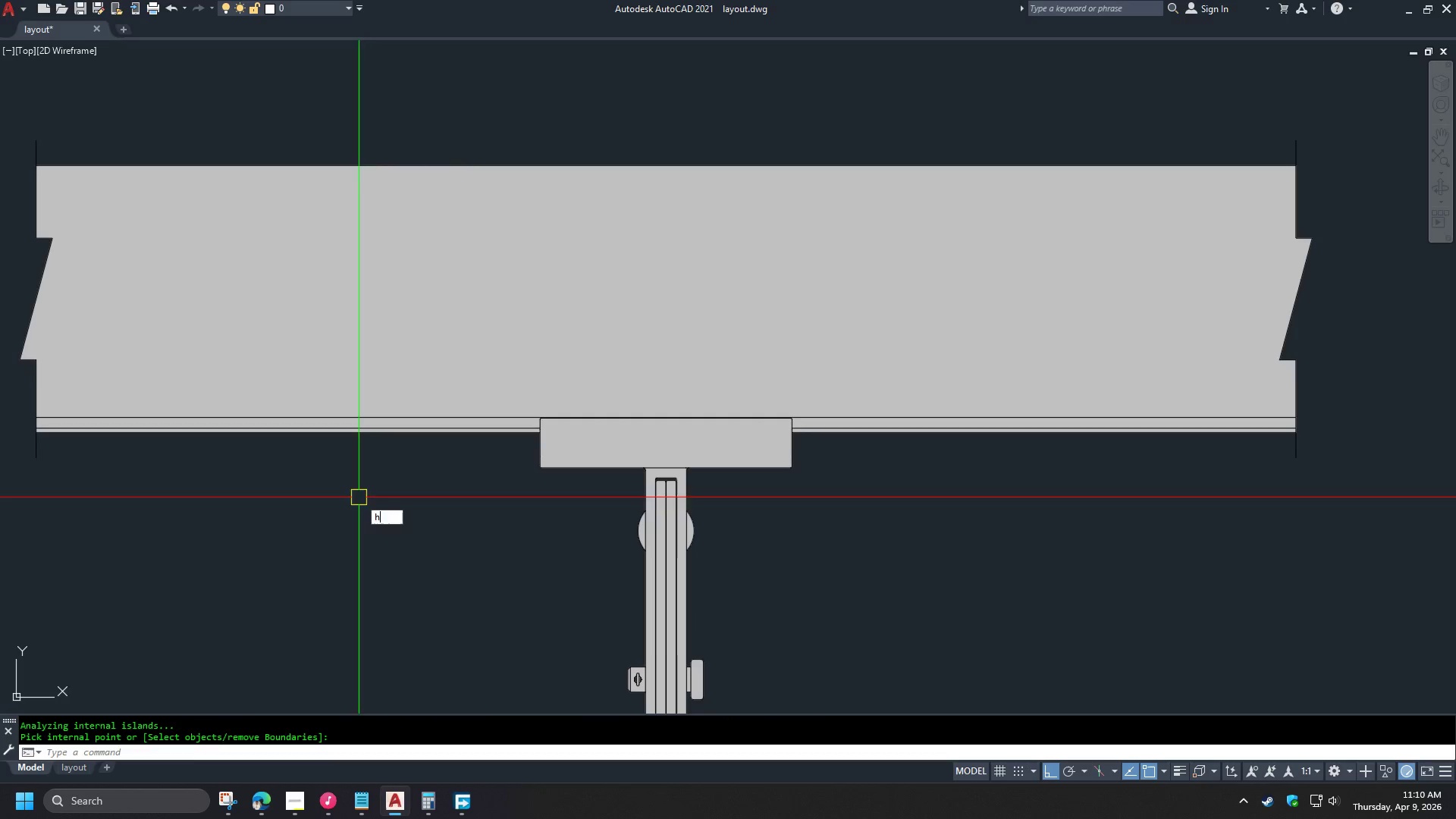 
key(Space)
 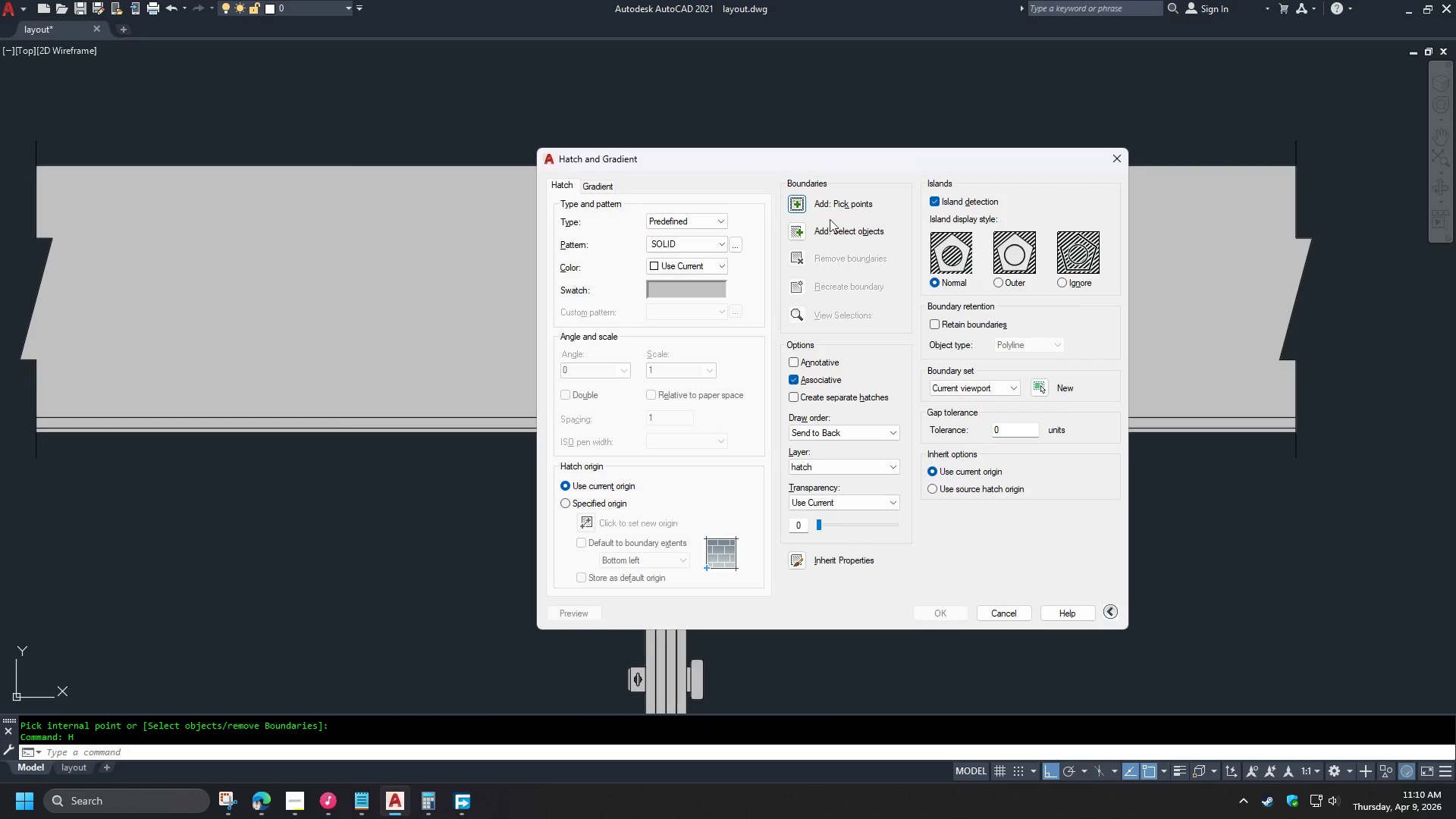 
left_click([789, 203])
 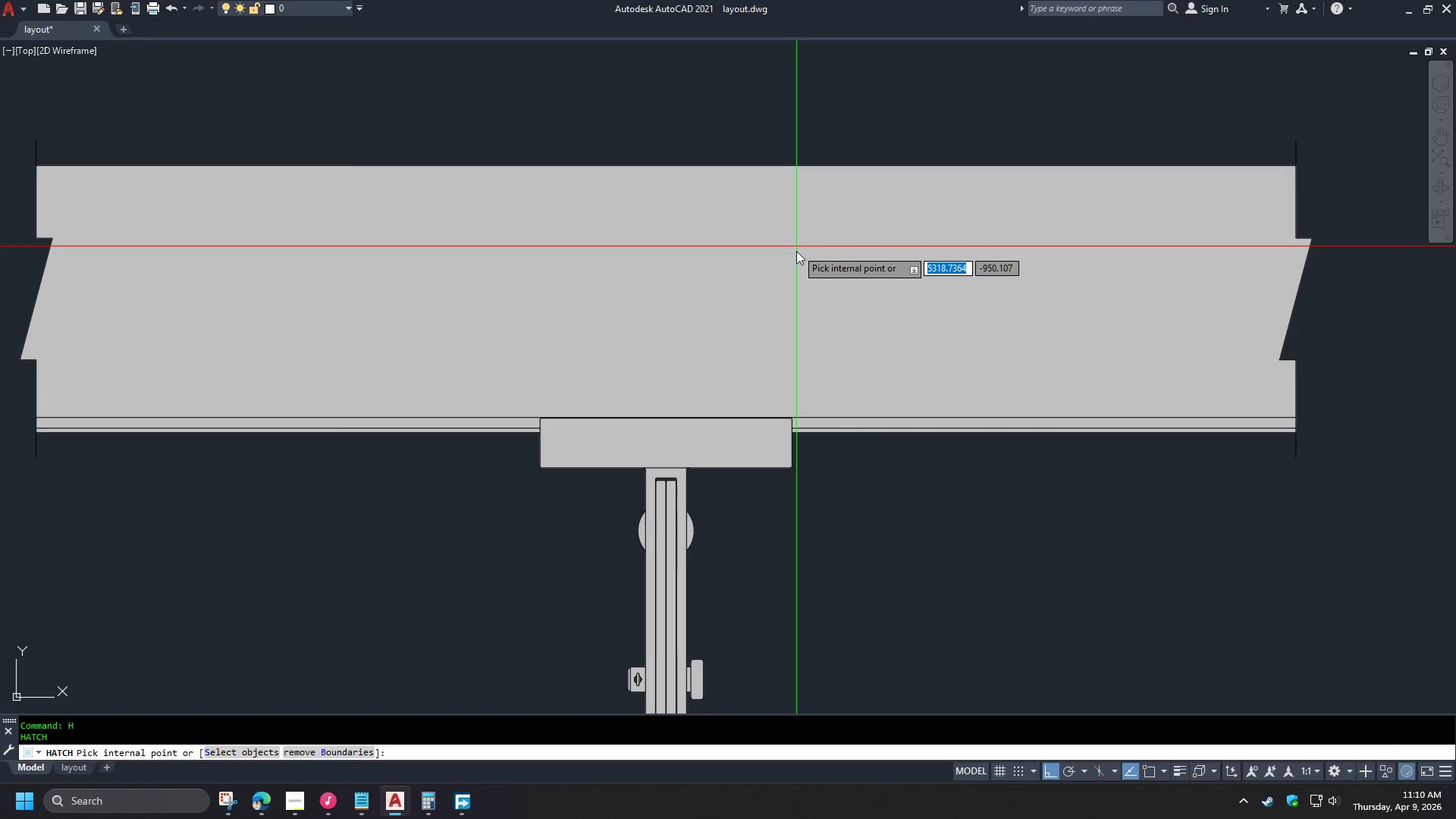 
left_click([796, 259])
 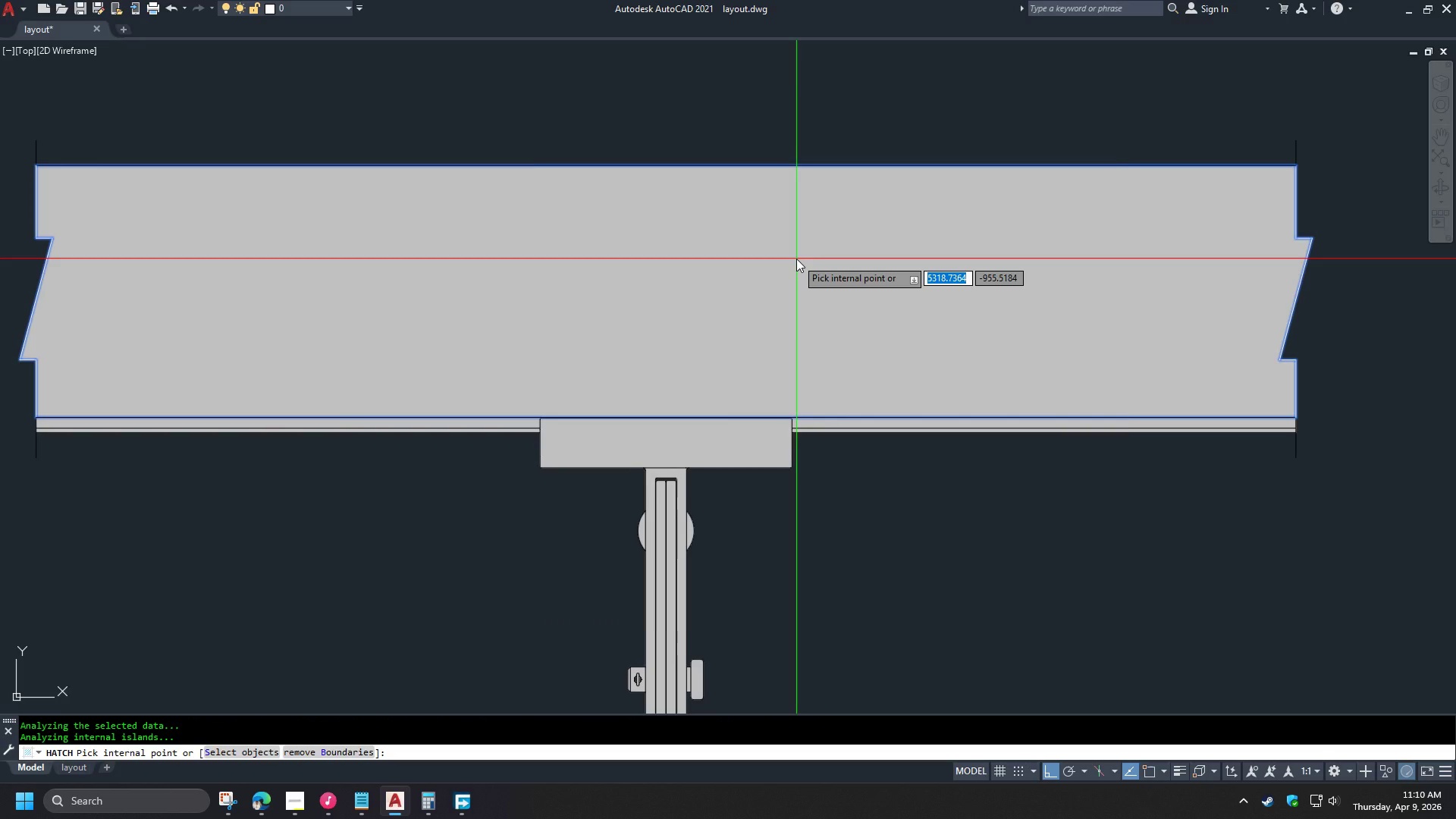 
key(Space)
 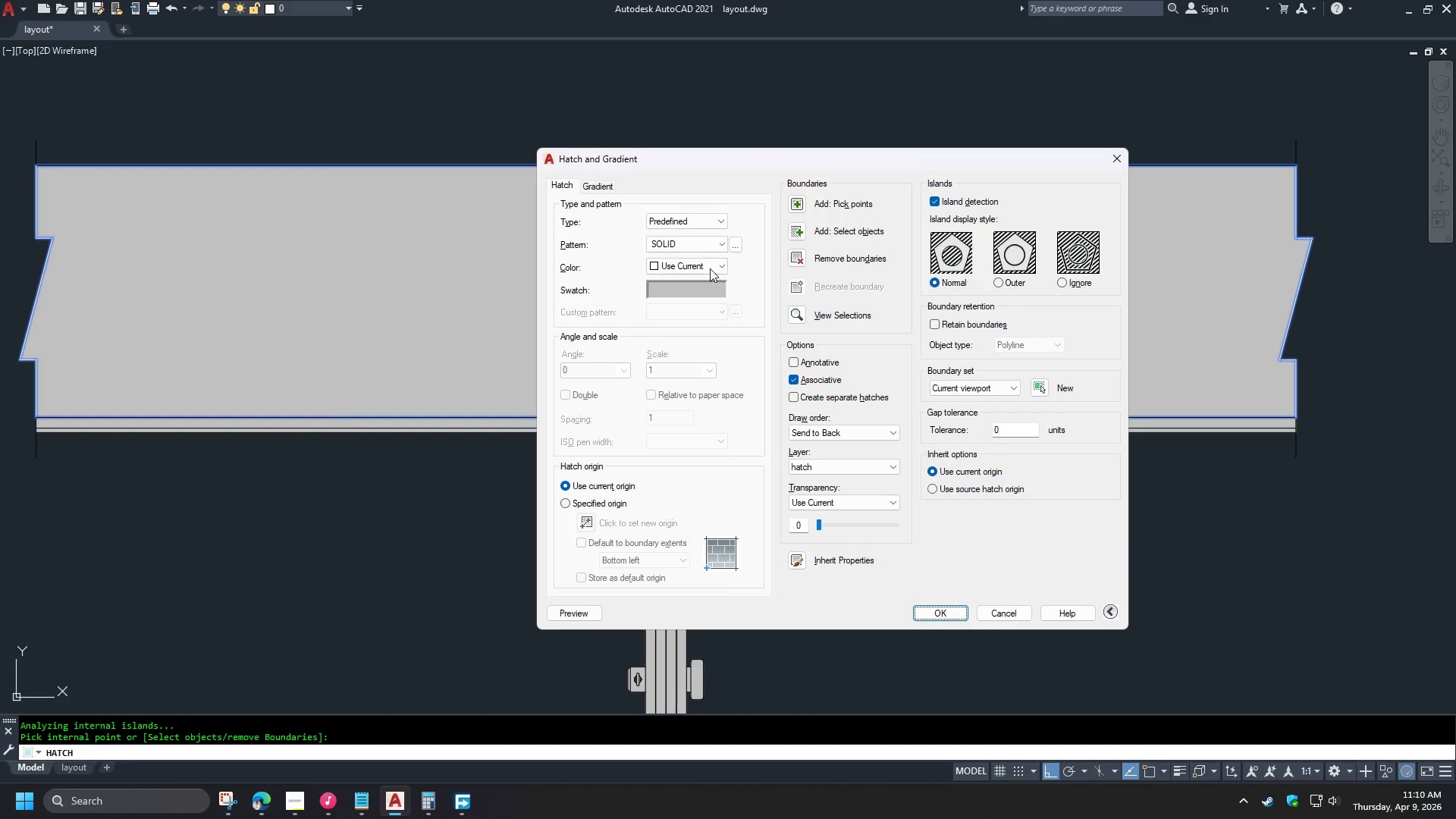 
left_click([733, 253])
 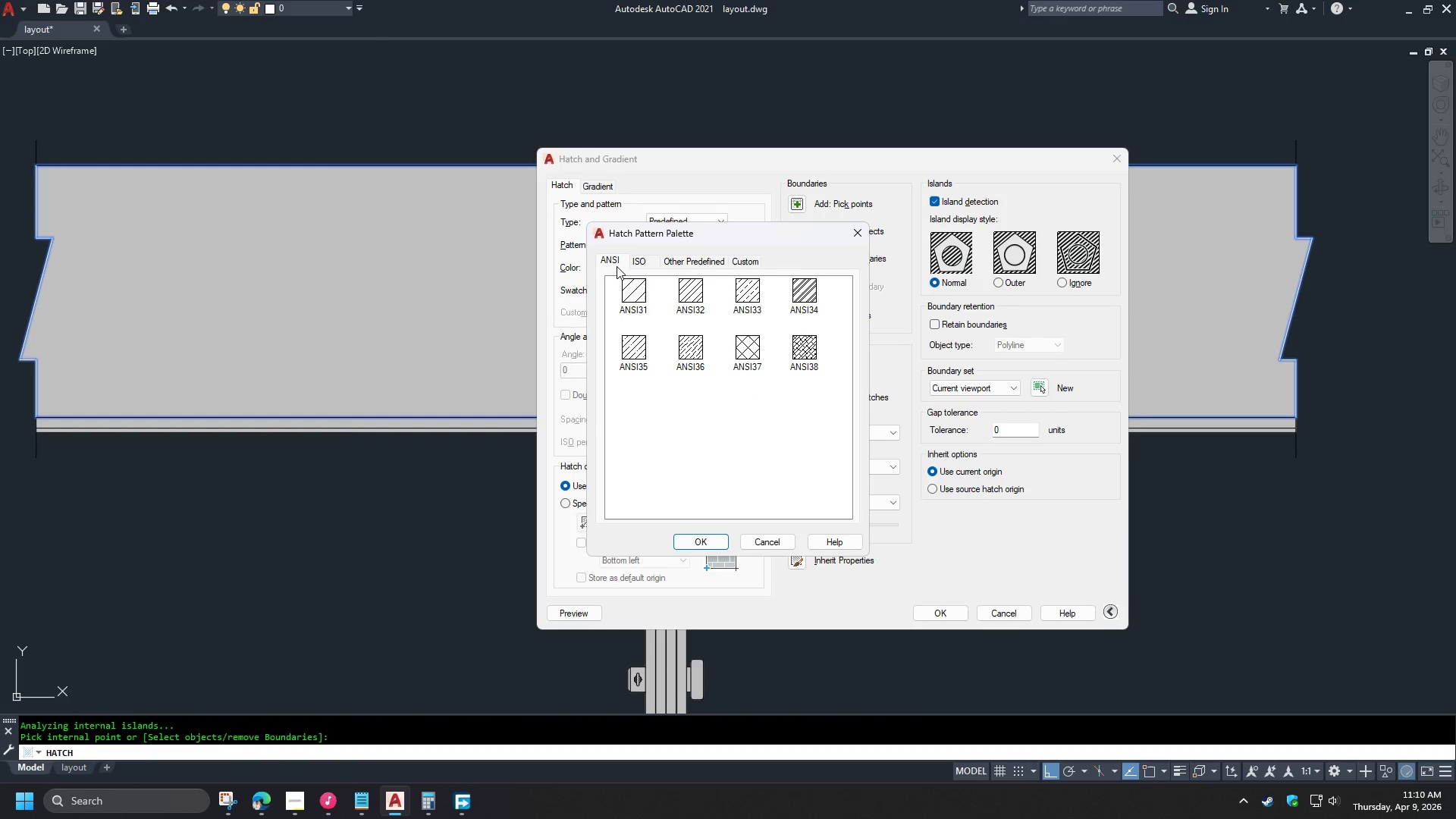 
double_click([637, 289])
 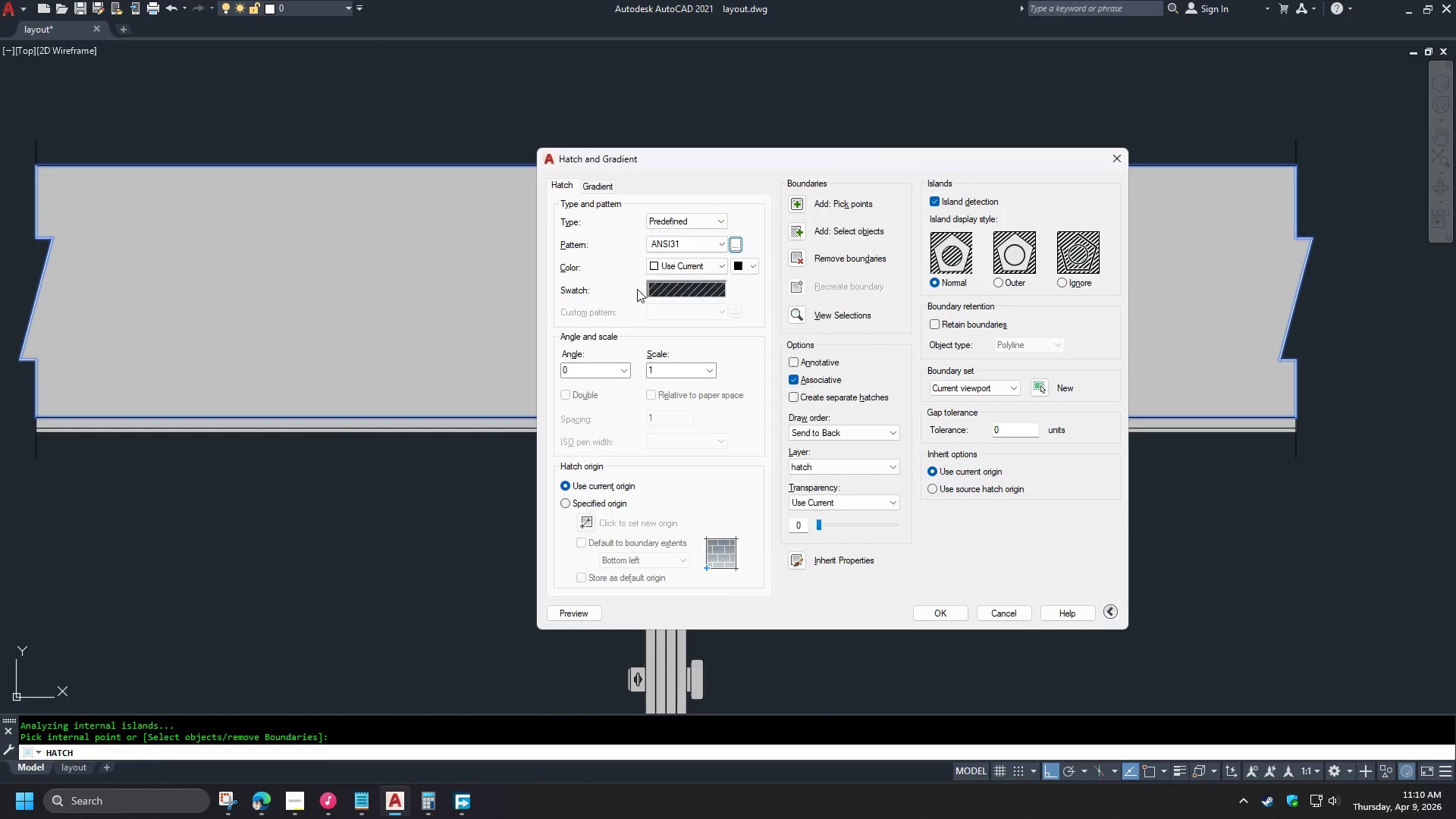 
triple_click([637, 289])
 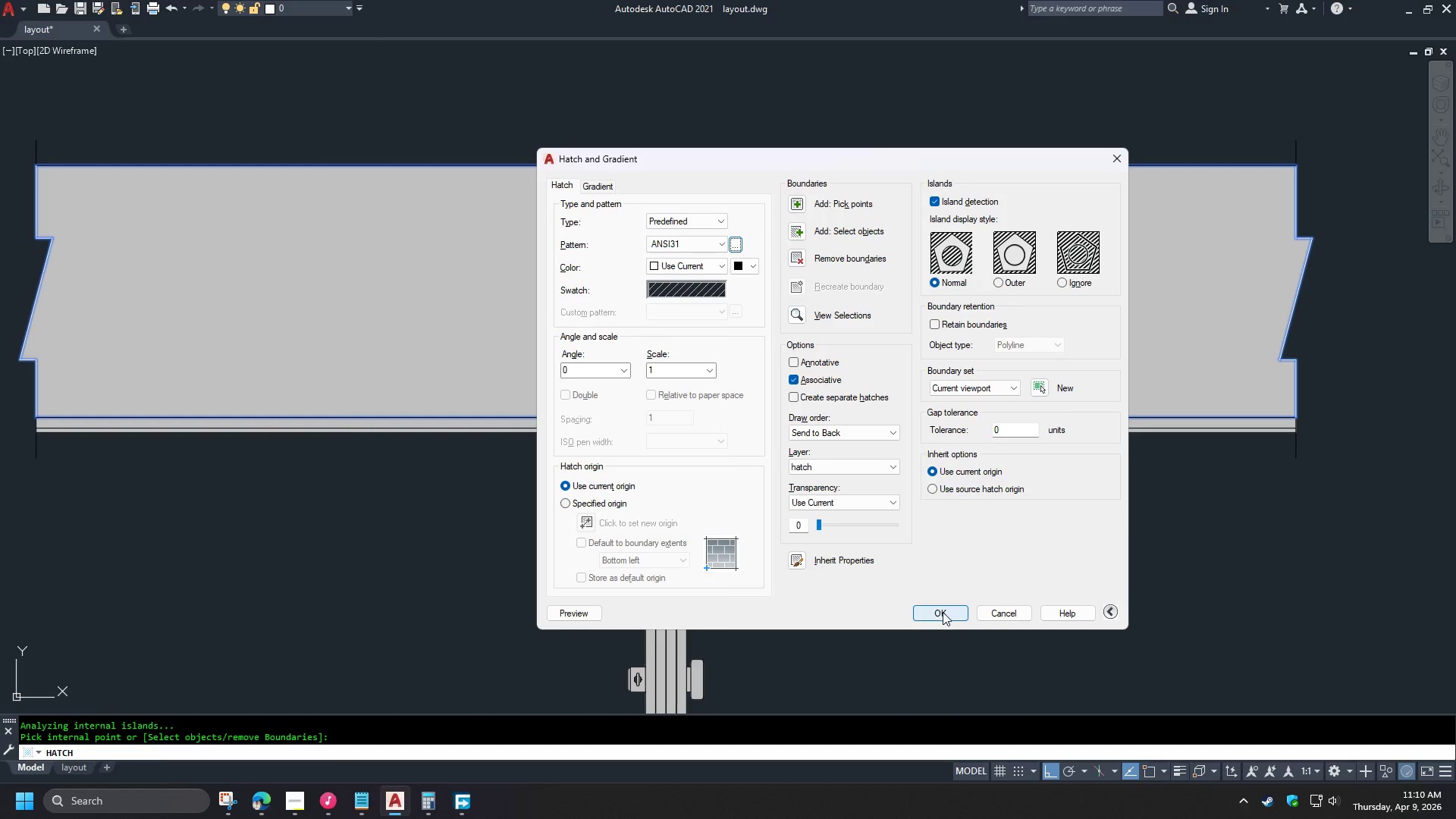 
left_click([946, 613])
 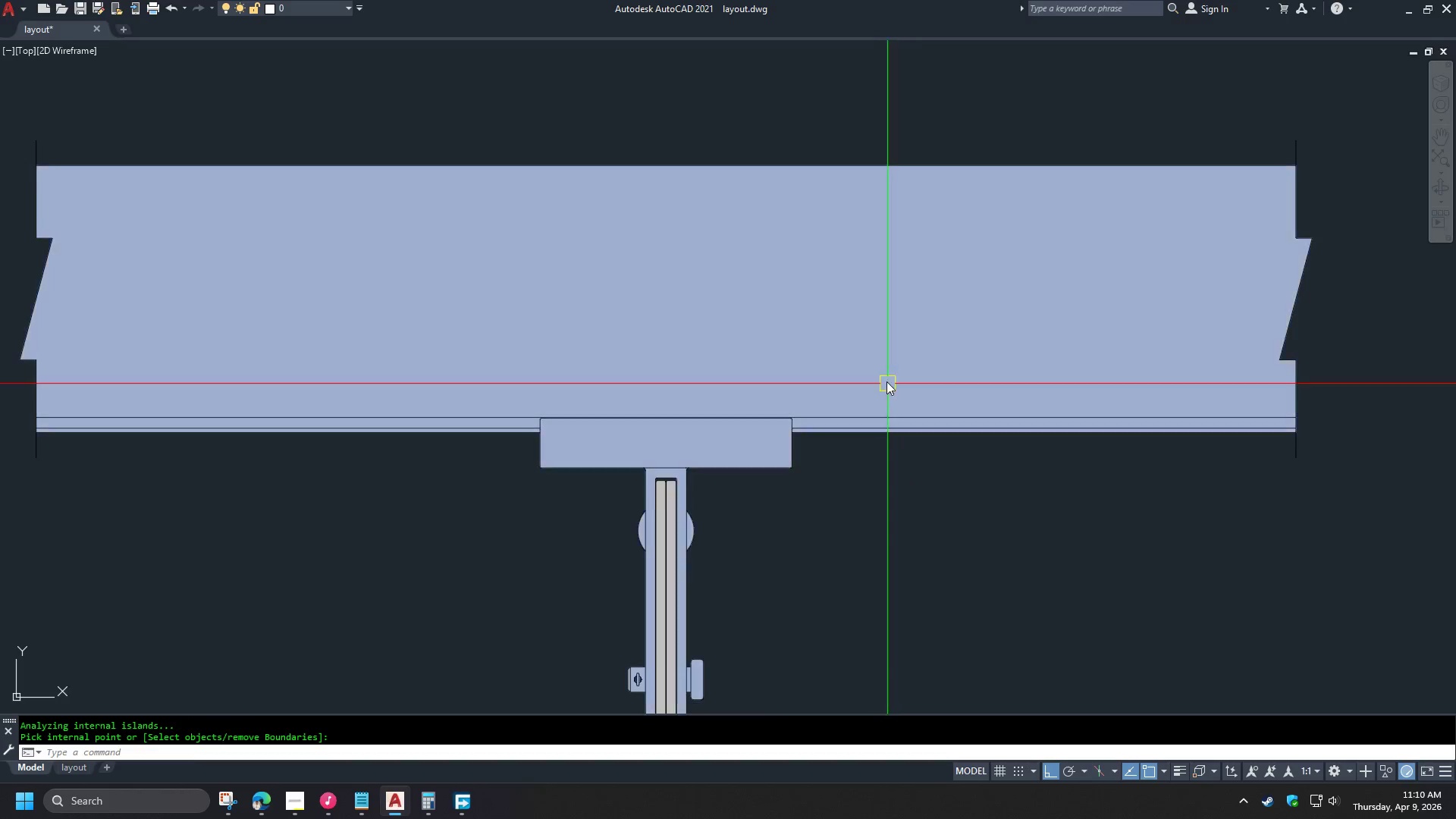 
left_click([880, 370])
 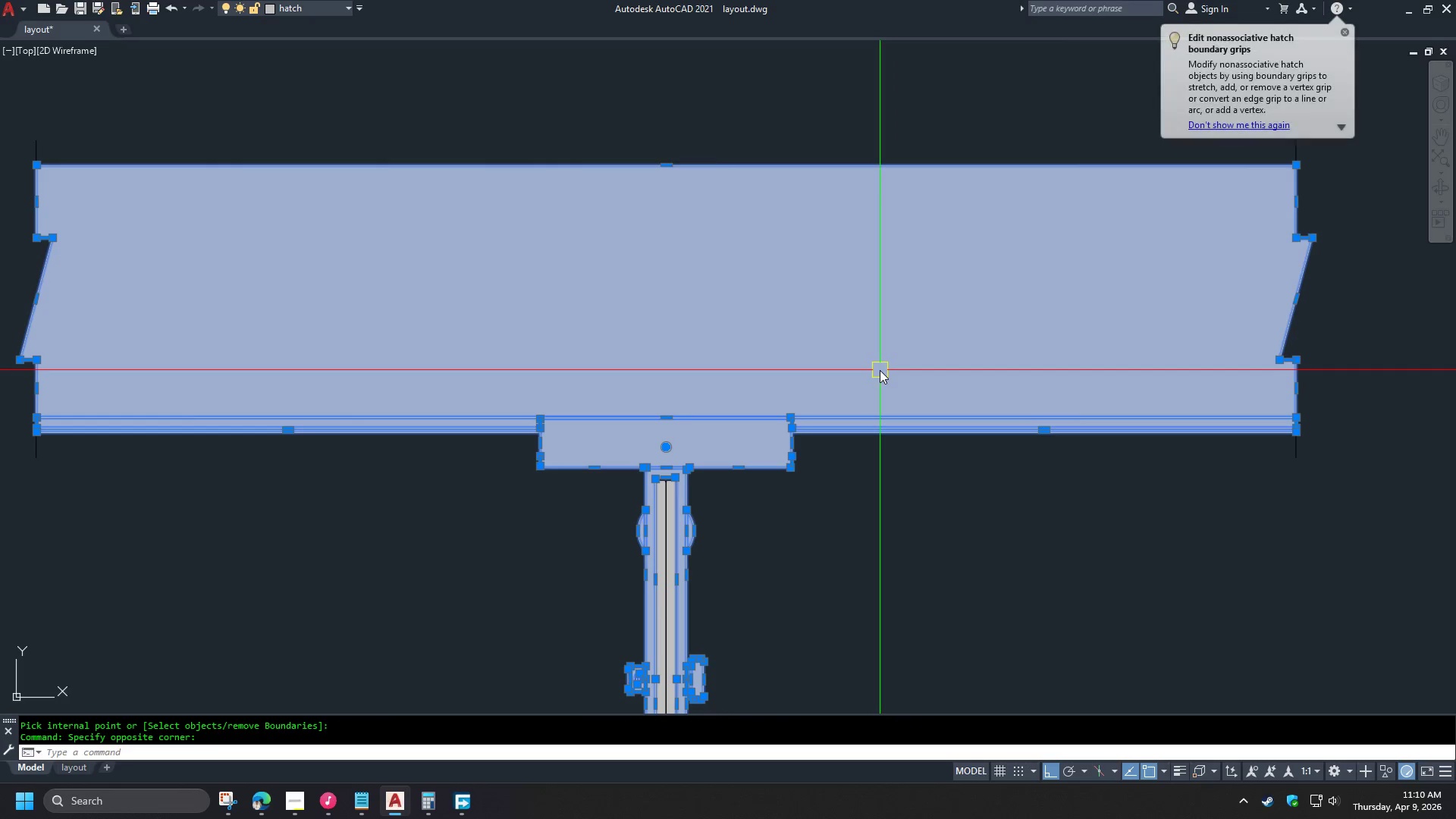 
key(Escape)
 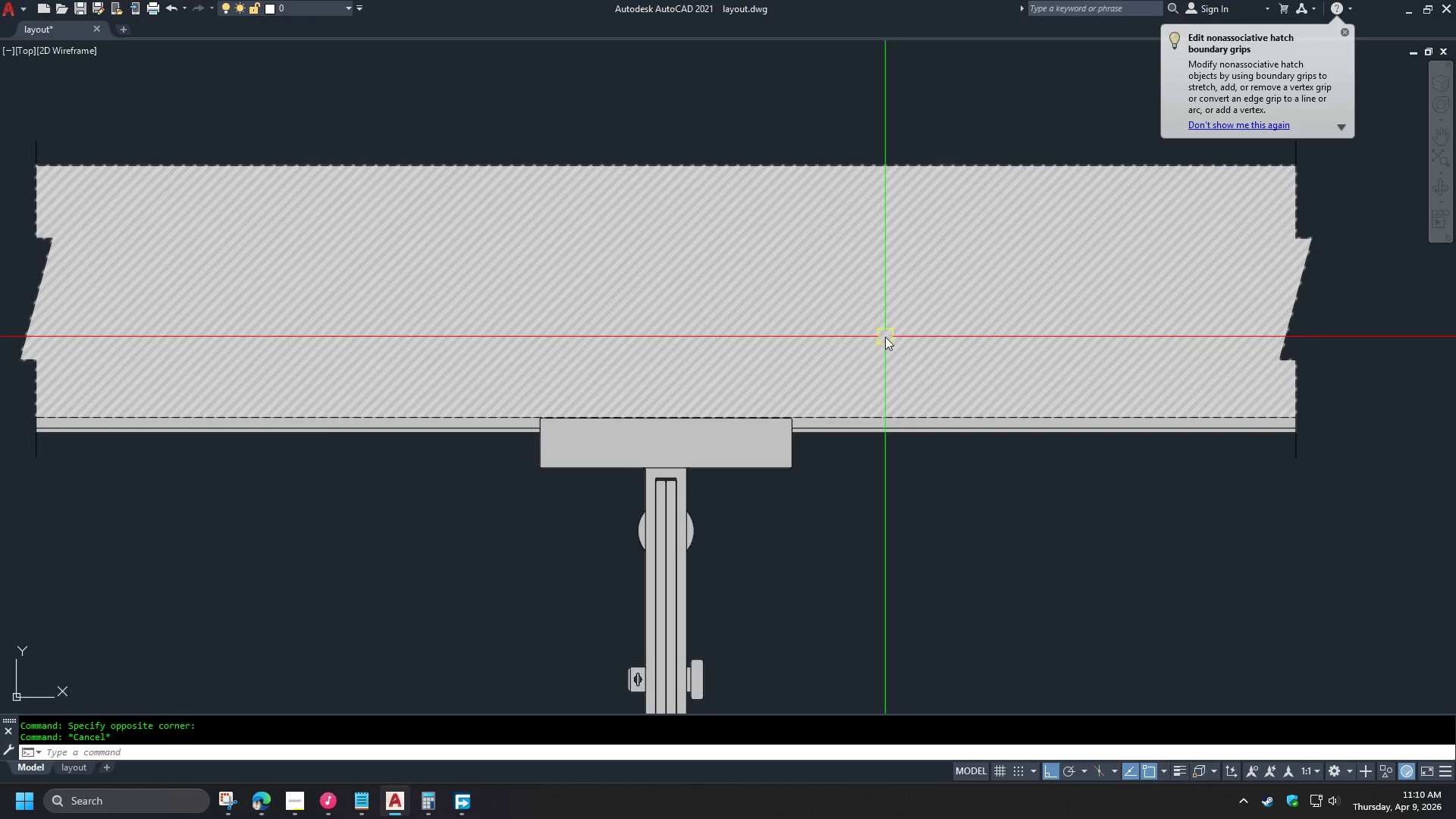 
left_click([885, 337])
 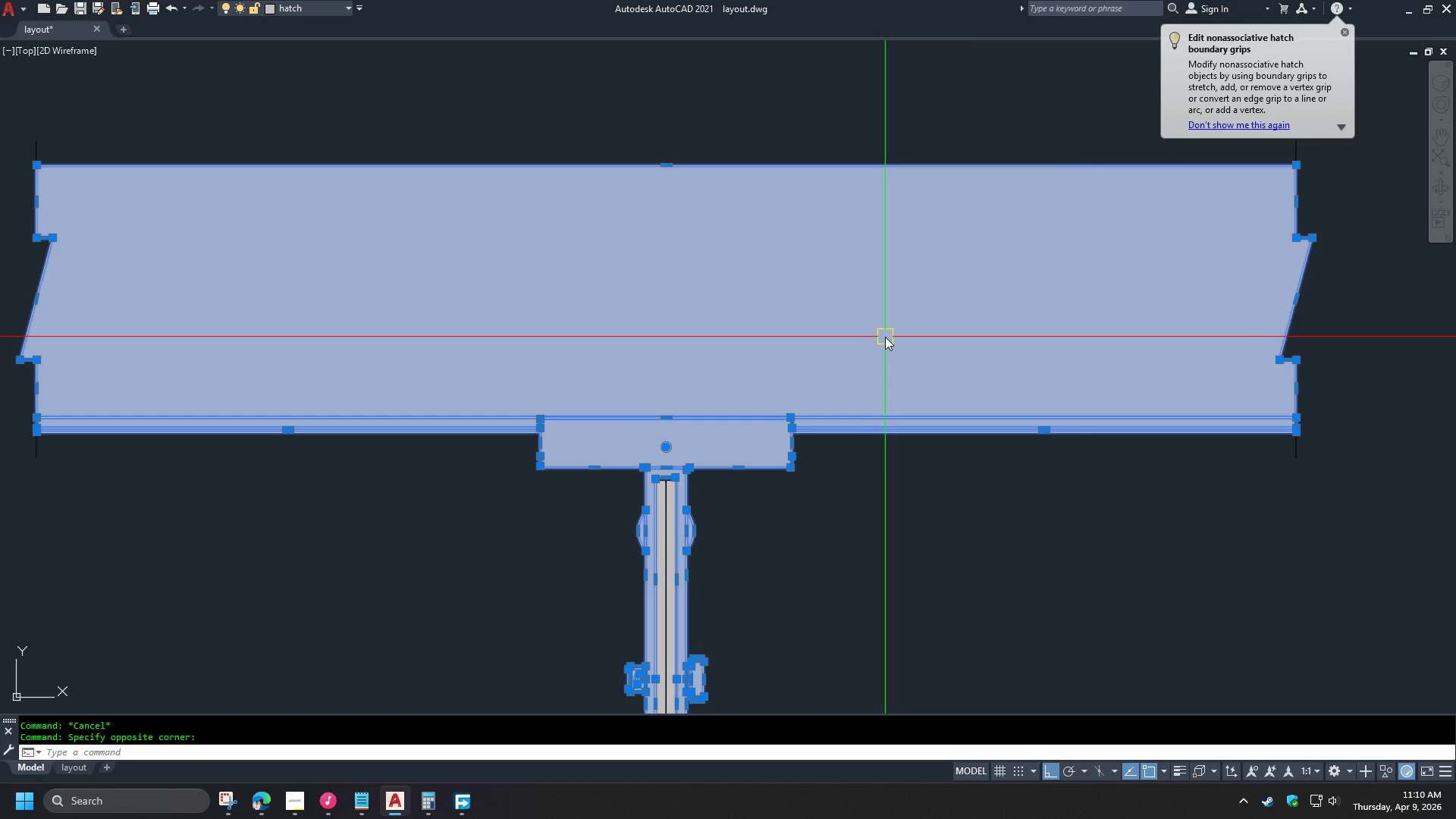 
key(Escape)
 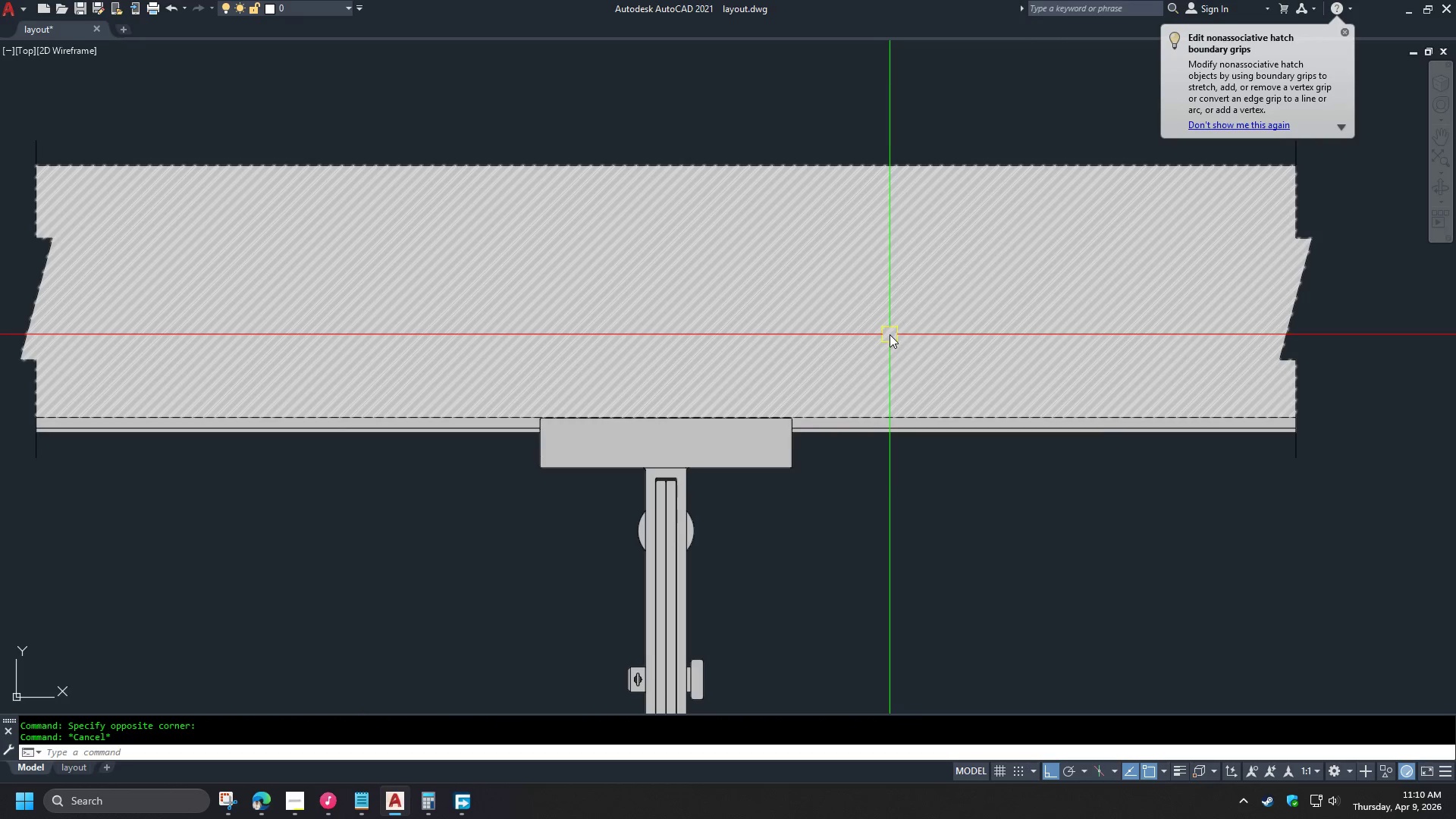 
left_click([890, 334])
 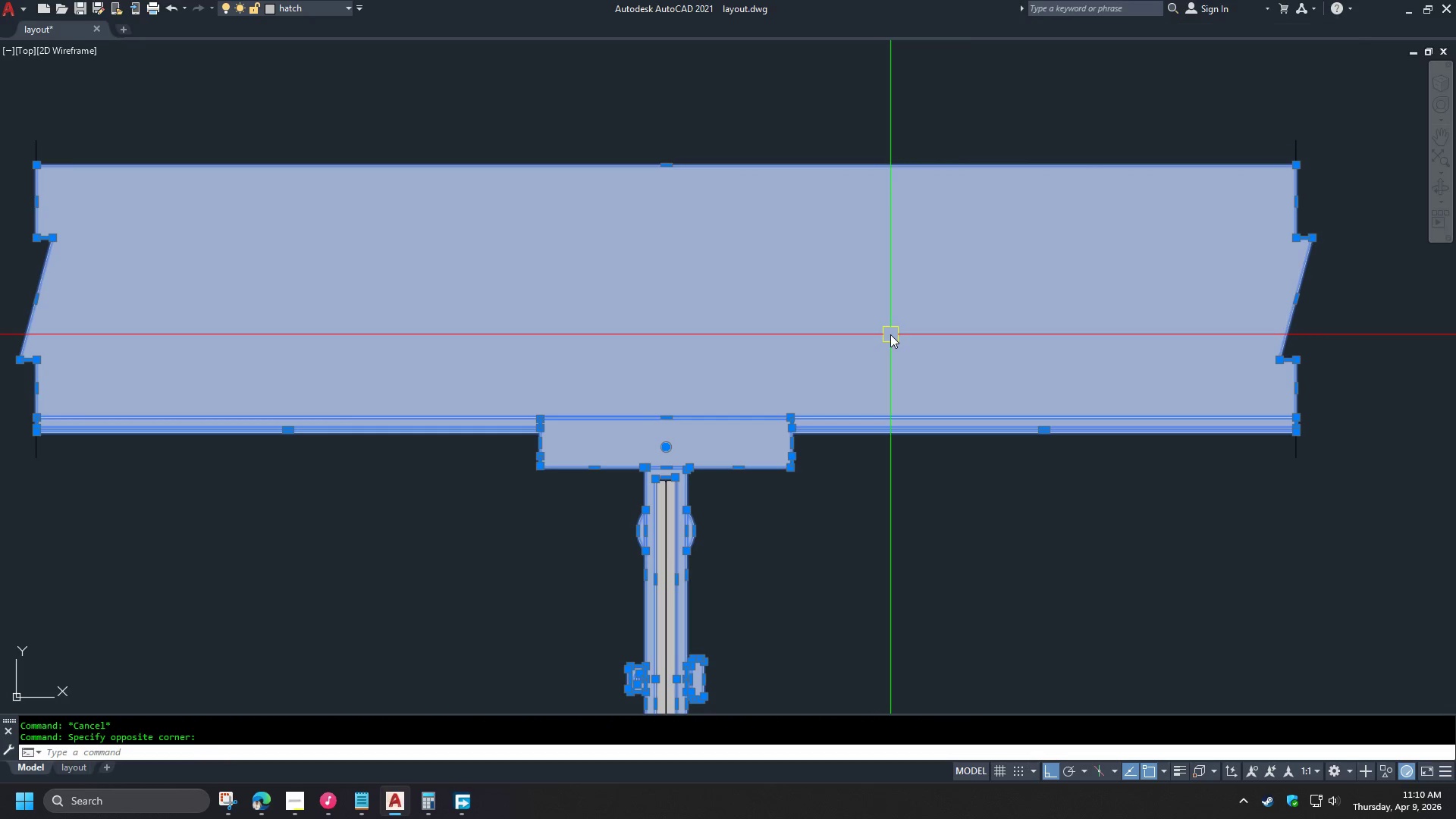 
hold_key(key=ControlLeft, duration=0.92)
 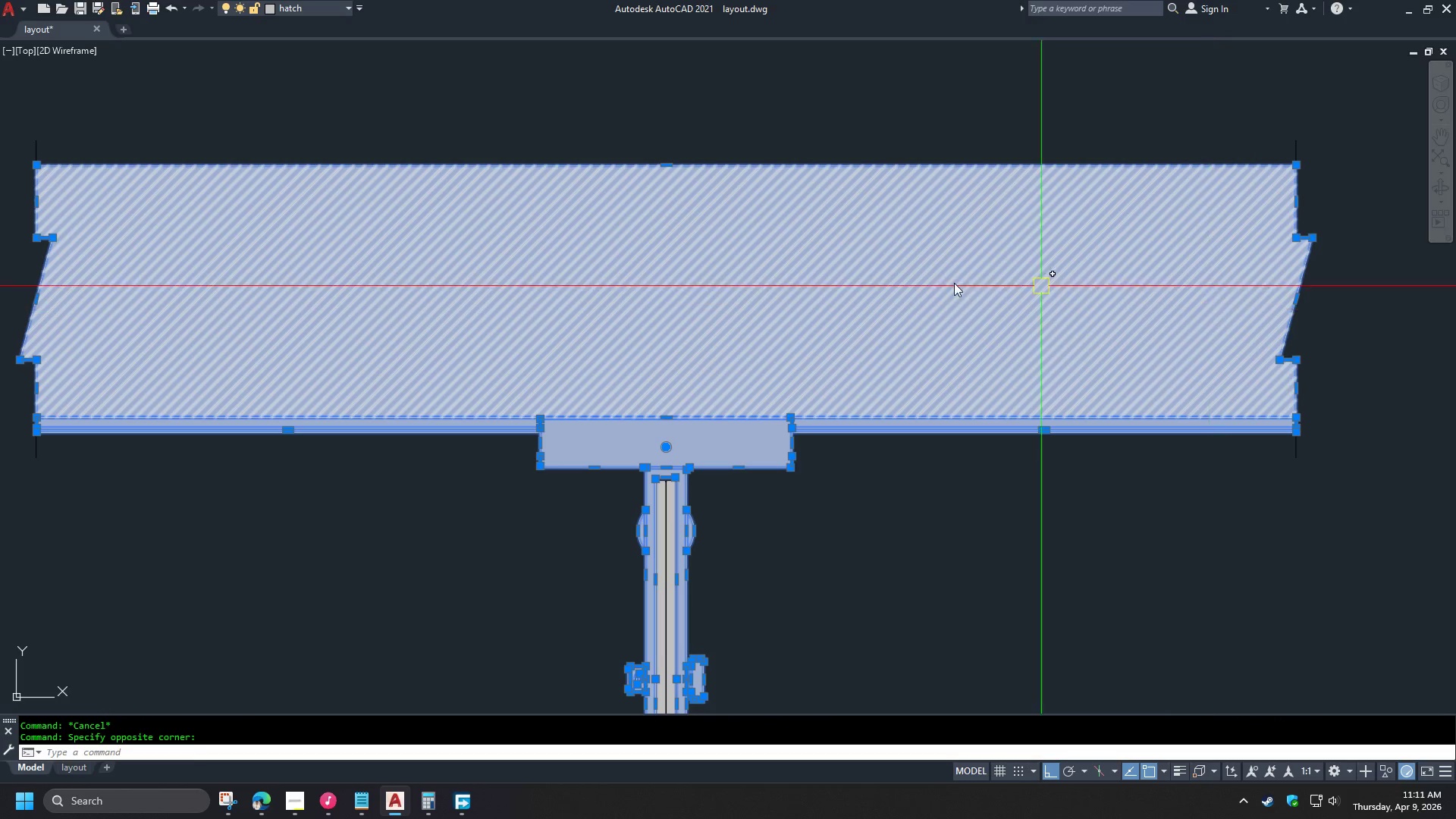 
key(Escape)
 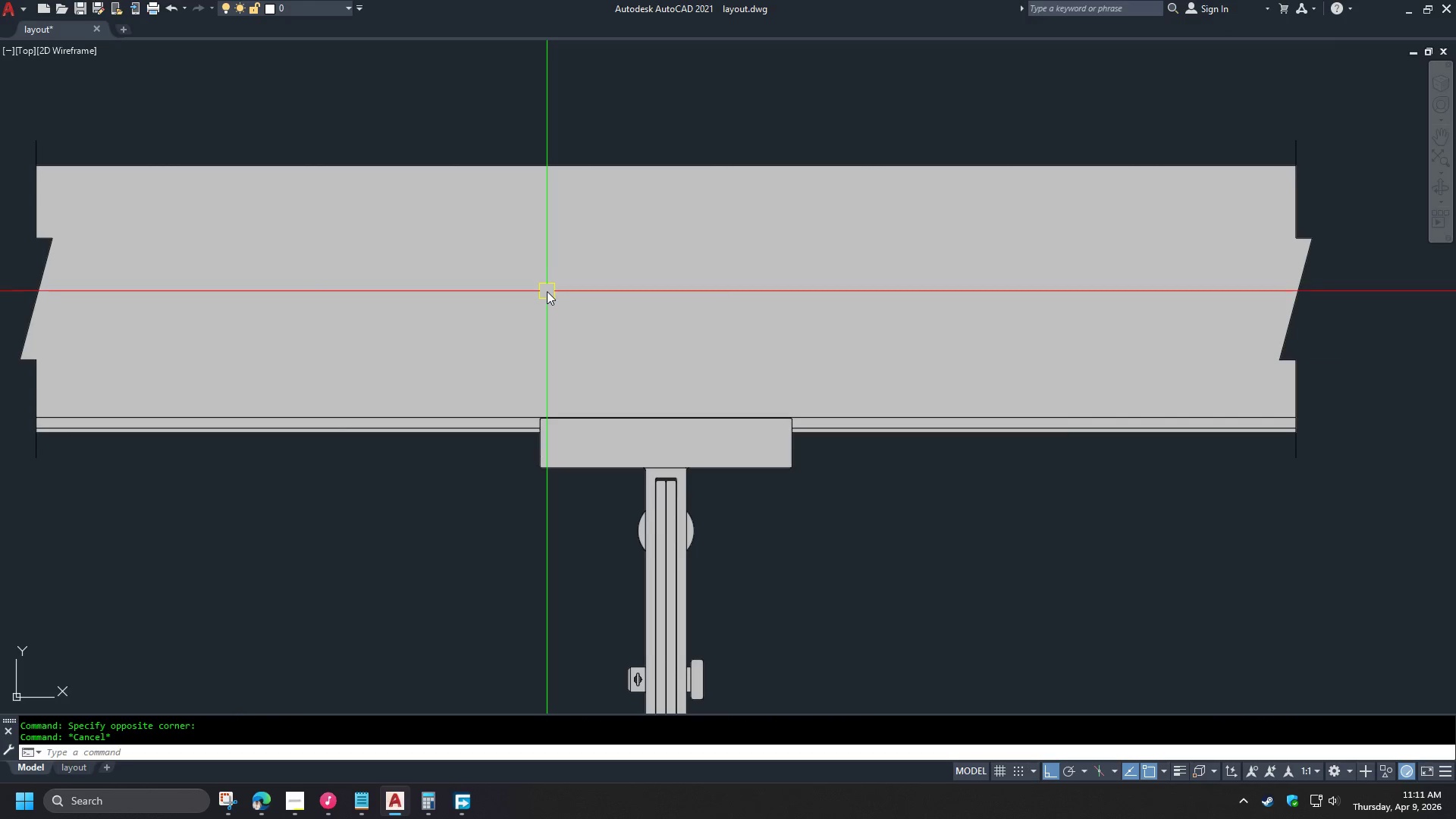 
left_click([547, 292])
 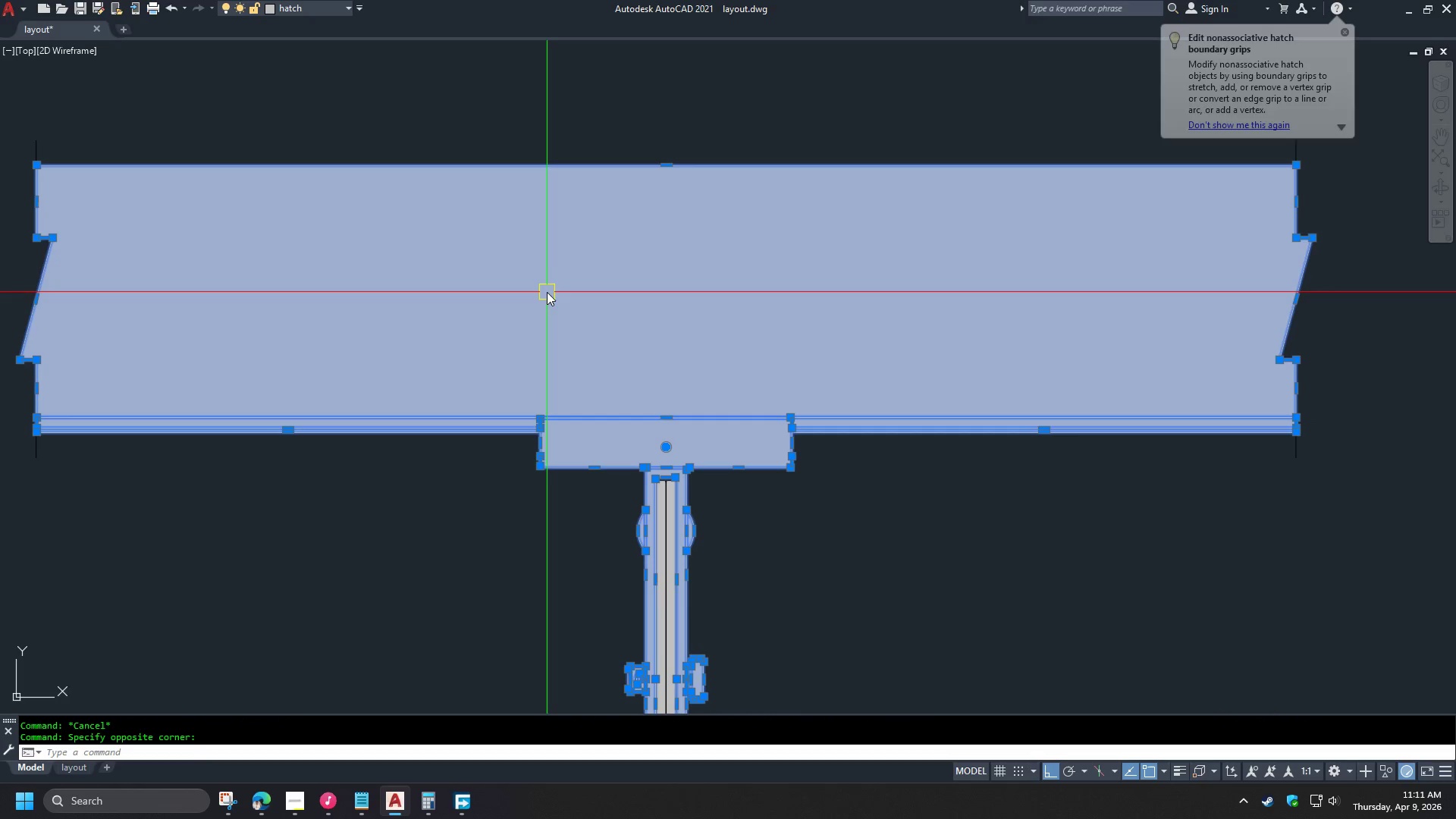 
type(dr b re )
 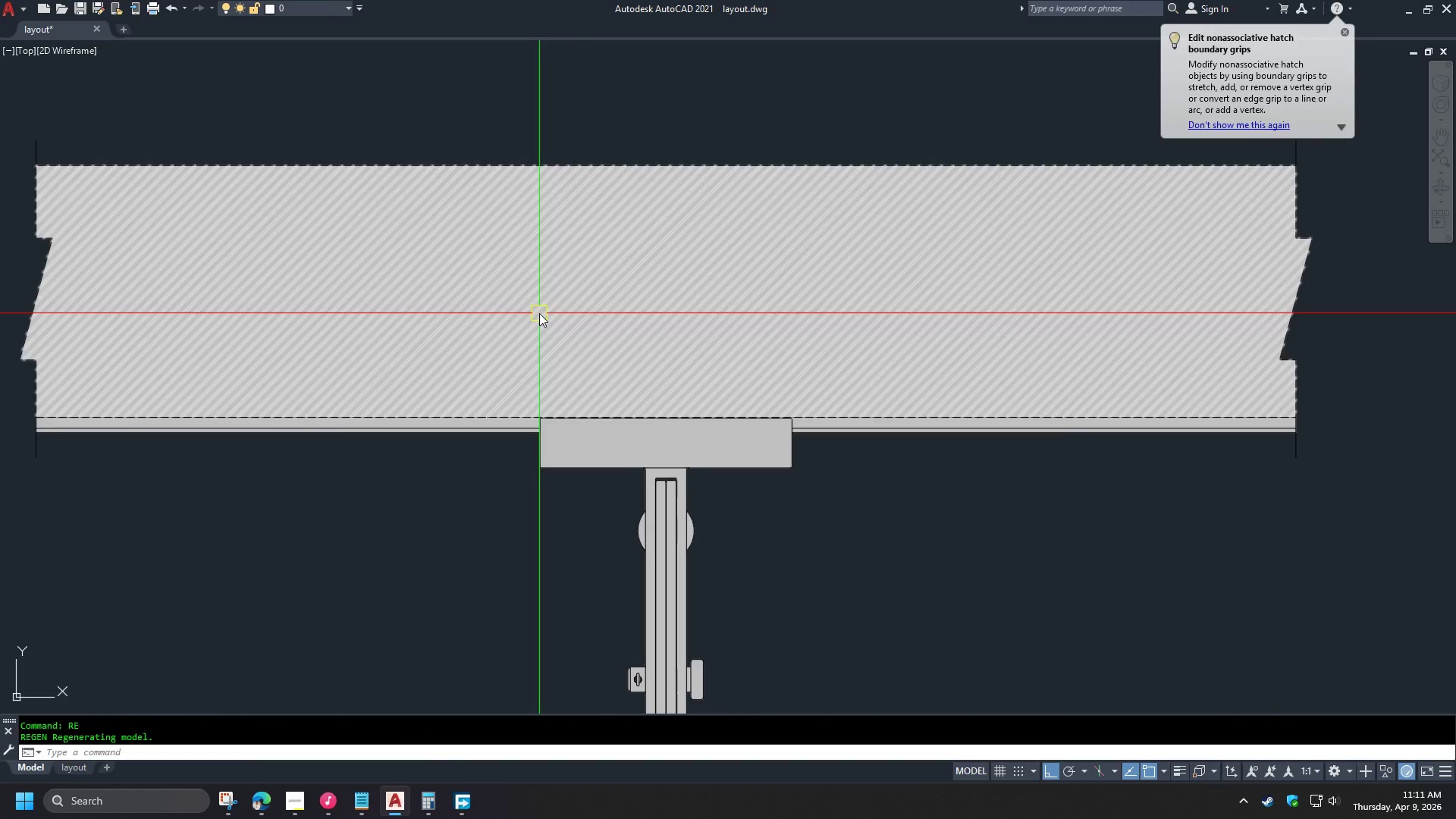 
left_click([539, 313])
 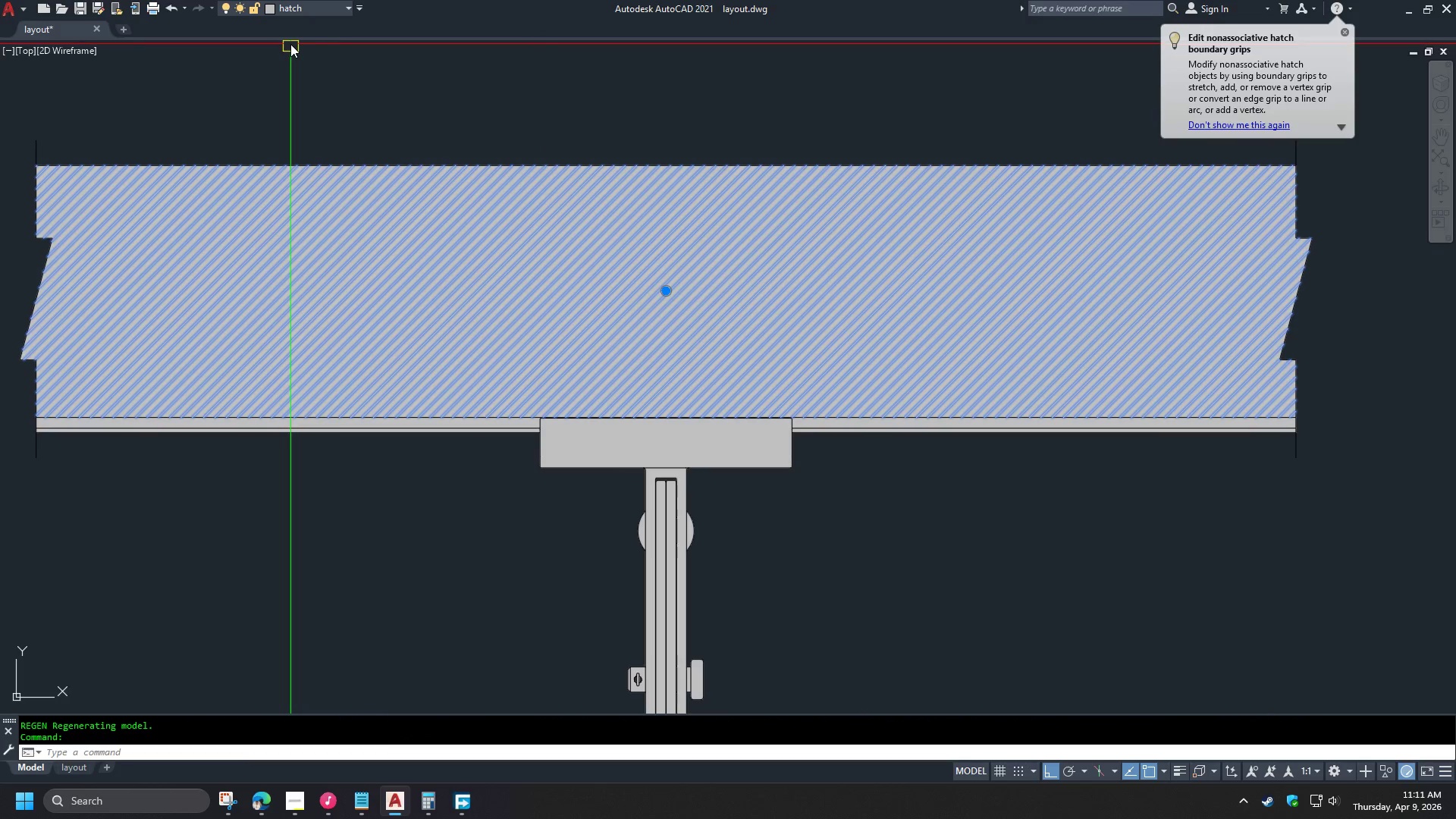 
key(Control+1)
 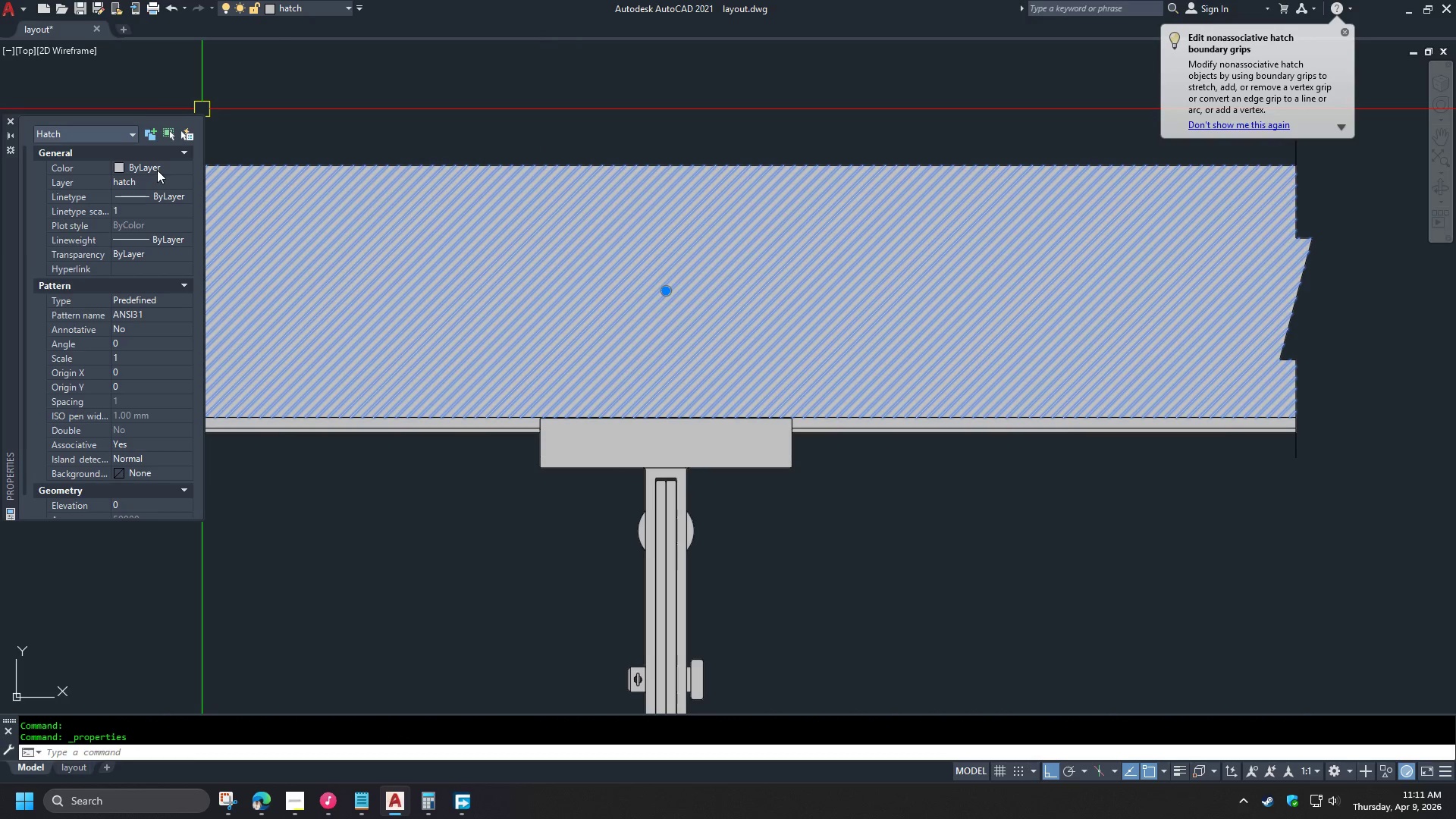 
double_click([157, 170])
 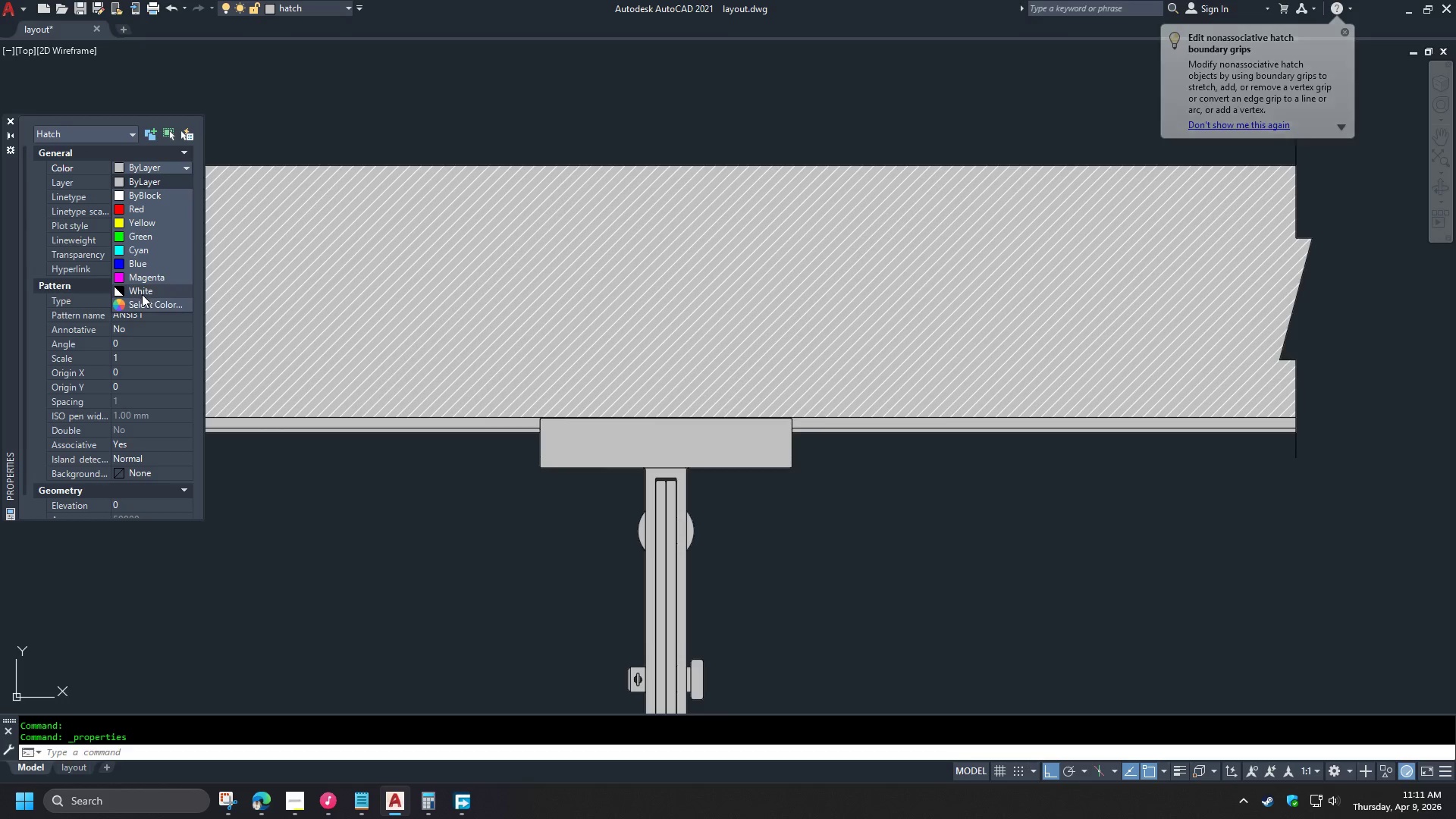 
left_click([142, 294])
 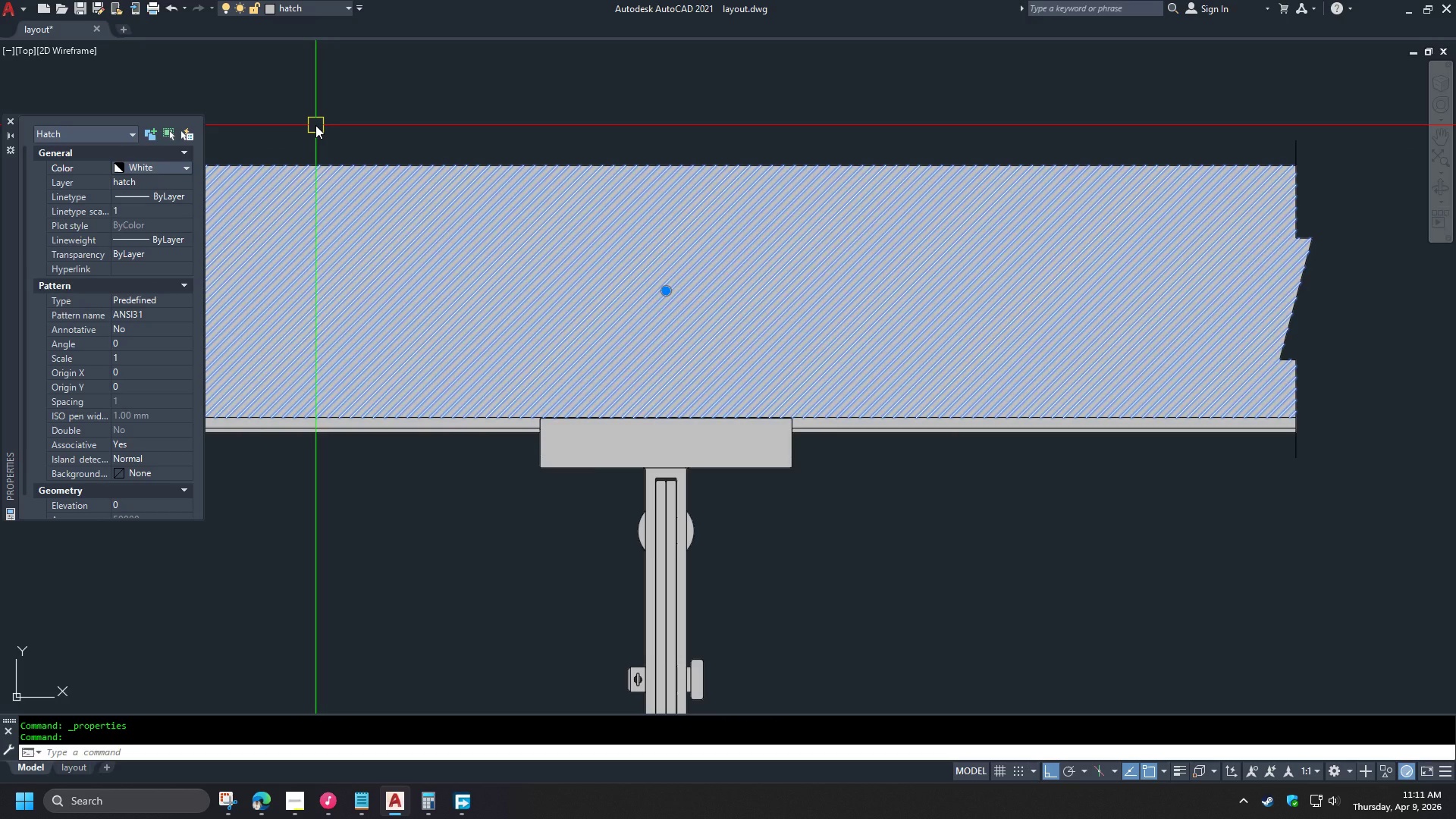 
key(Control+ControlLeft)
 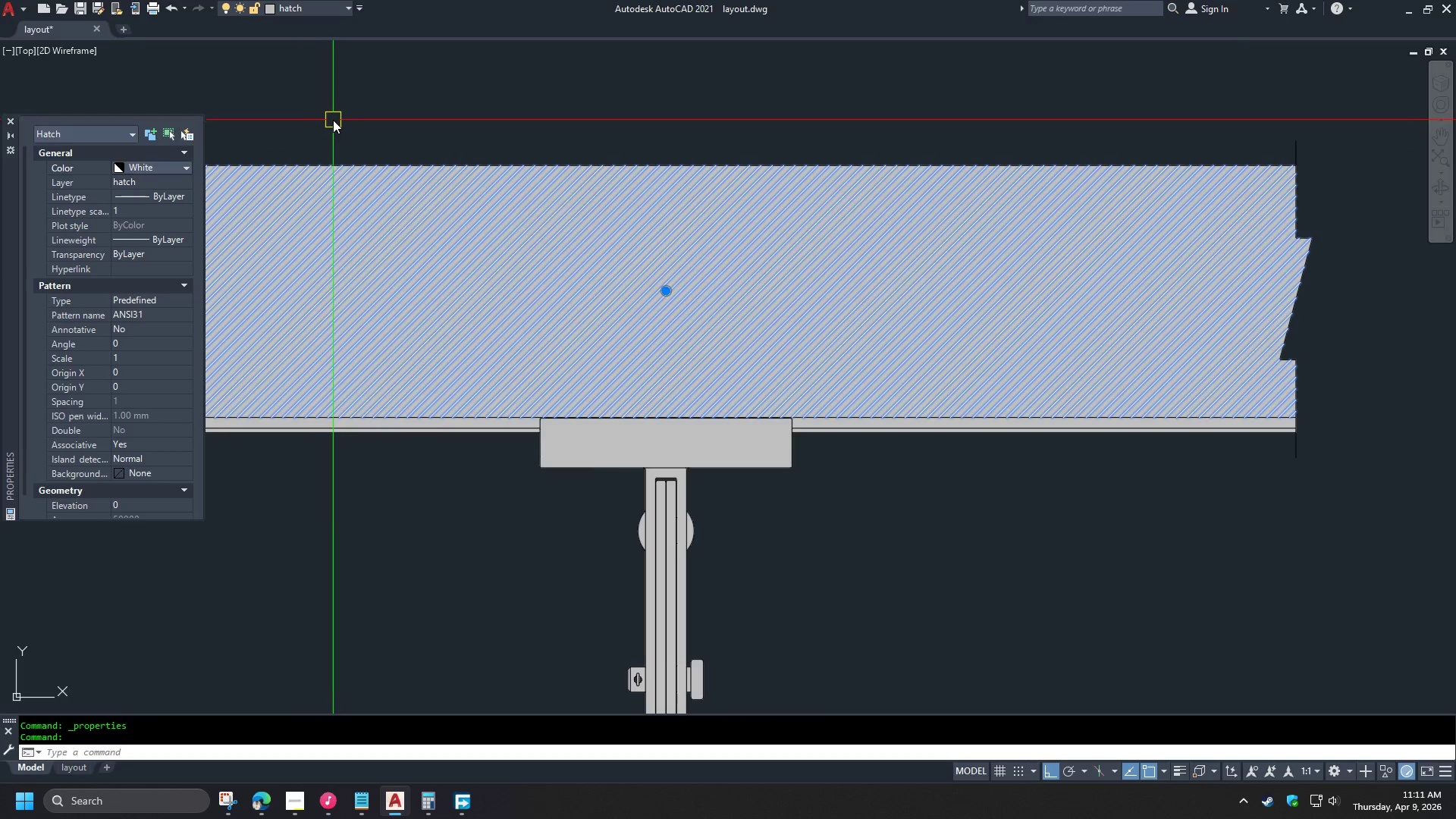 
key(Control+1)
 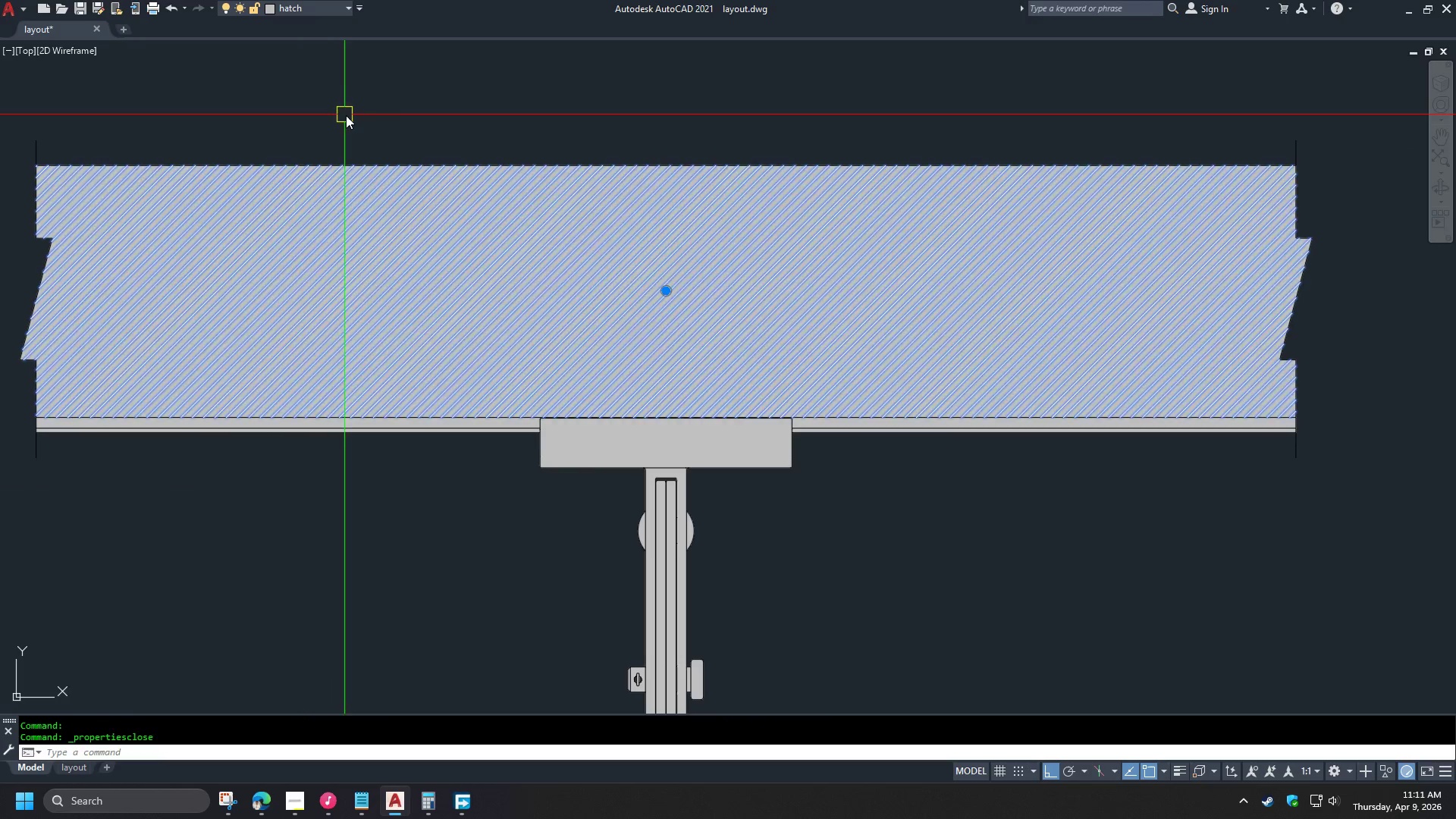 
key(Escape)
type(re )
 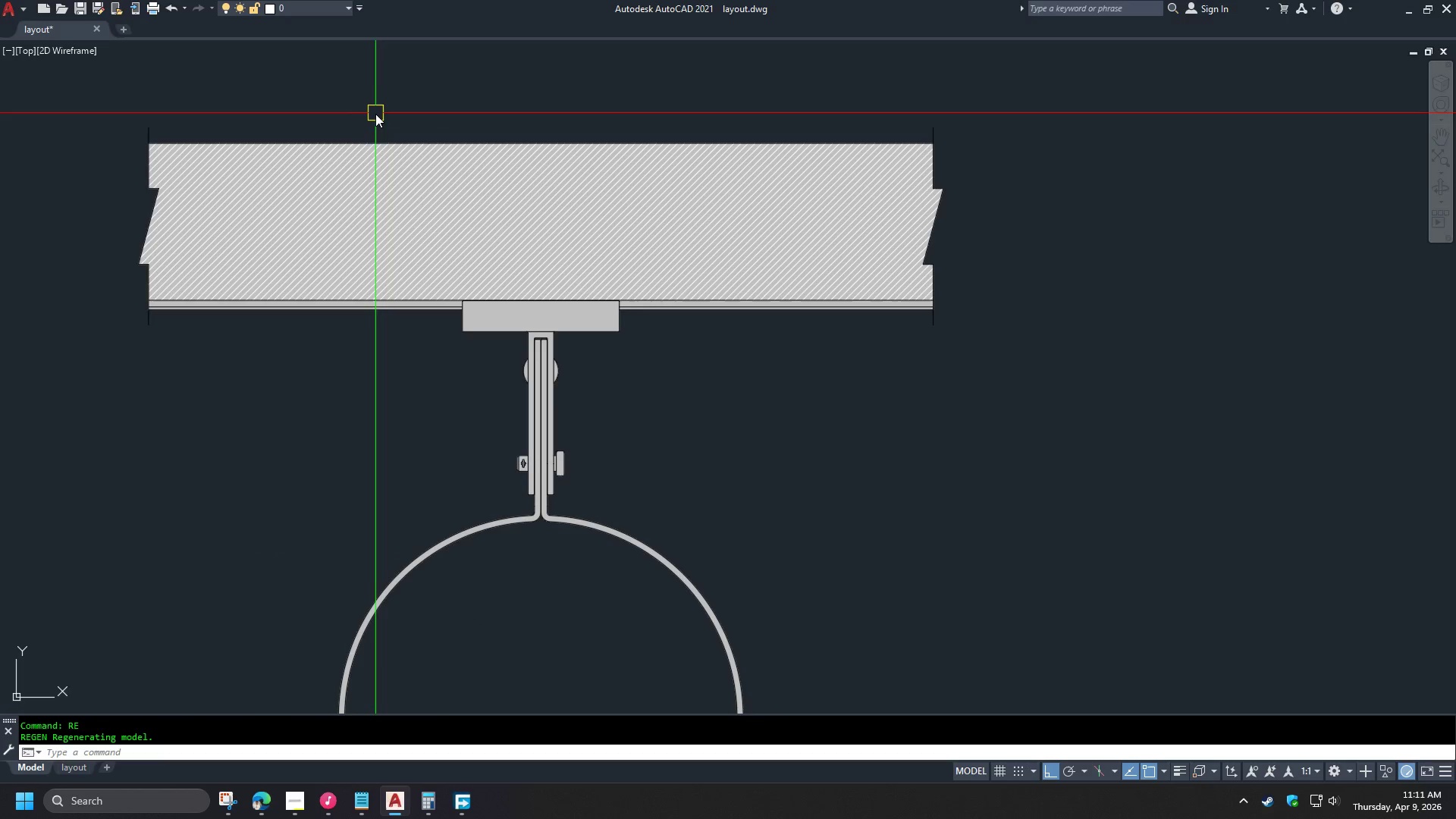 
scroll: coordinate [373, 108], scroll_direction: down, amount: 4.0
 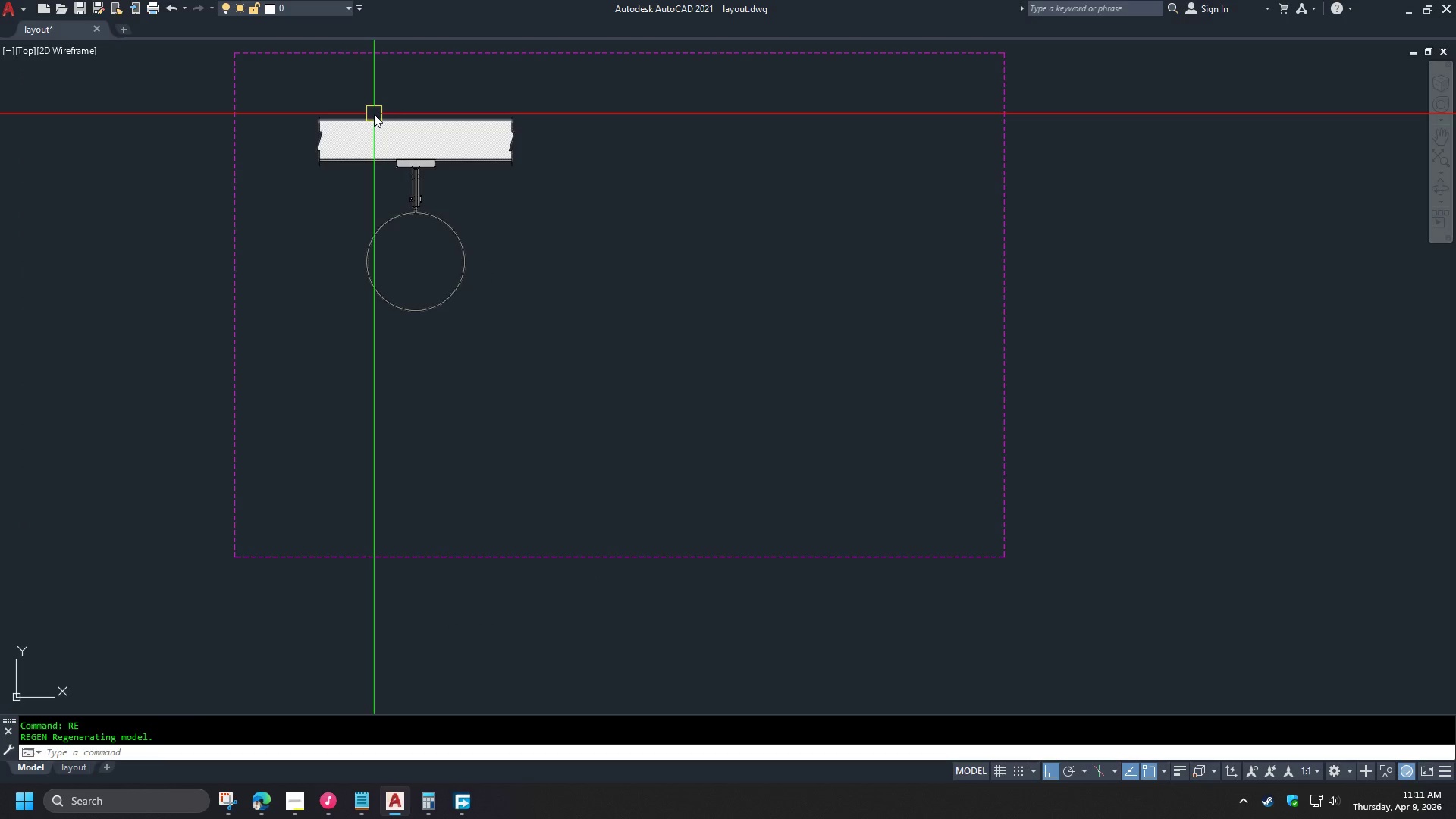 
scroll: coordinate [374, 113], scroll_direction: up, amount: 3.0
 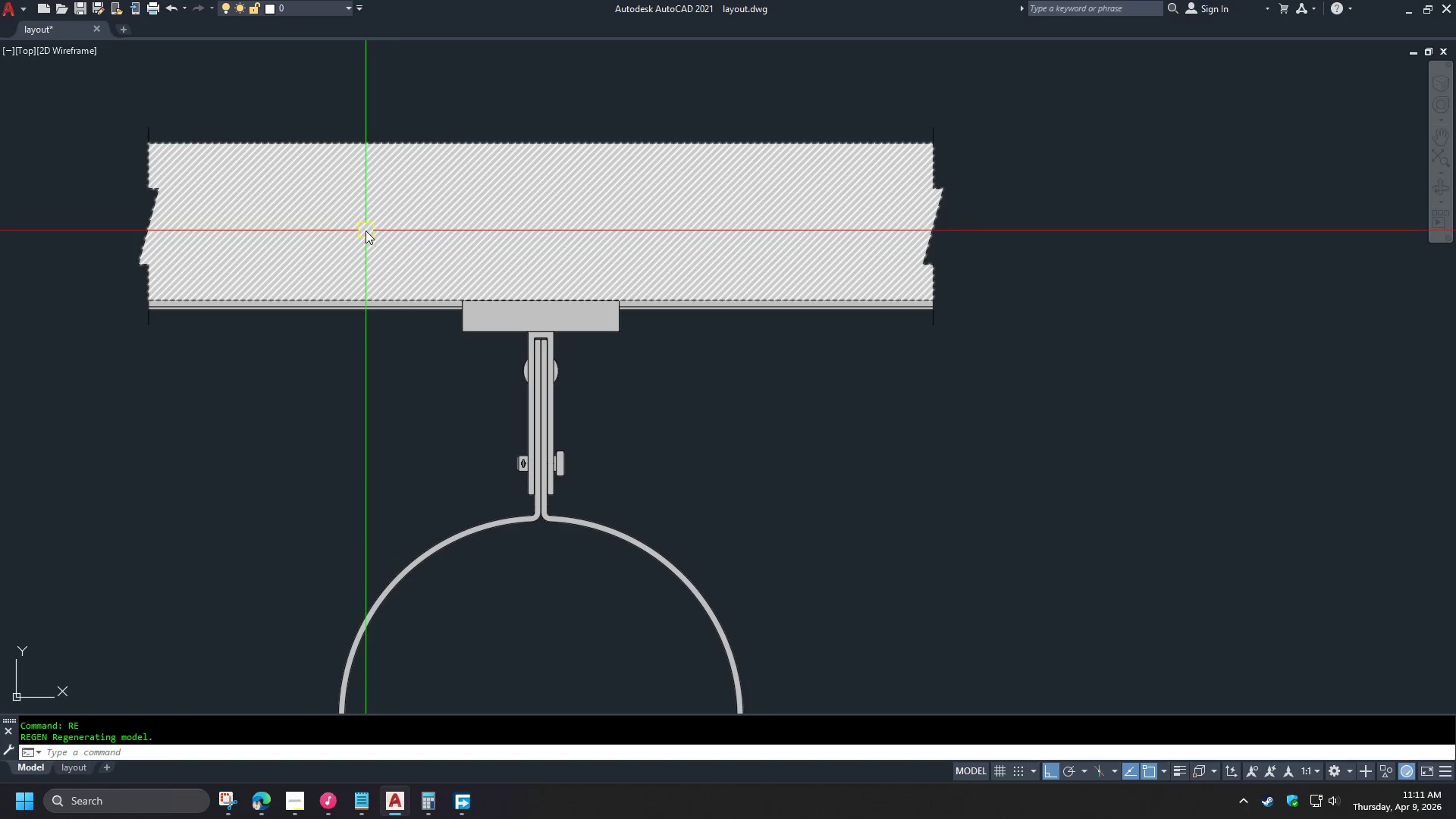 
left_click([366, 231])
 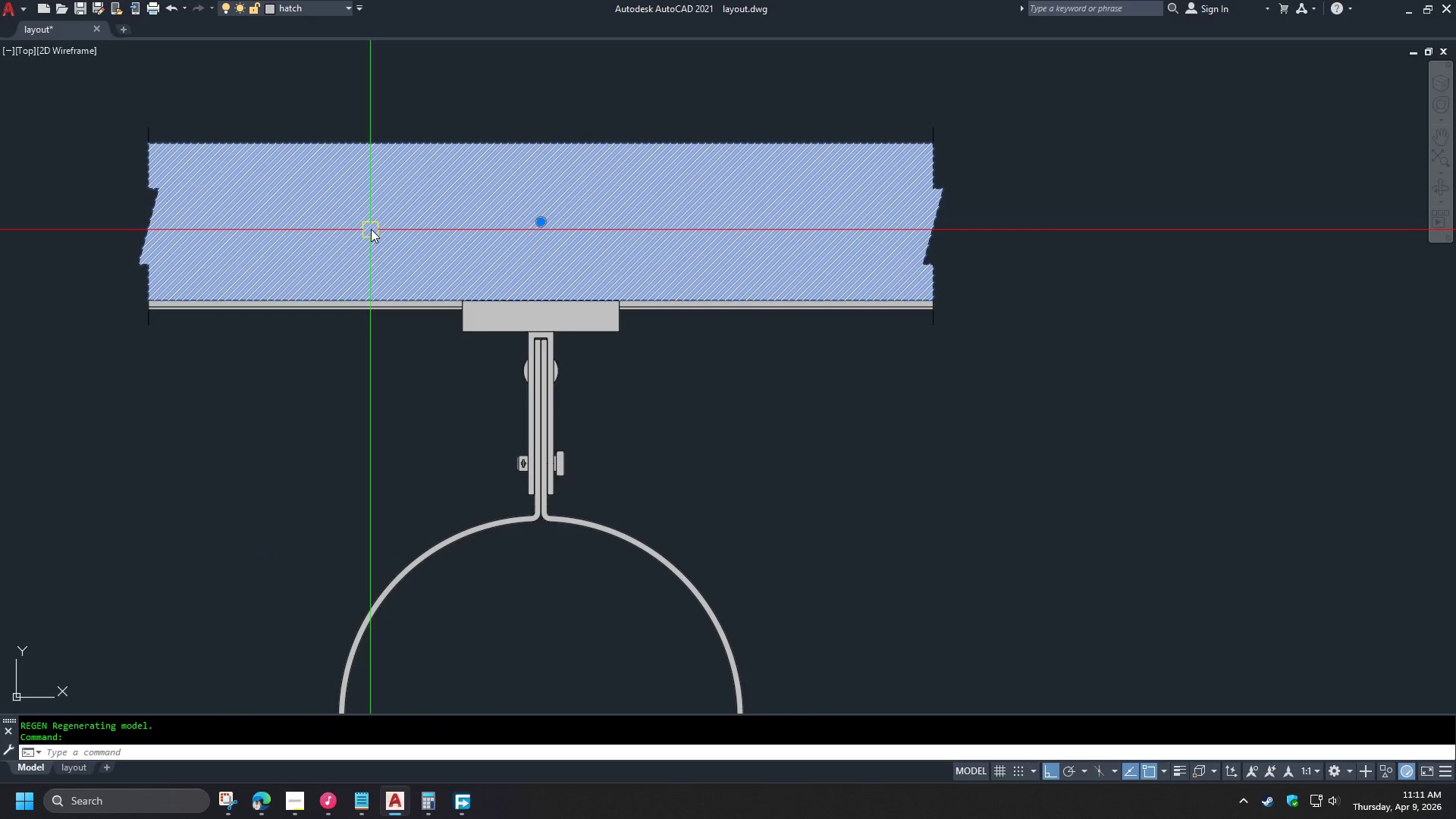 
key(Control+1)
 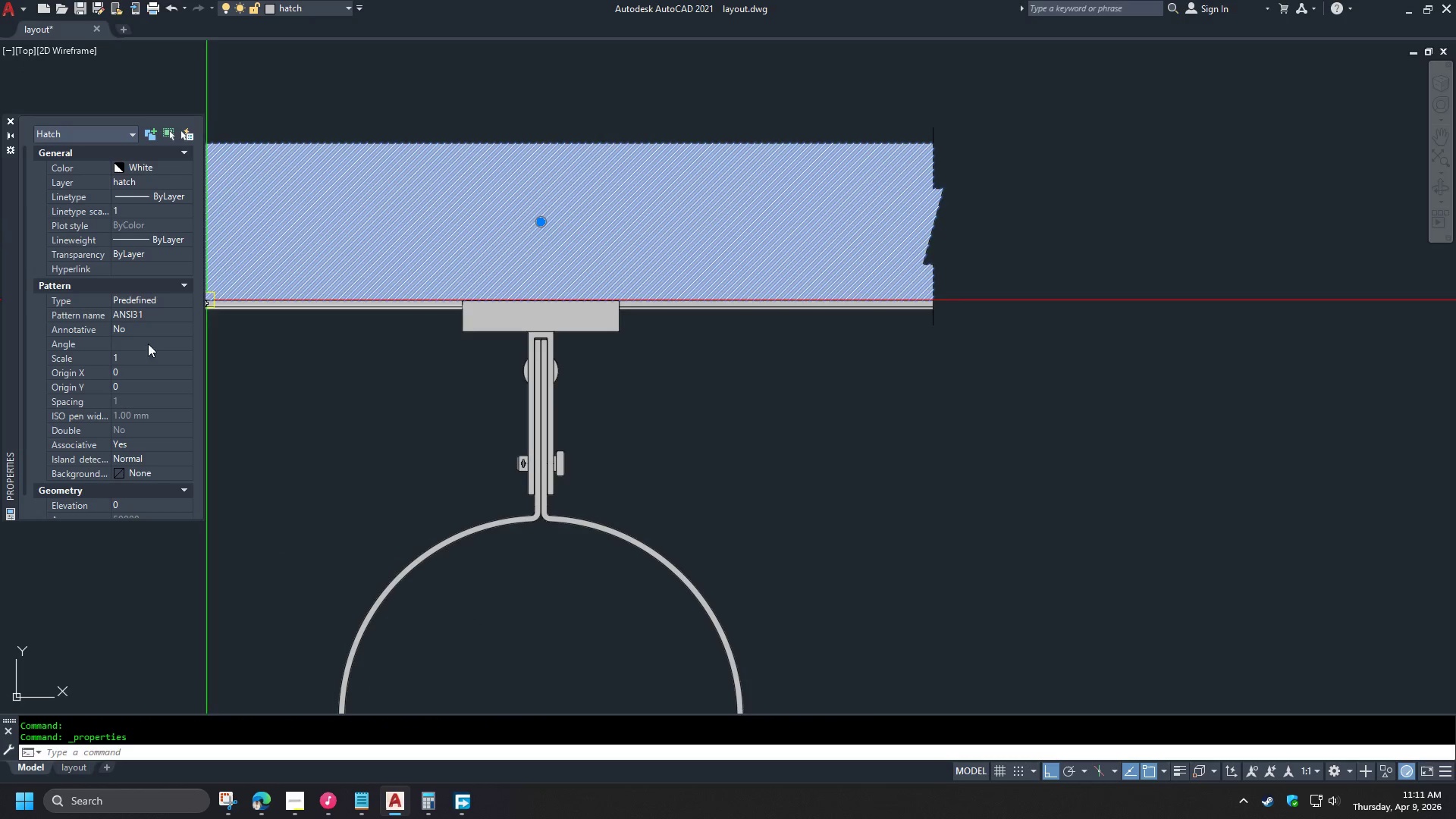 
double_click([142, 356])
 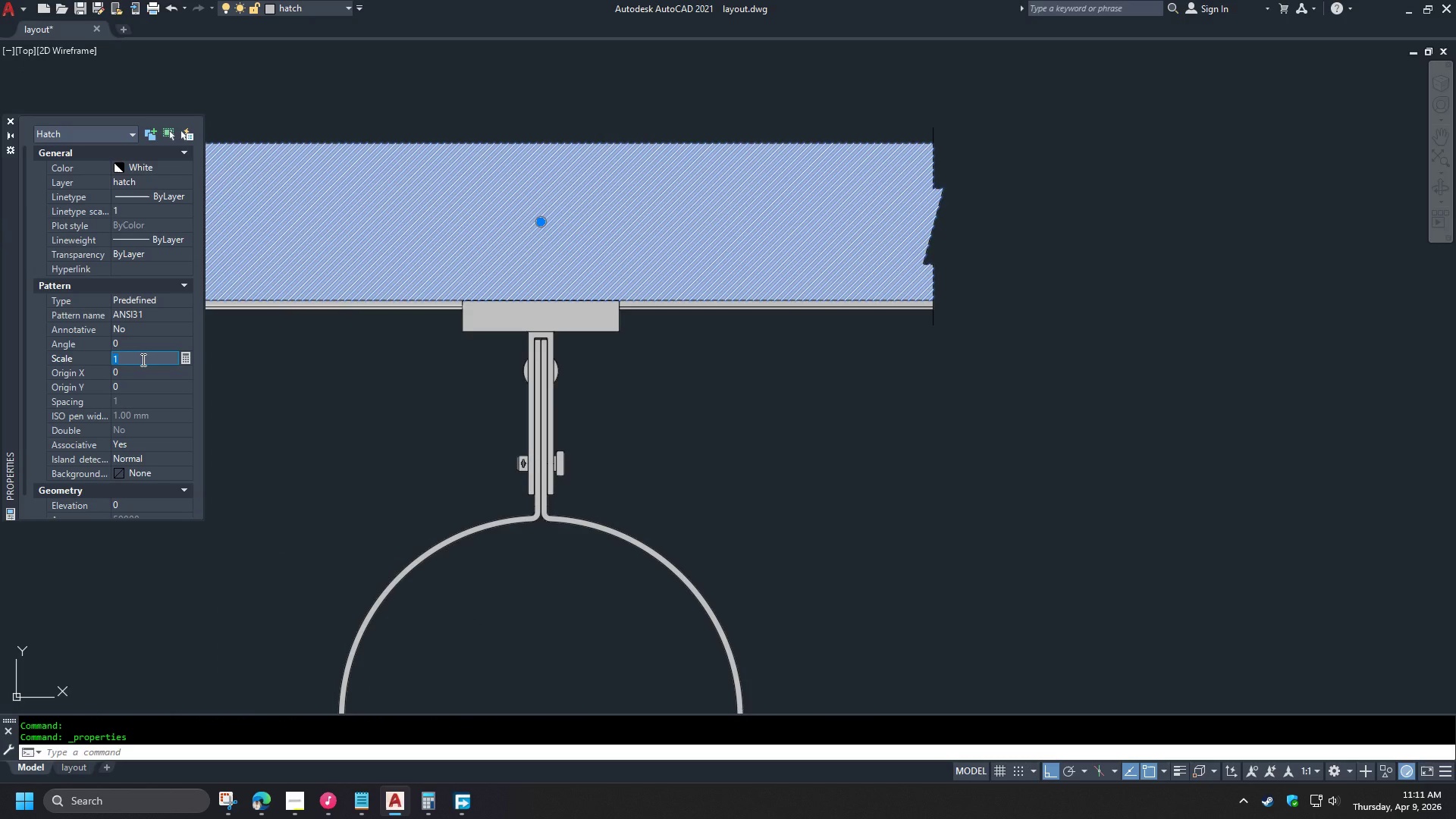 
key(Numpad2)
 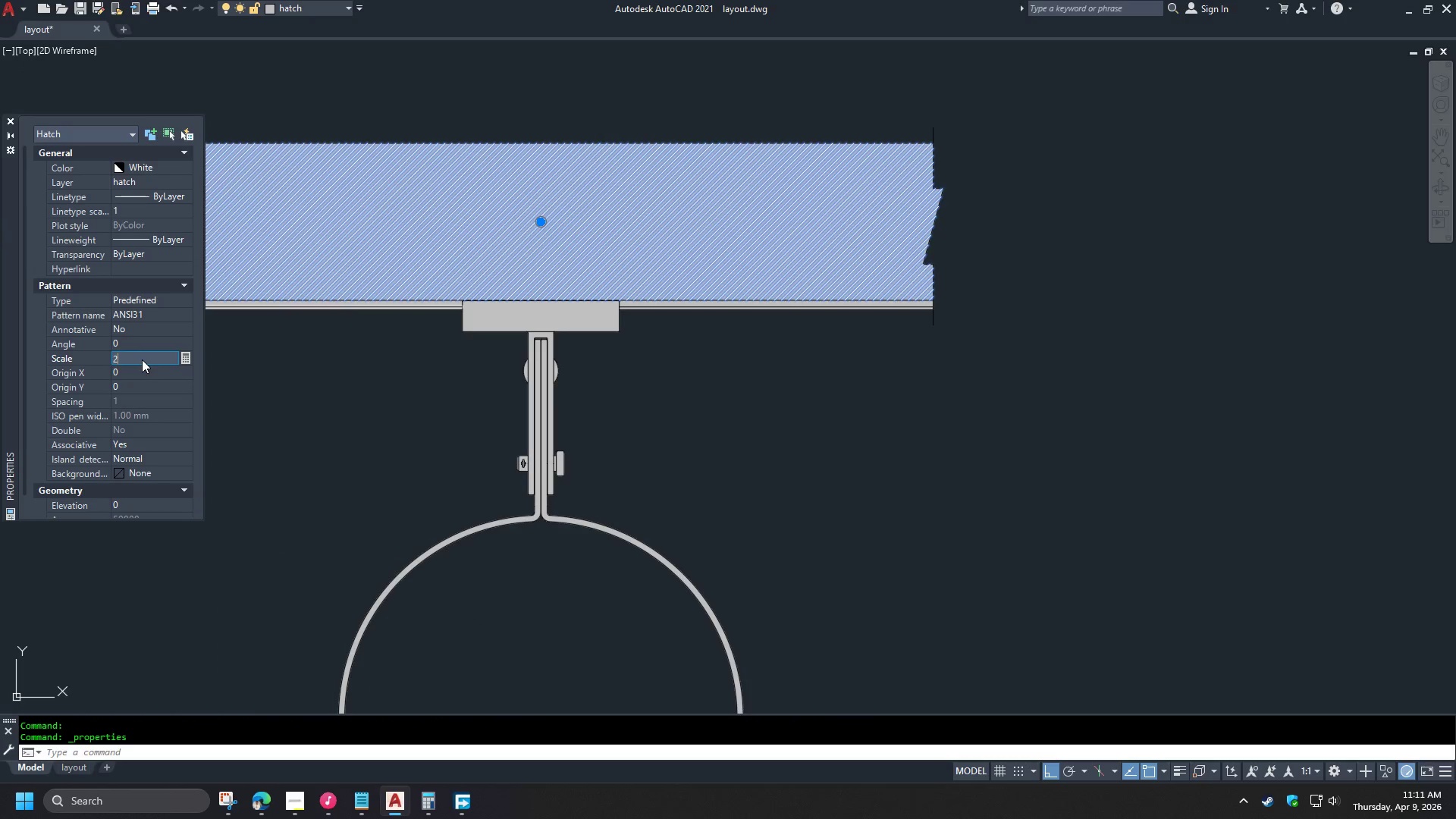 
key(NumpadEnter)
 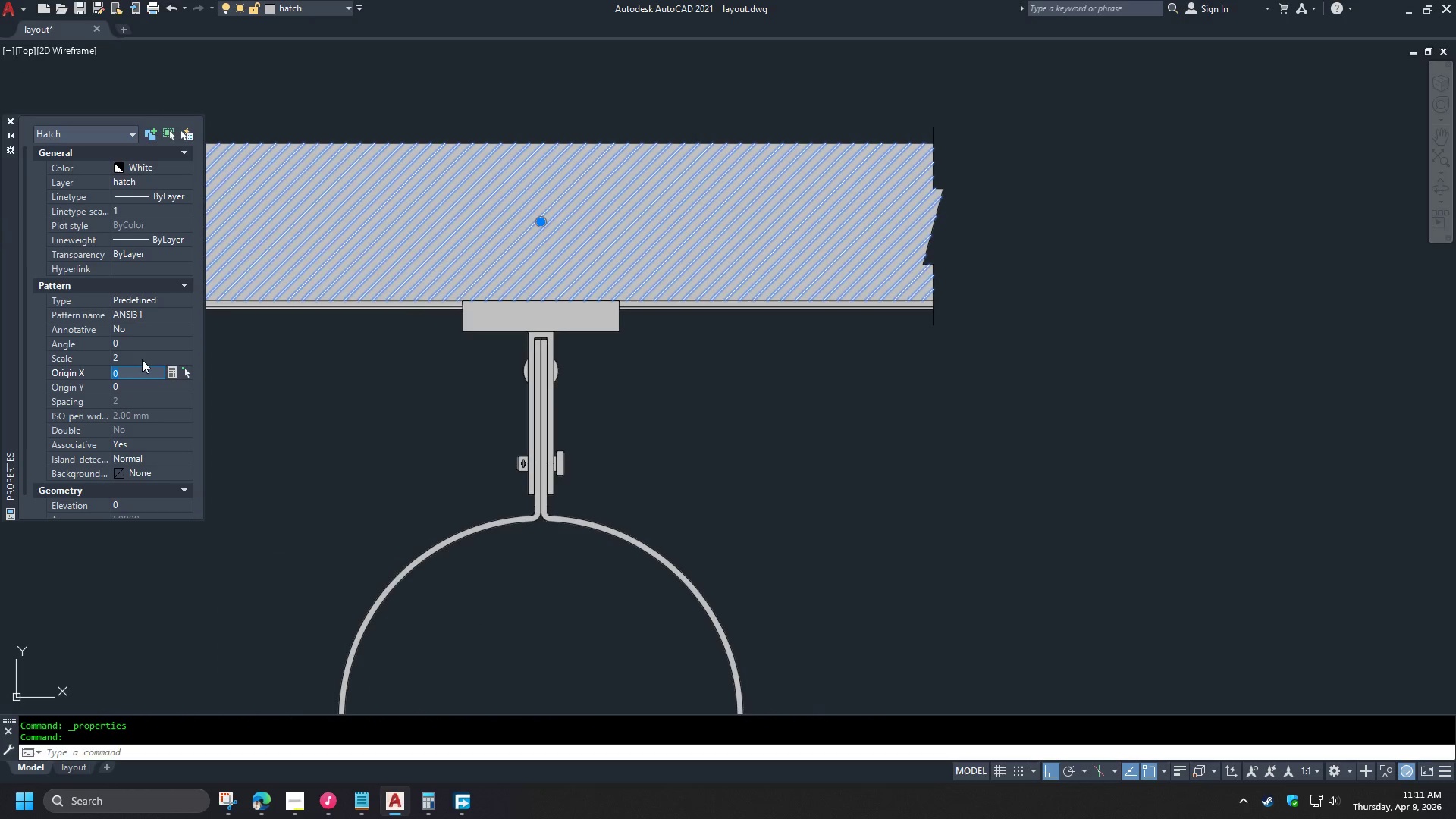 
key(Numpad5)
 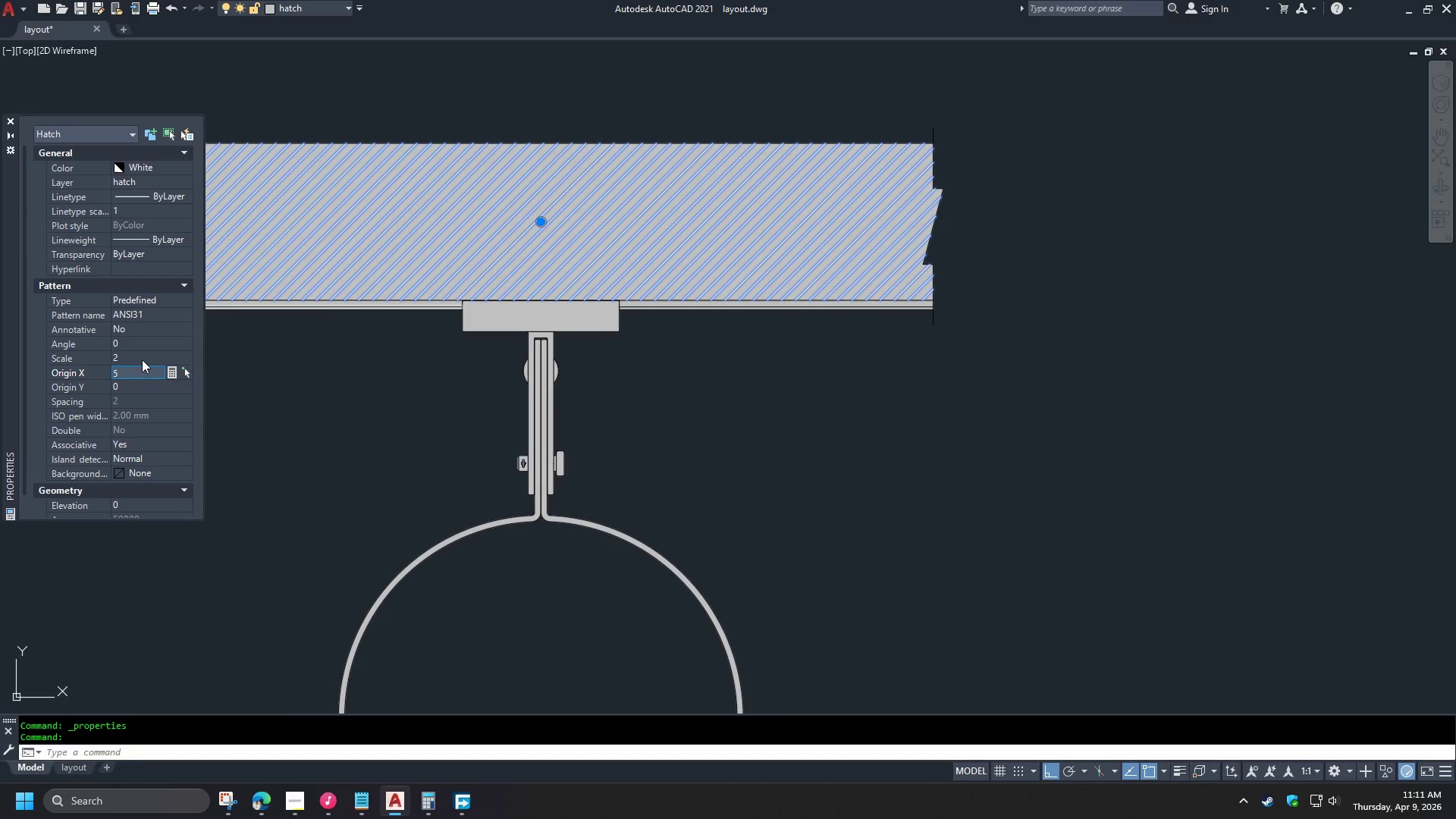 
key(NumpadEnter)
 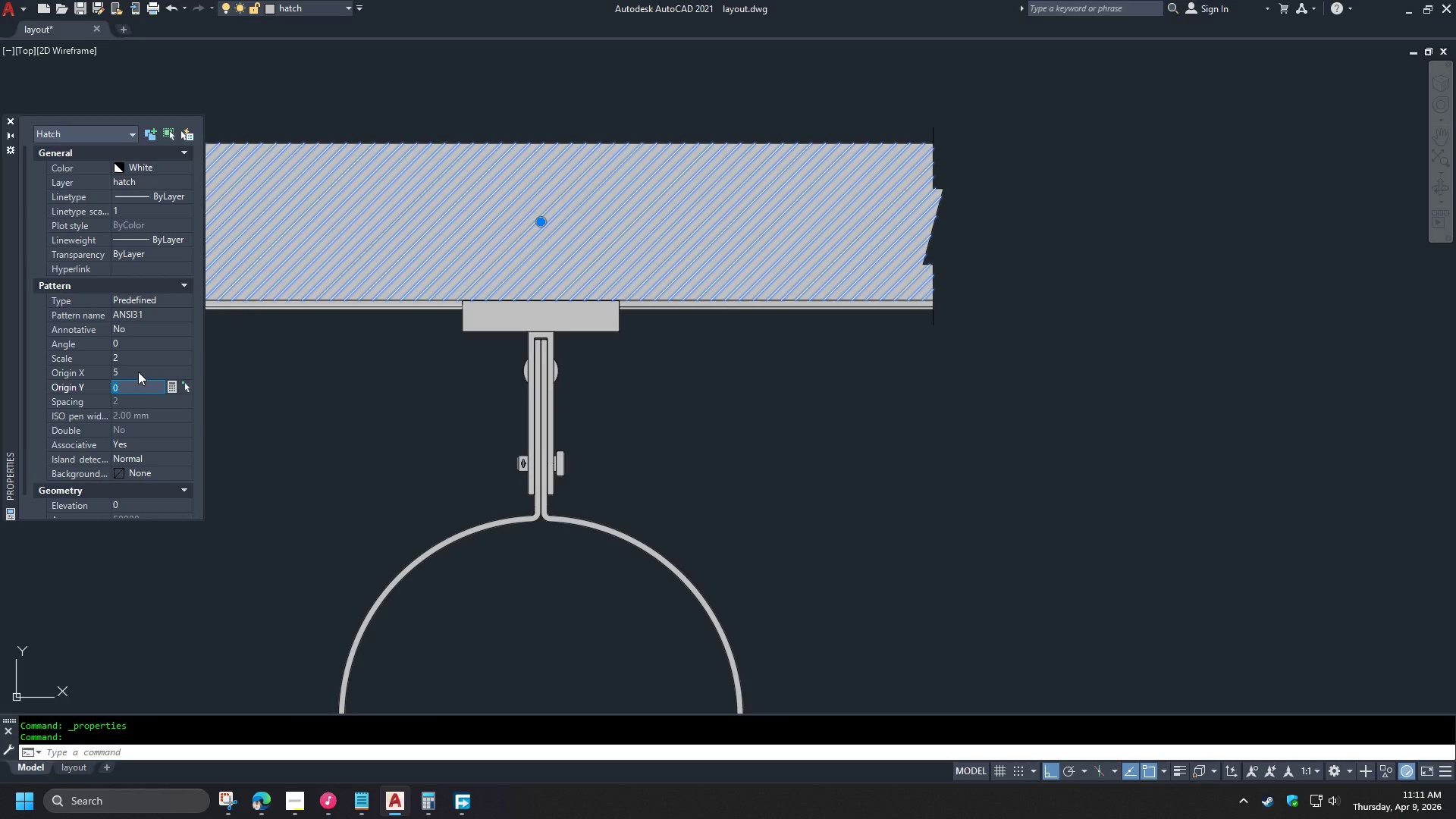 
left_click([138, 372])
 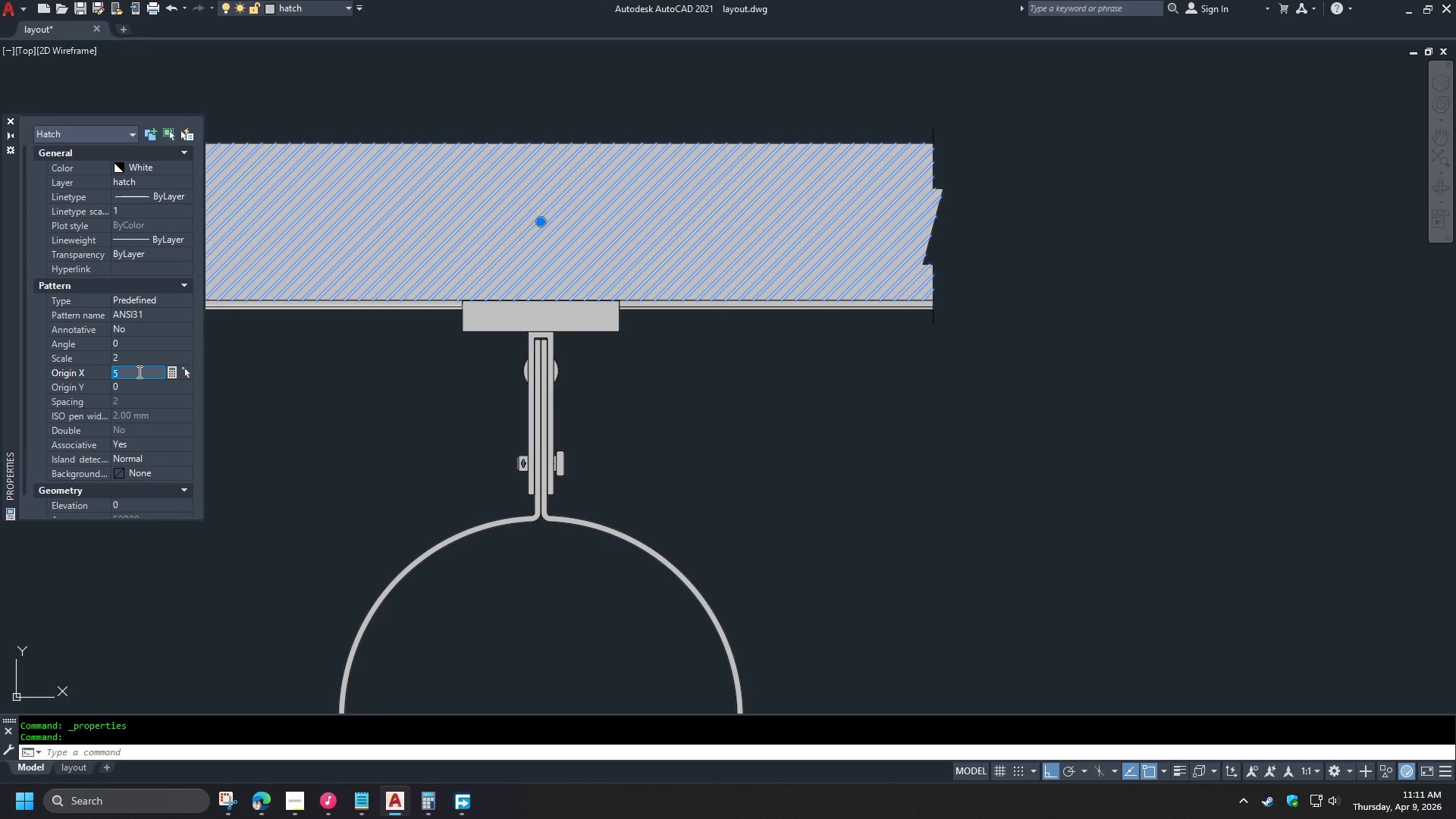 
key(Numpad0)
 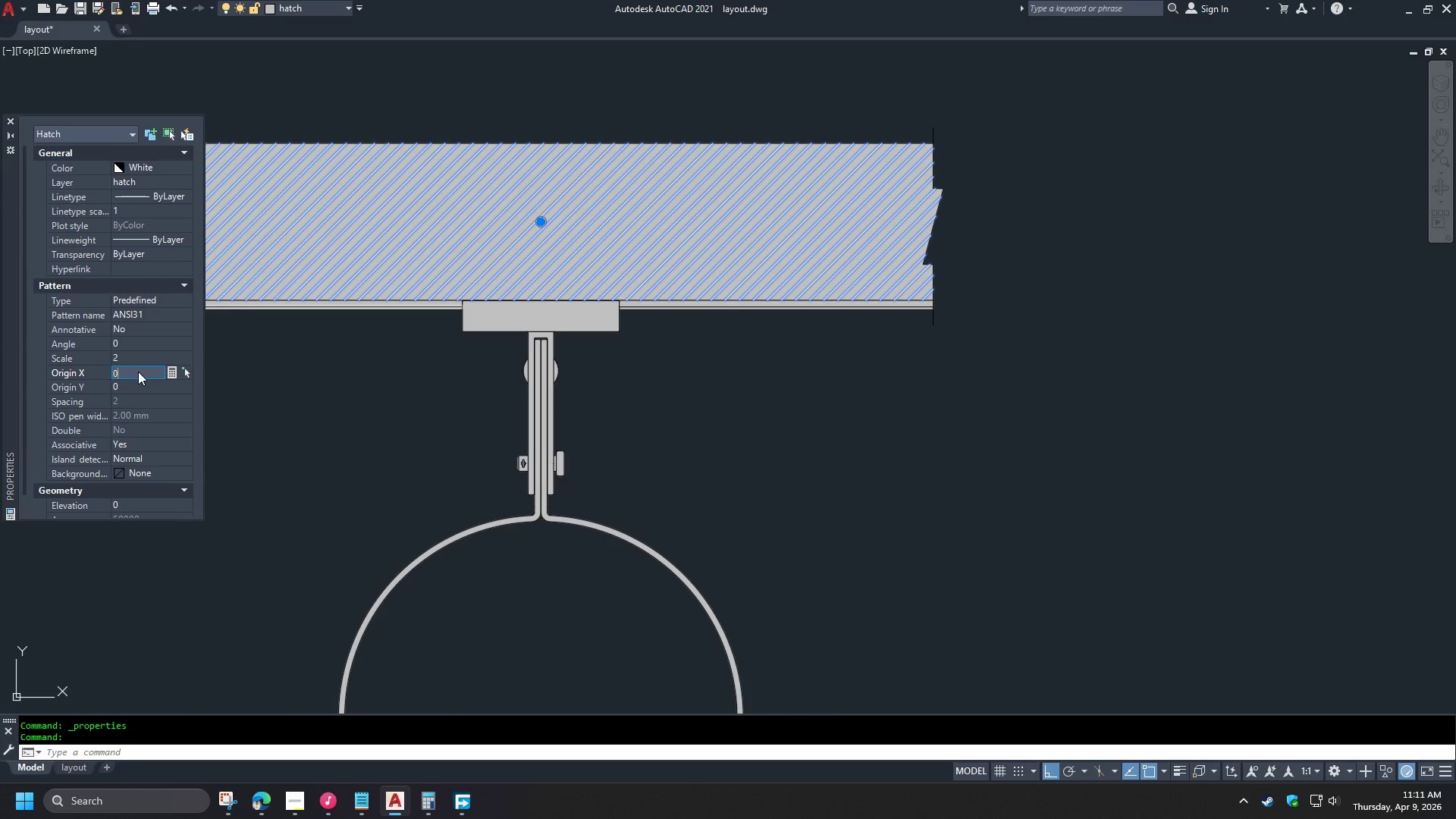 
key(NumpadEnter)
 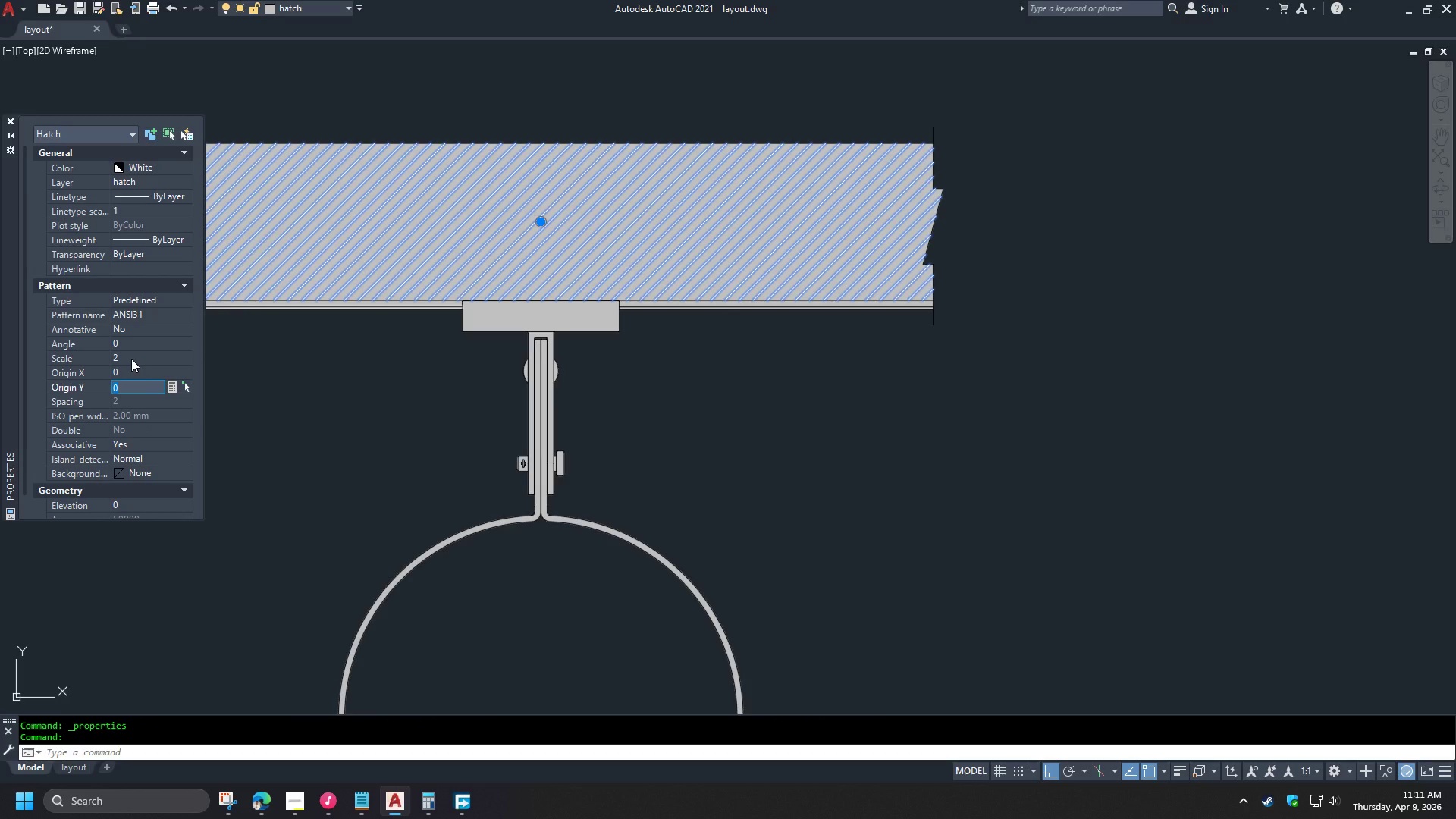 
left_click([131, 359])
 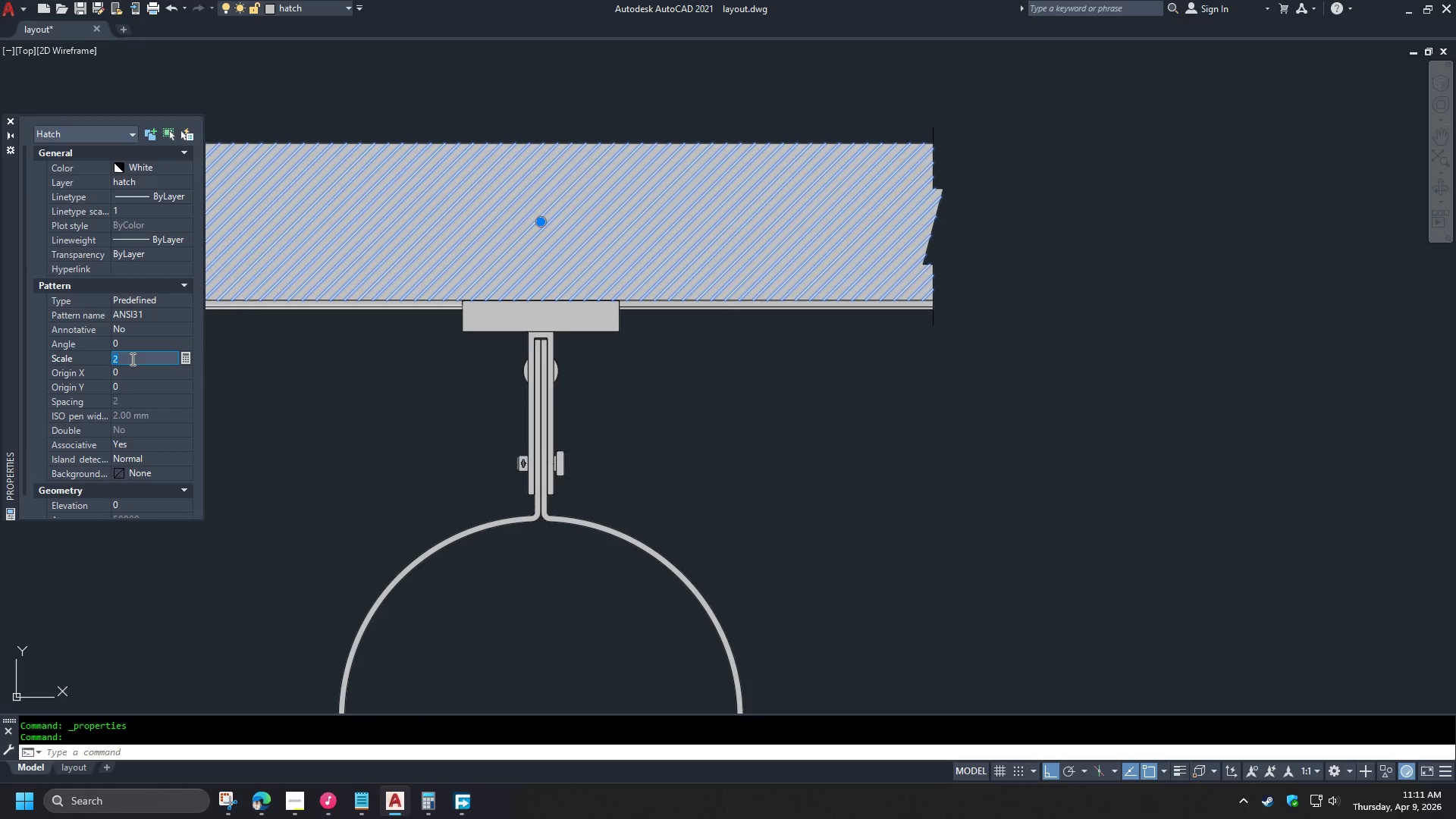 
key(Numpad5)
 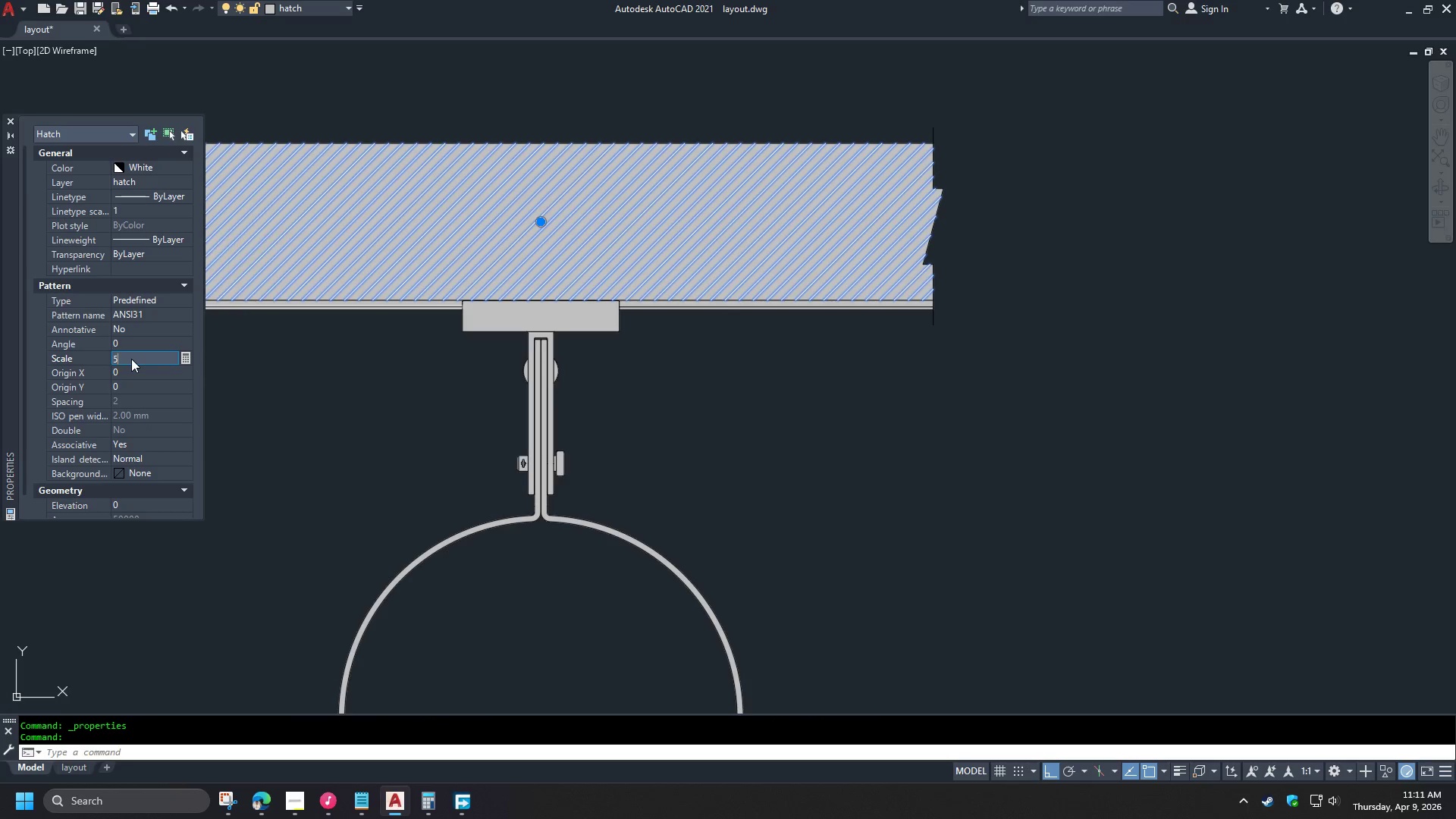 
key(NumpadEnter)
 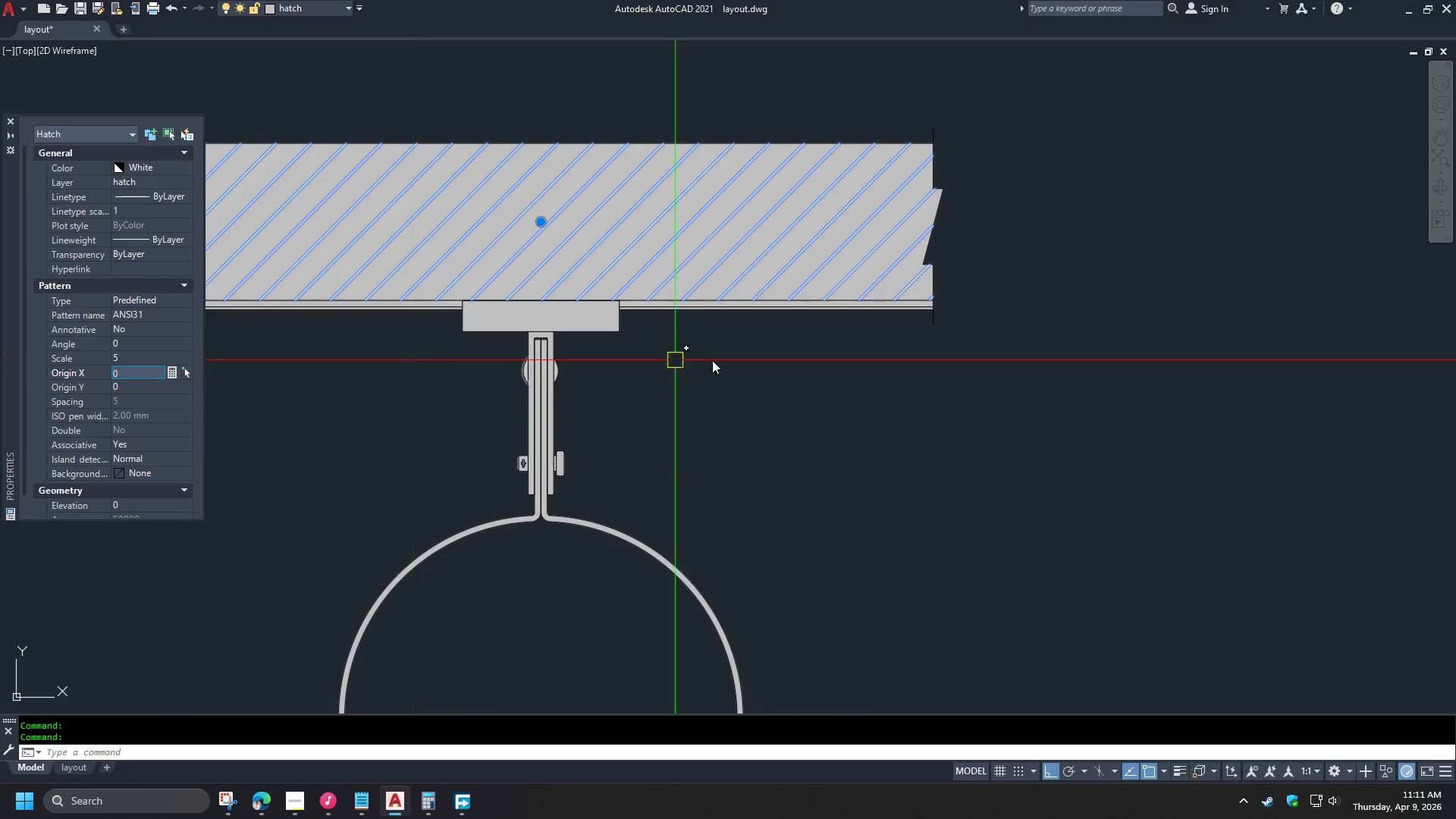 
key(Escape)
 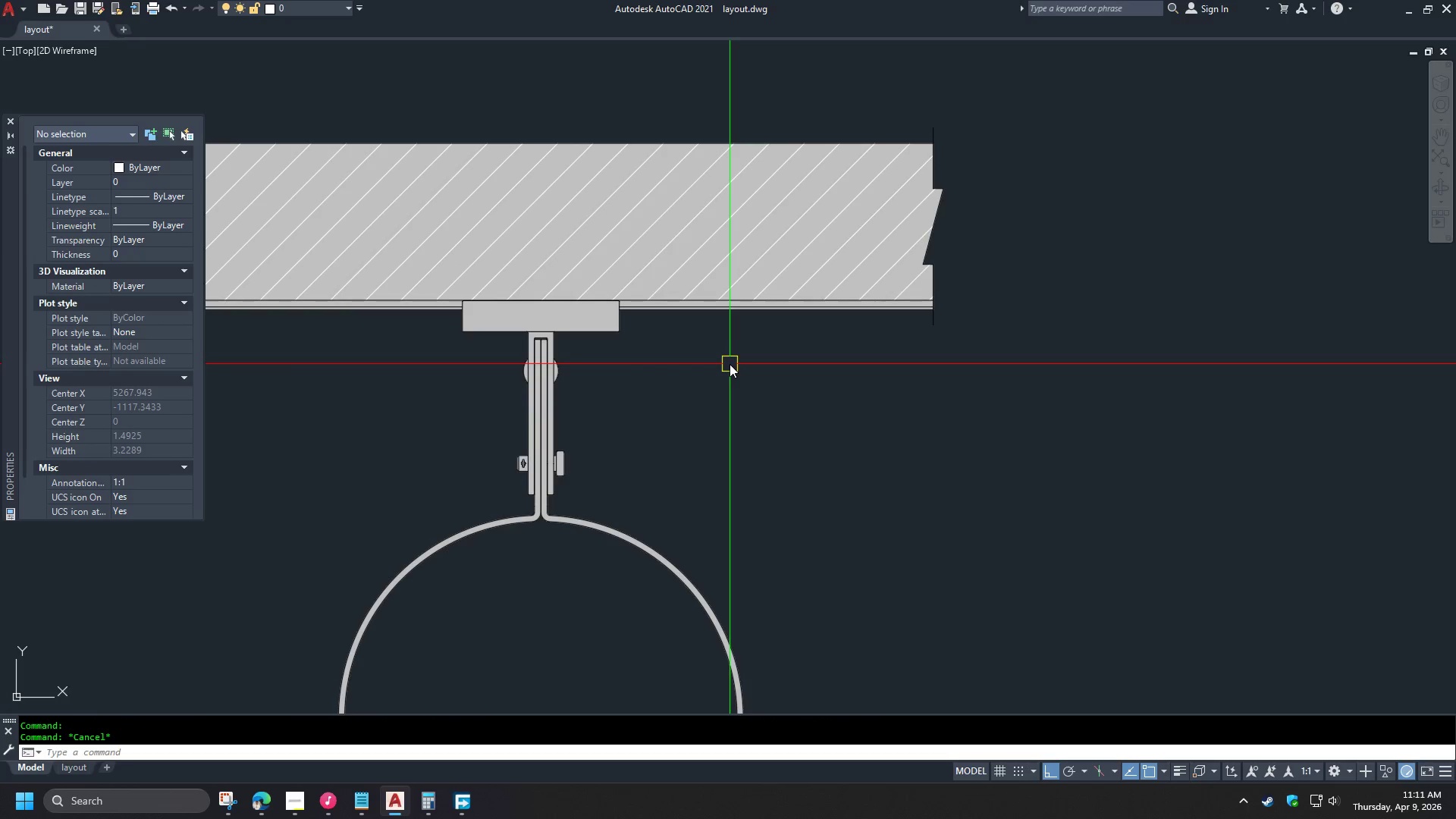 
key(Control+ControlLeft)
 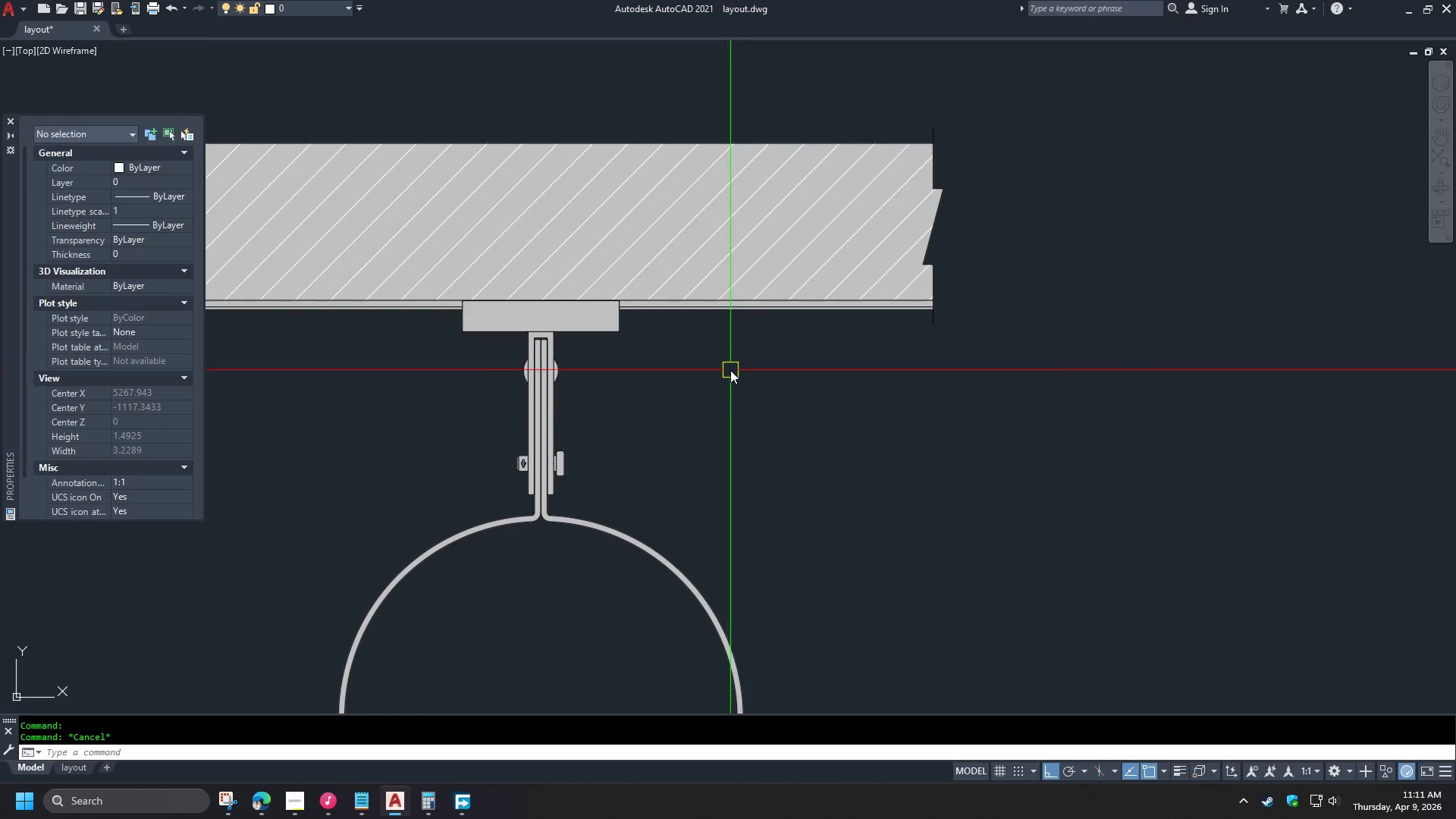 
key(Control+1)
 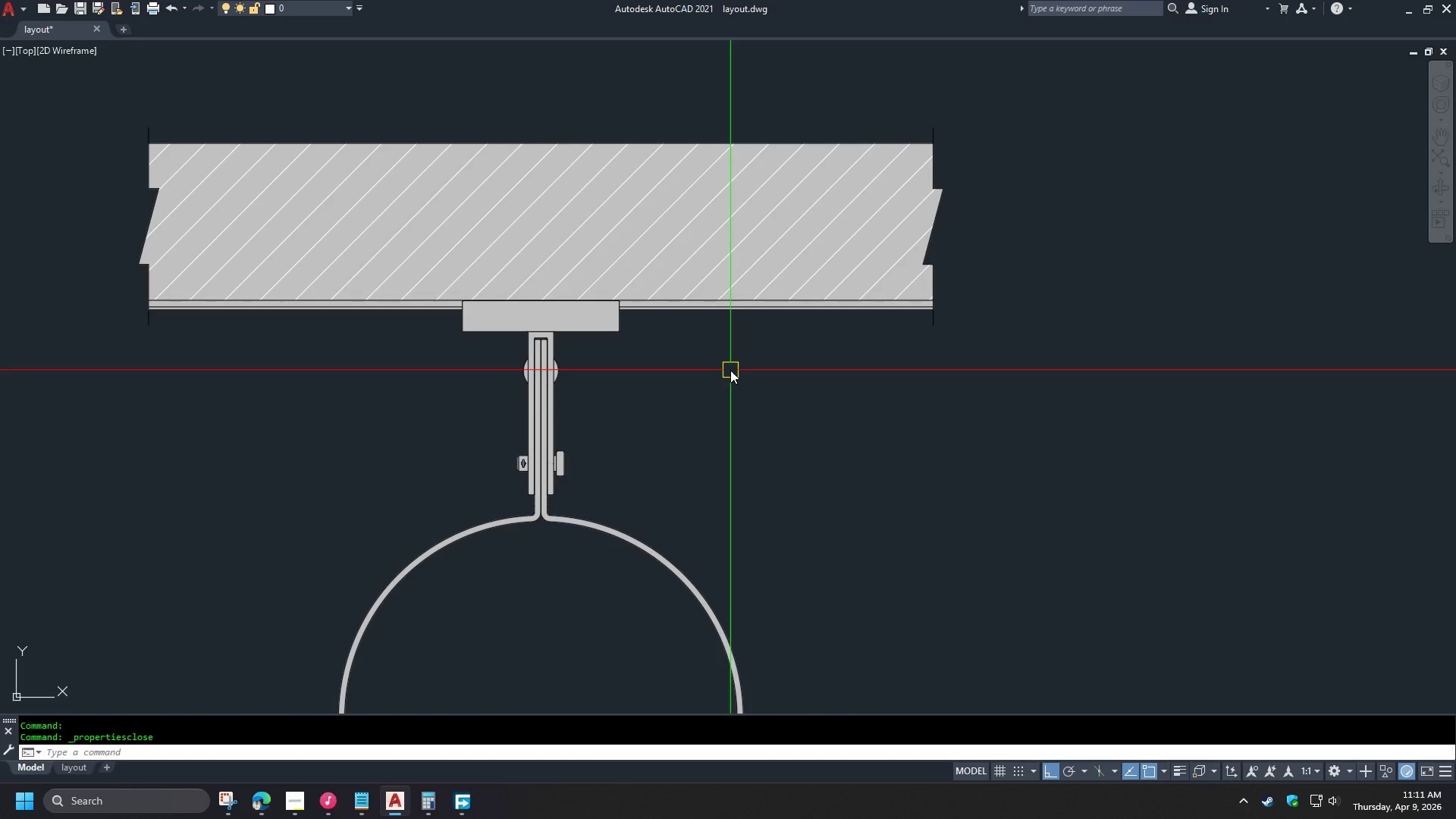 
key(Escape)
 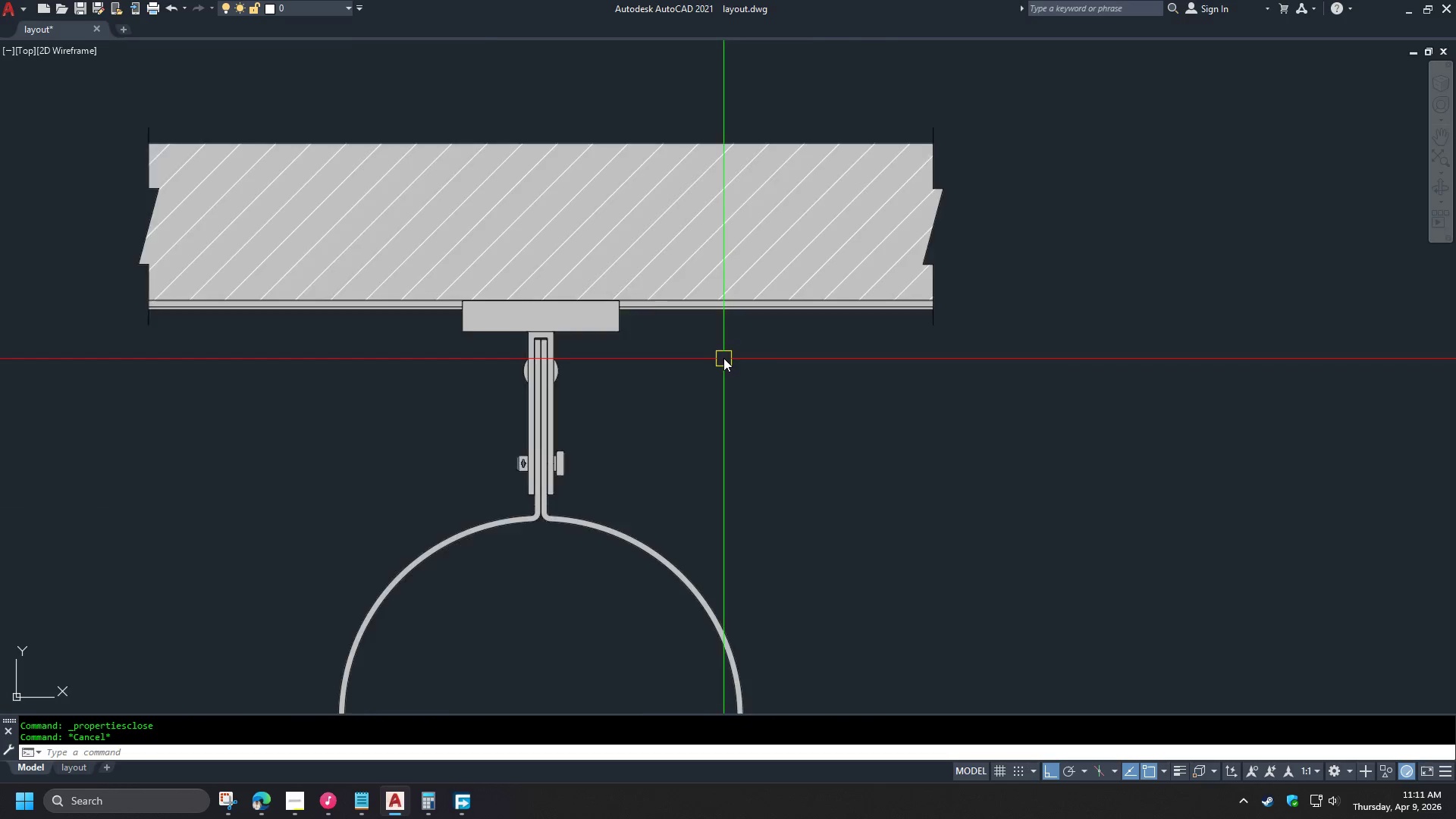 
scroll: coordinate [721, 352], scroll_direction: down, amount: 3.0
 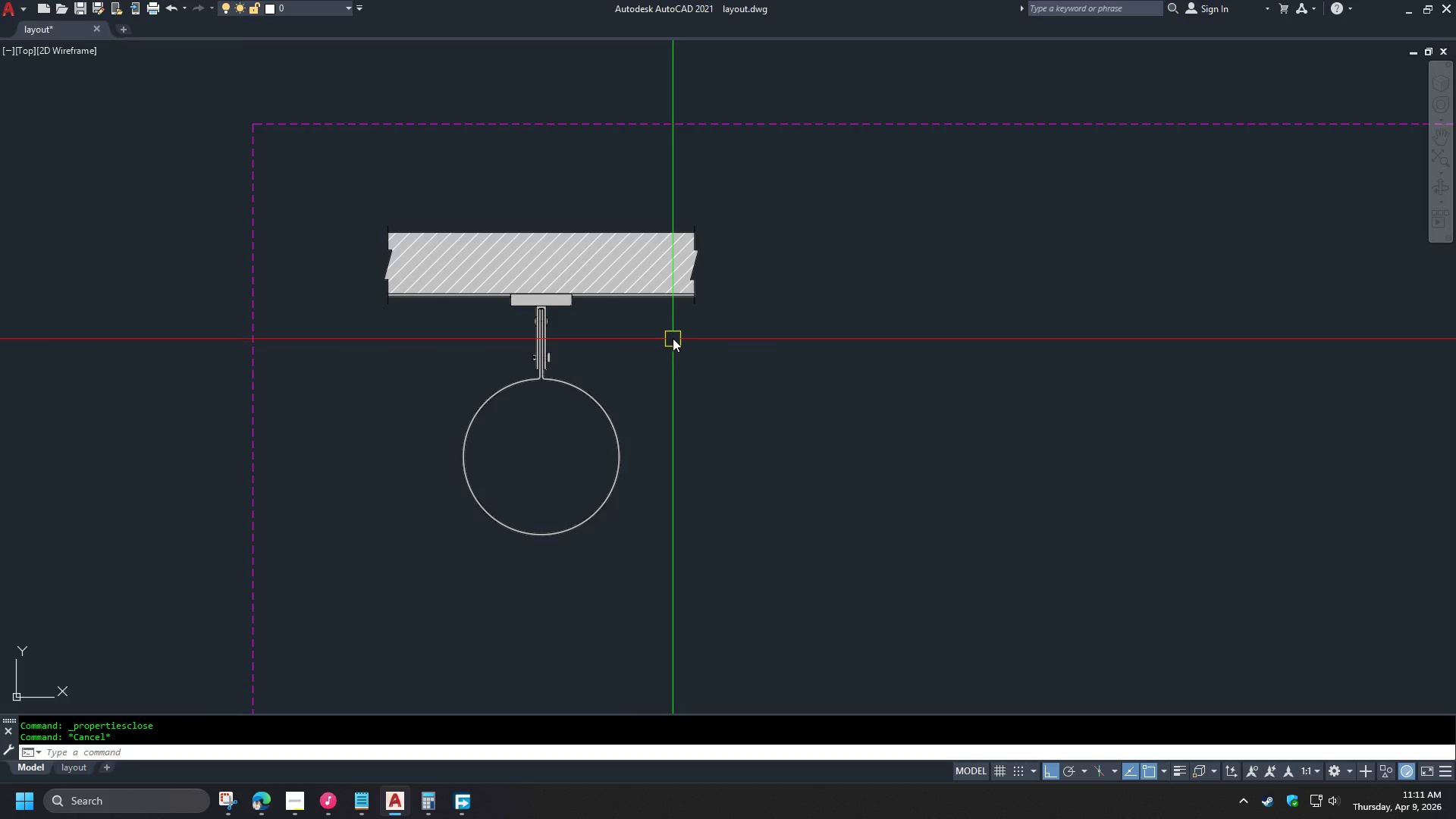 
wait(6.1)
 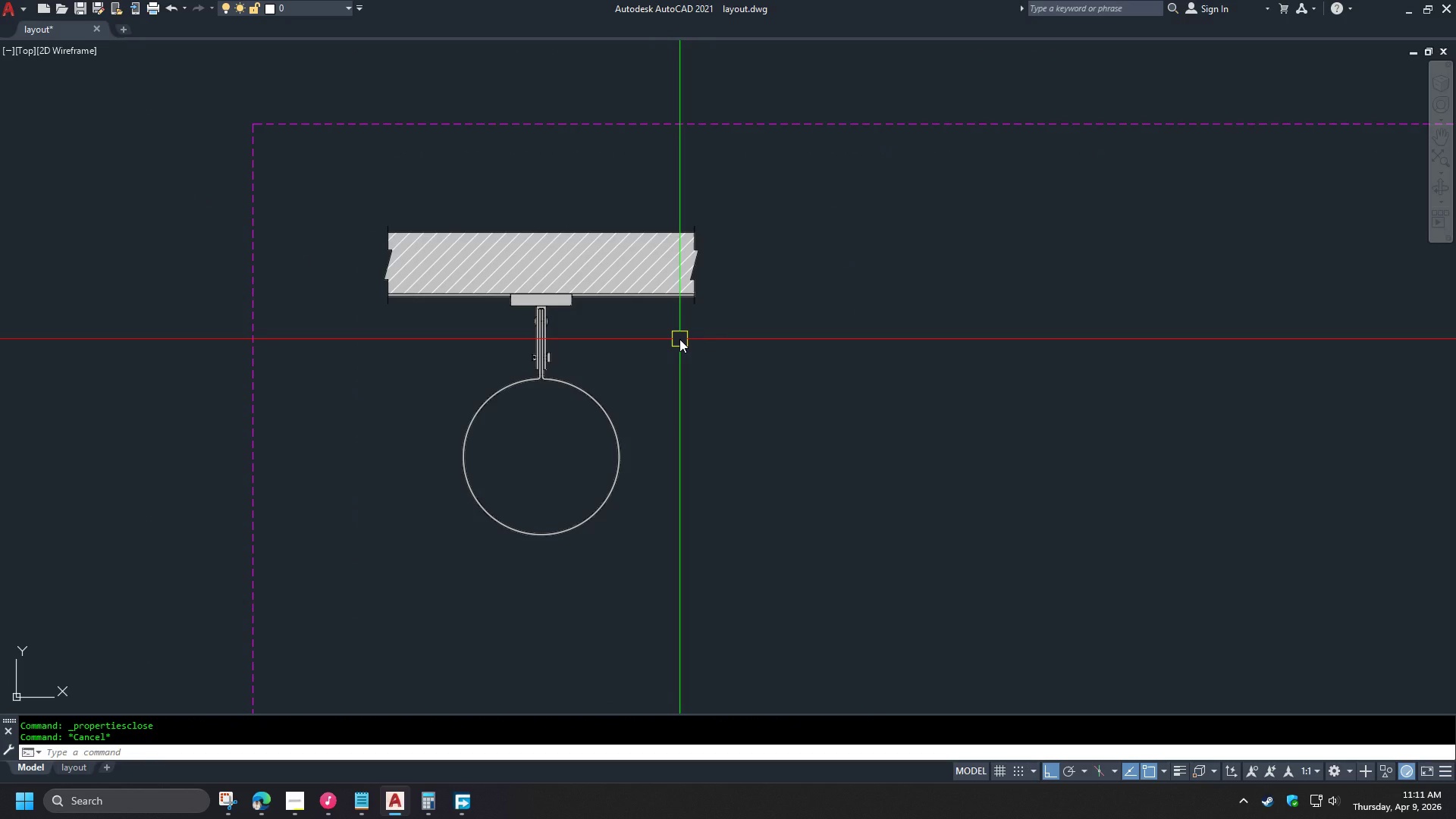 
scroll: coordinate [565, 343], scroll_direction: up, amount: 2.0
 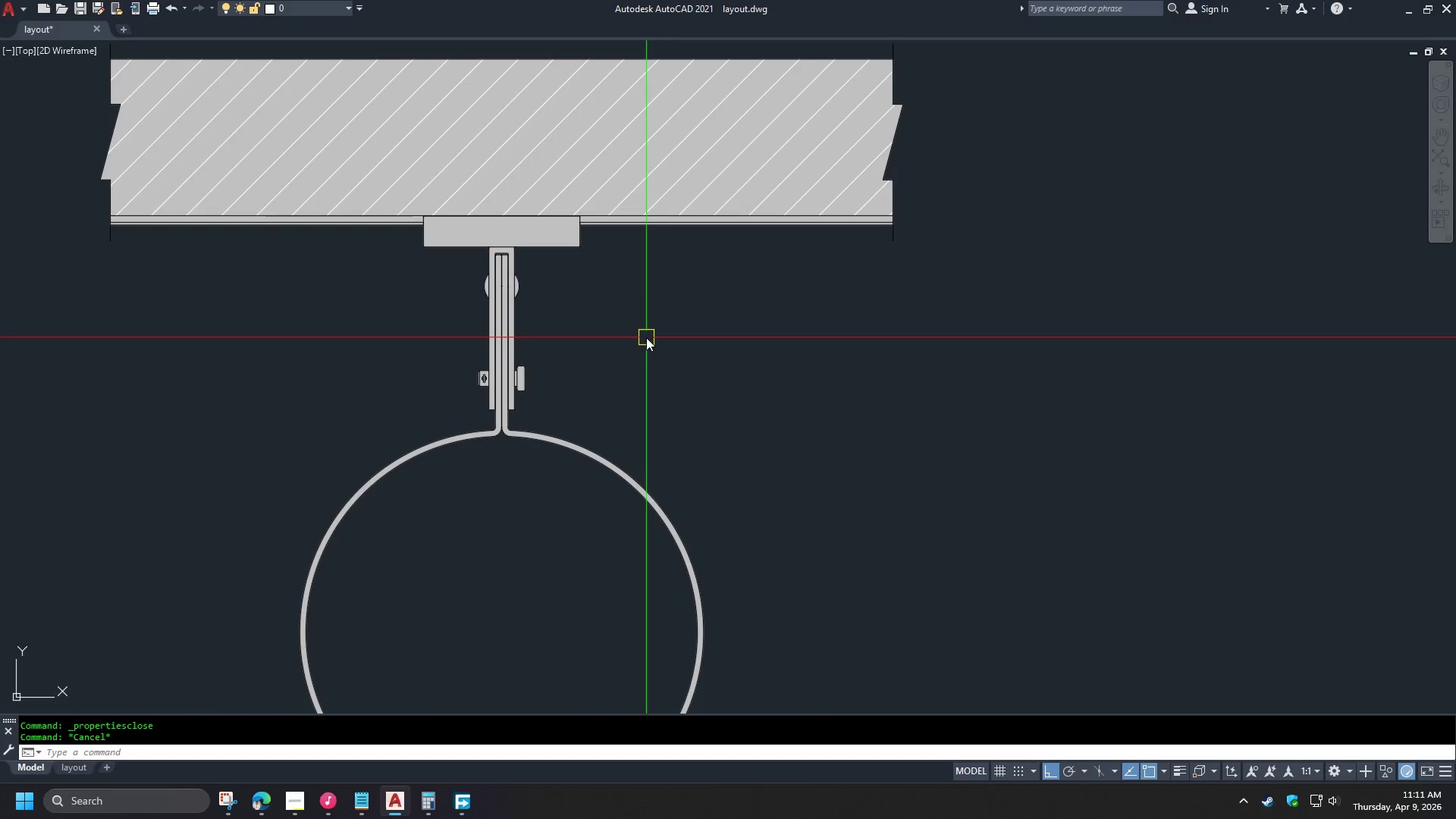 
scroll: coordinate [452, 422], scroll_direction: down, amount: 4.0
 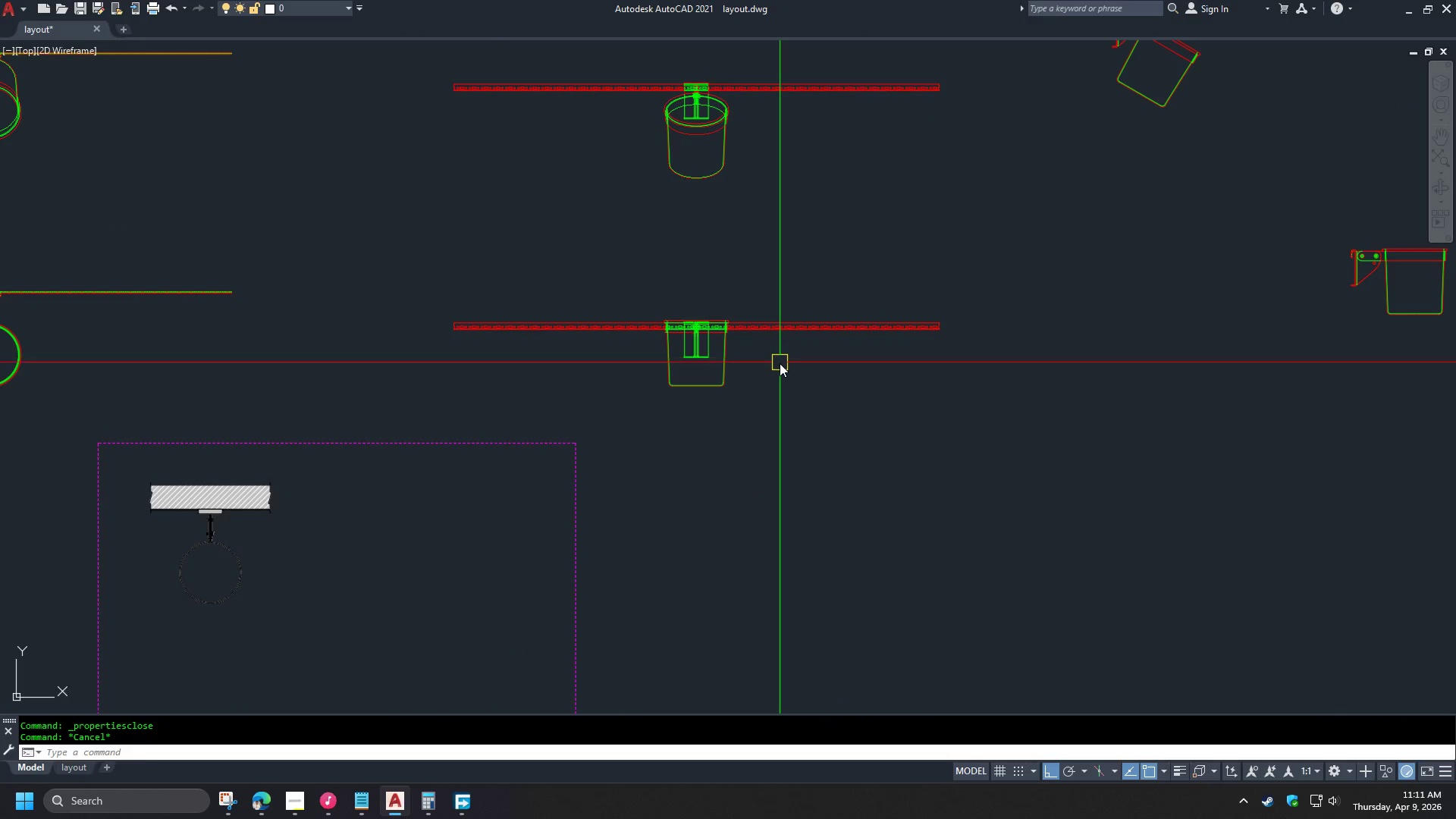 
scroll: coordinate [757, 337], scroll_direction: up, amount: 4.0
 